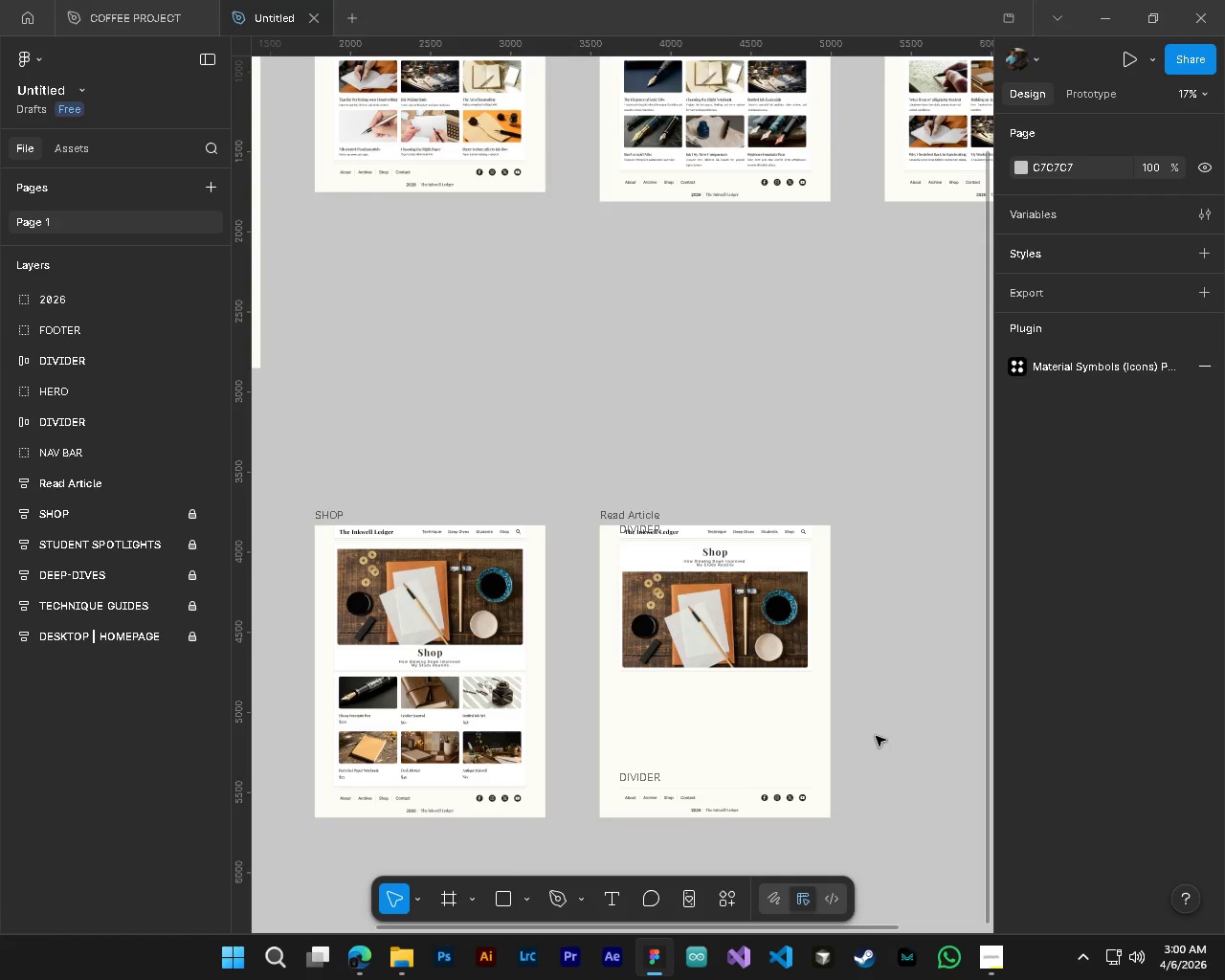 
hold_key(key=ControlLeft, duration=0.48)
hold_key(key=AltLeft, duration=0.42)
scroll: coordinate [751, 642], scroll_direction: up, amount: 4.0
 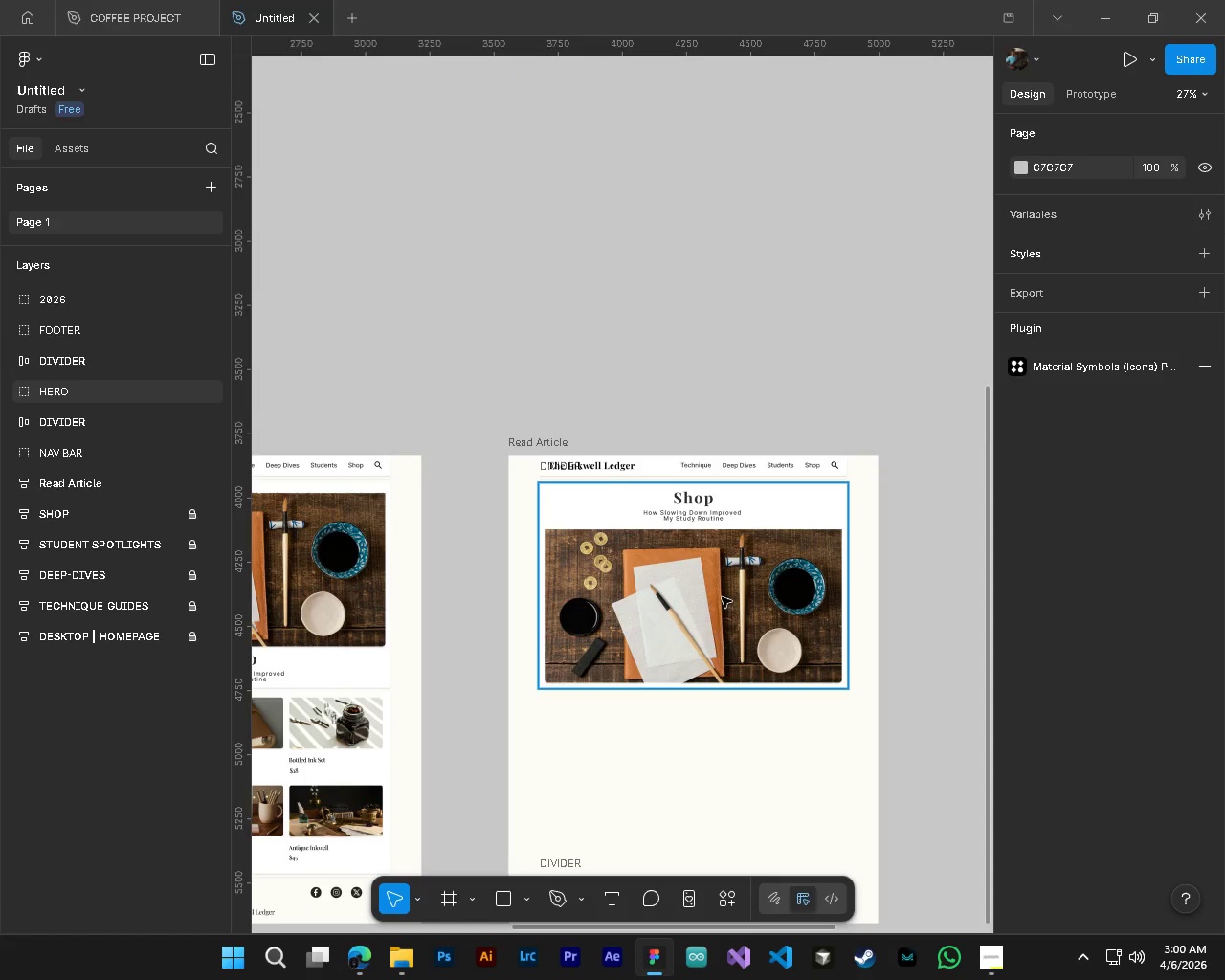 
hold_key(key=ControlLeft, duration=0.91)
hold_key(key=AltLeft, duration=0.75)
scroll: coordinate [681, 565], scroll_direction: up, amount: 4.0
 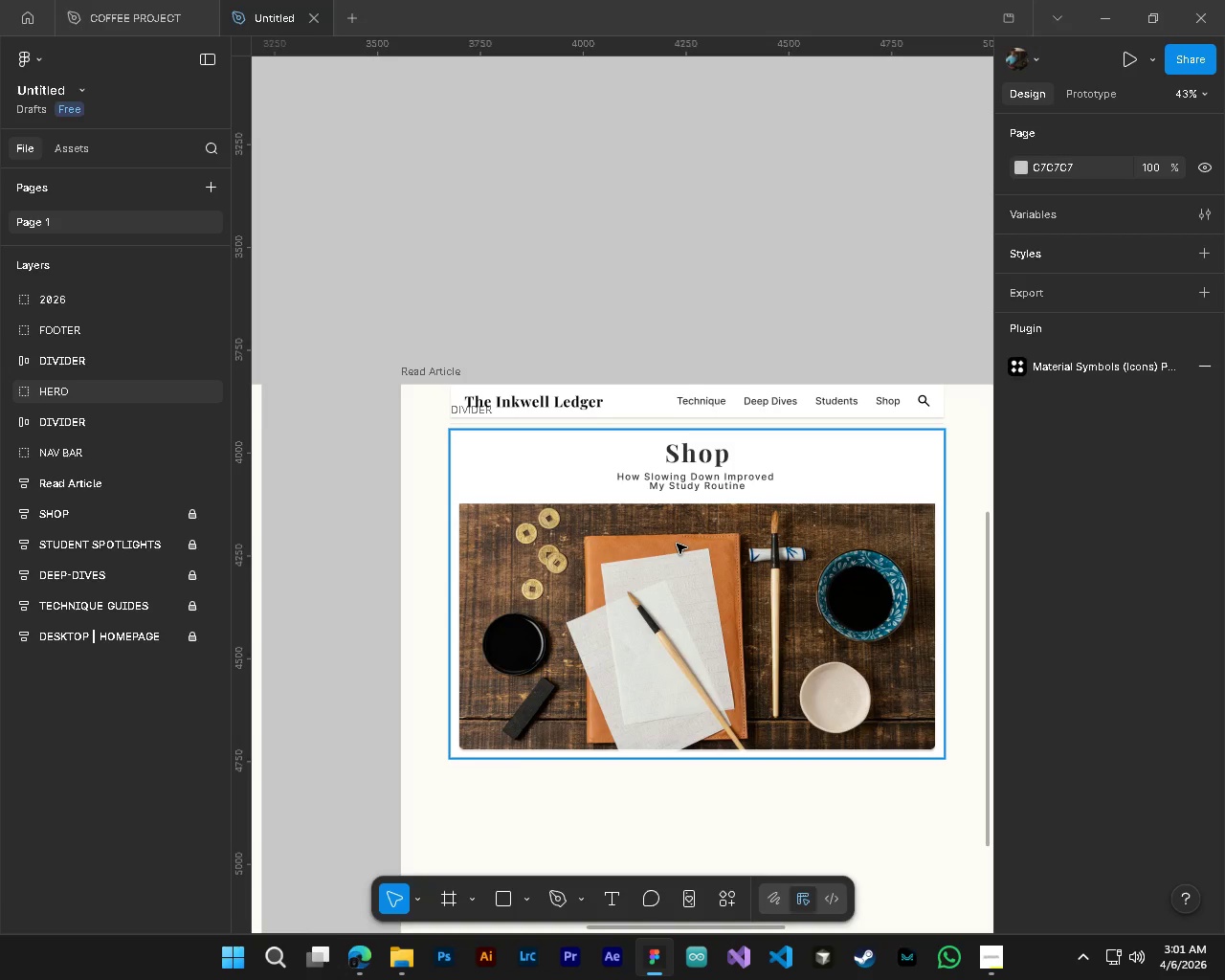 
key(Alt+AltLeft)
 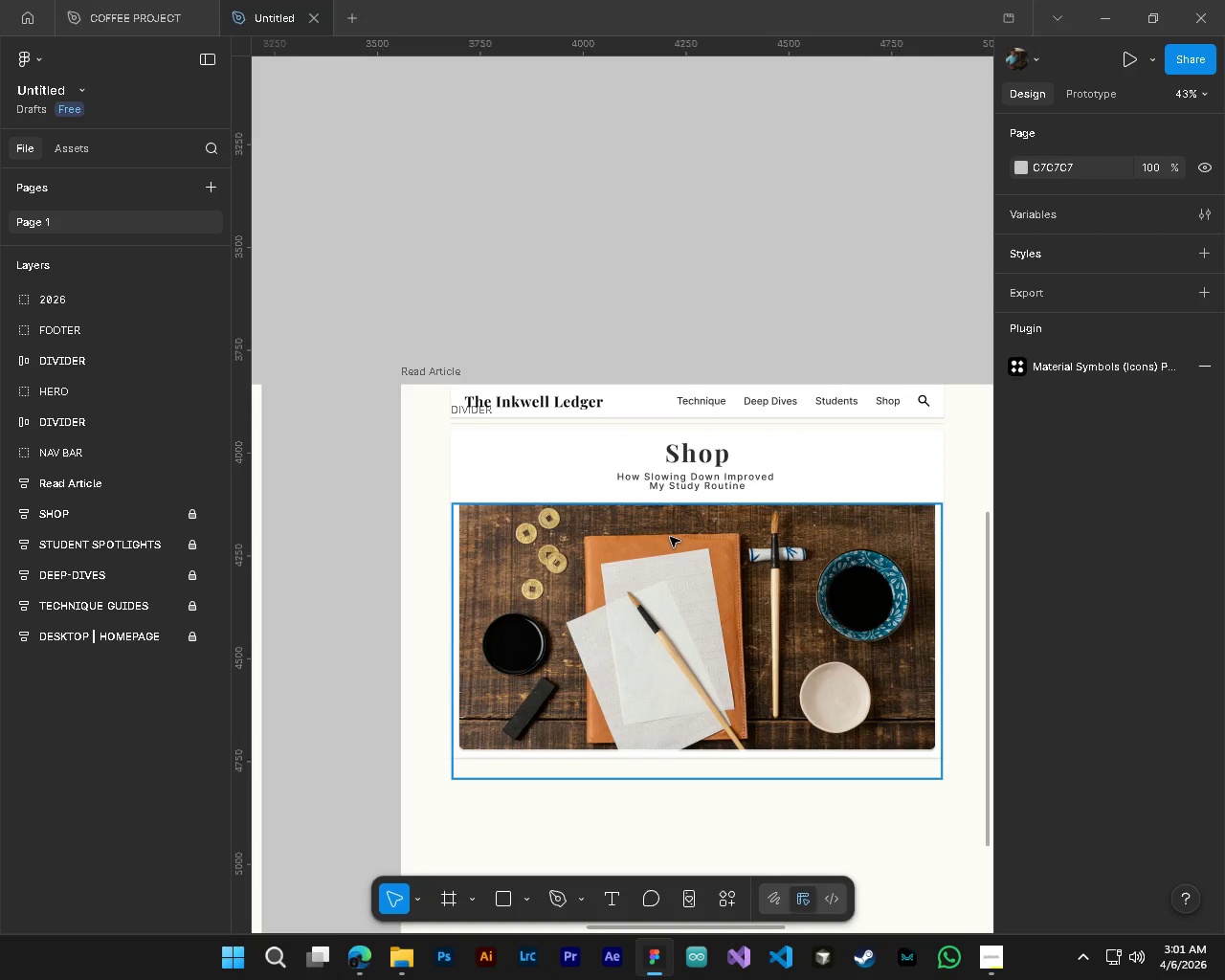 
hold_key(key=ControlLeft, duration=1.12)
 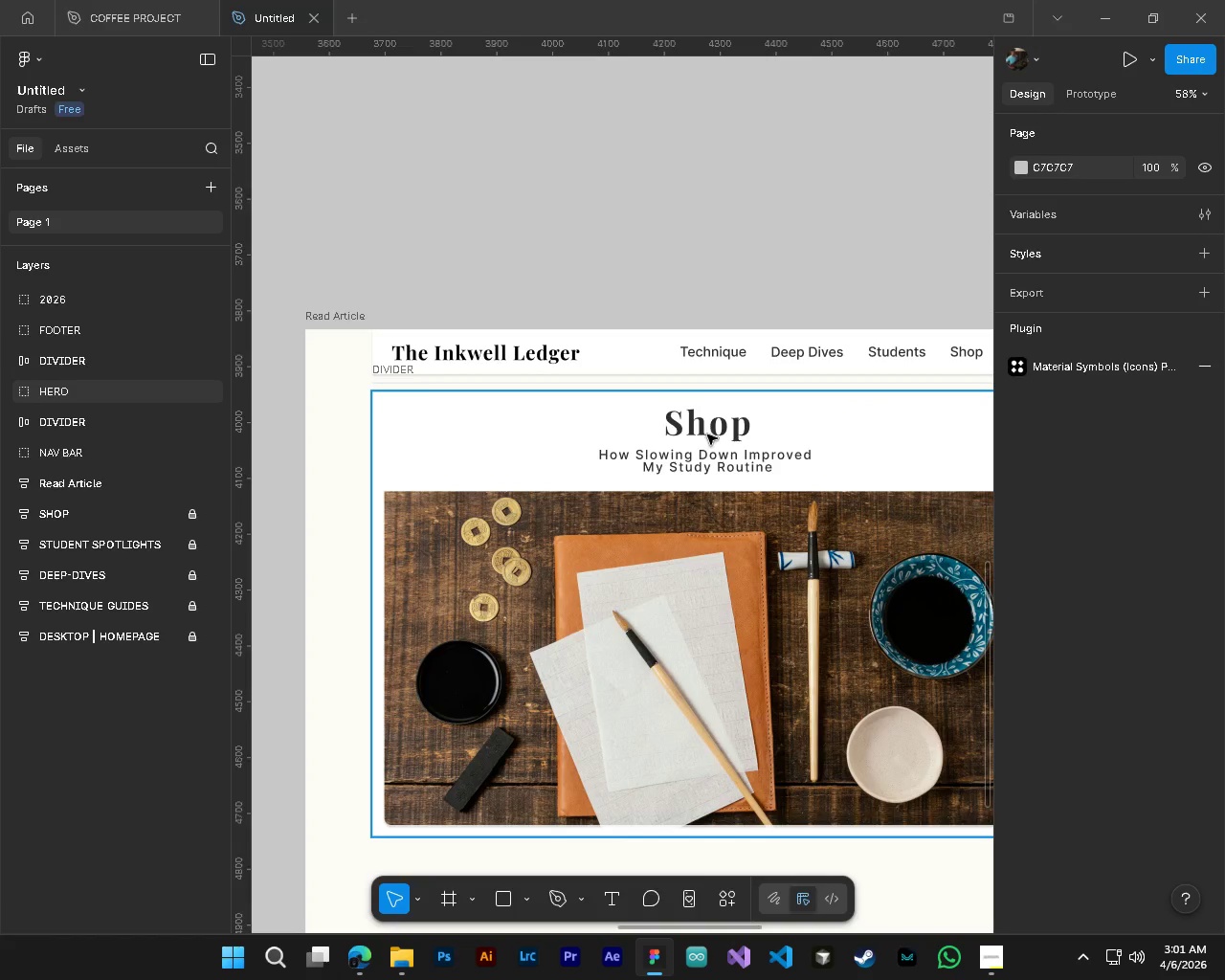 
key(Alt+Control+AltLeft)
 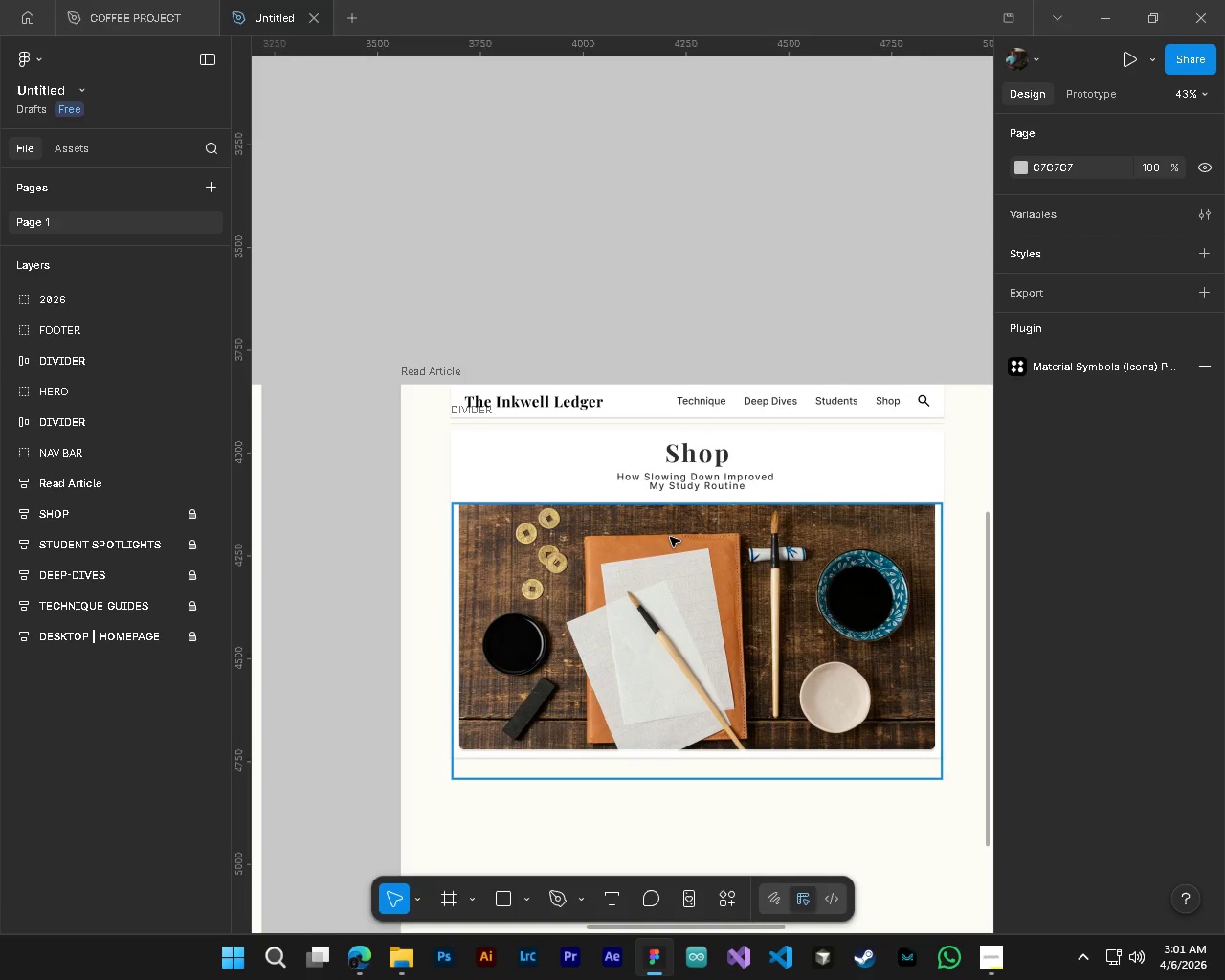 
hold_key(key=AltLeft, duration=0.92)
 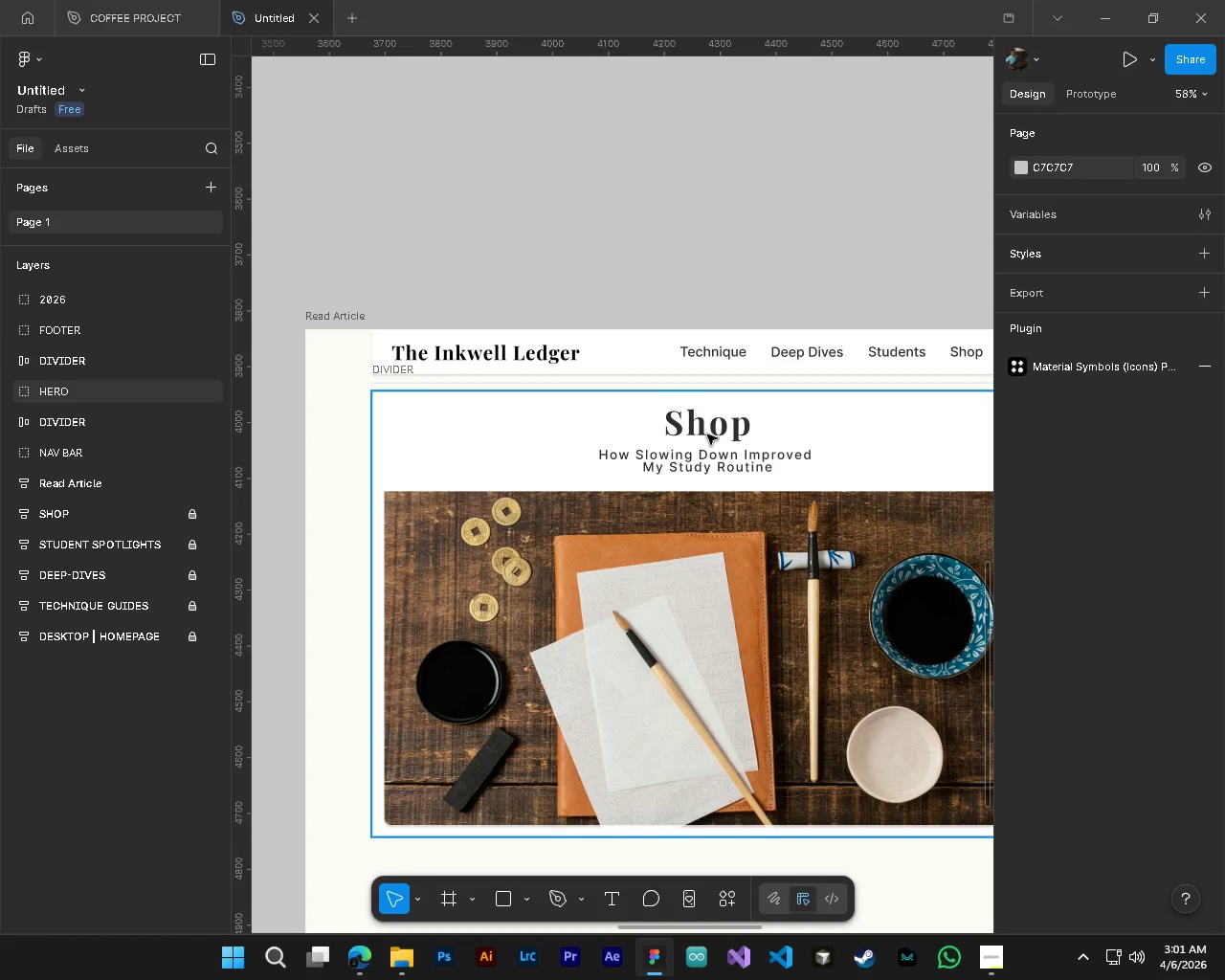 
hold_key(key=AltLeft, duration=18.81)
 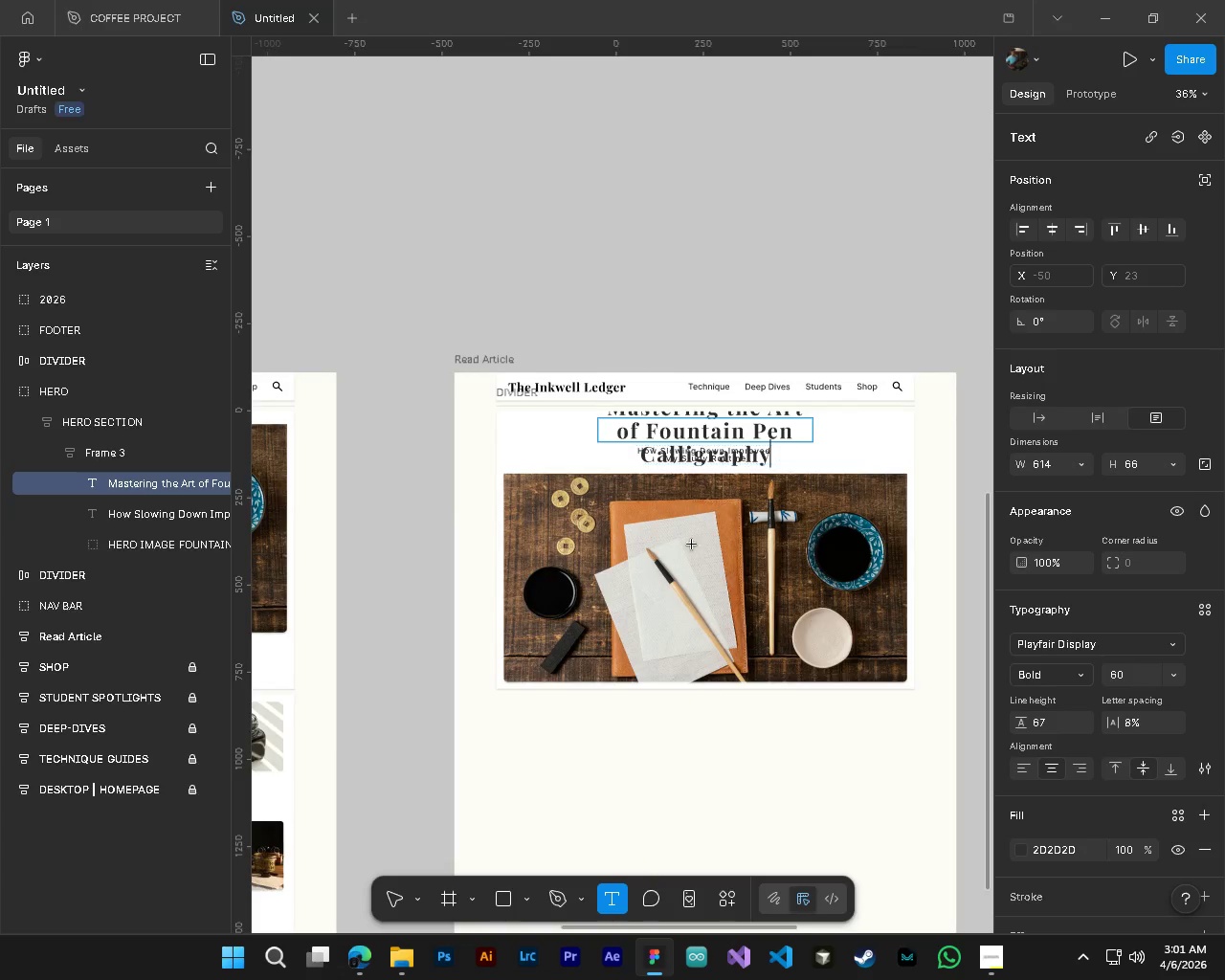 
scroll: coordinate [670, 537], scroll_direction: up, amount: 3.0
 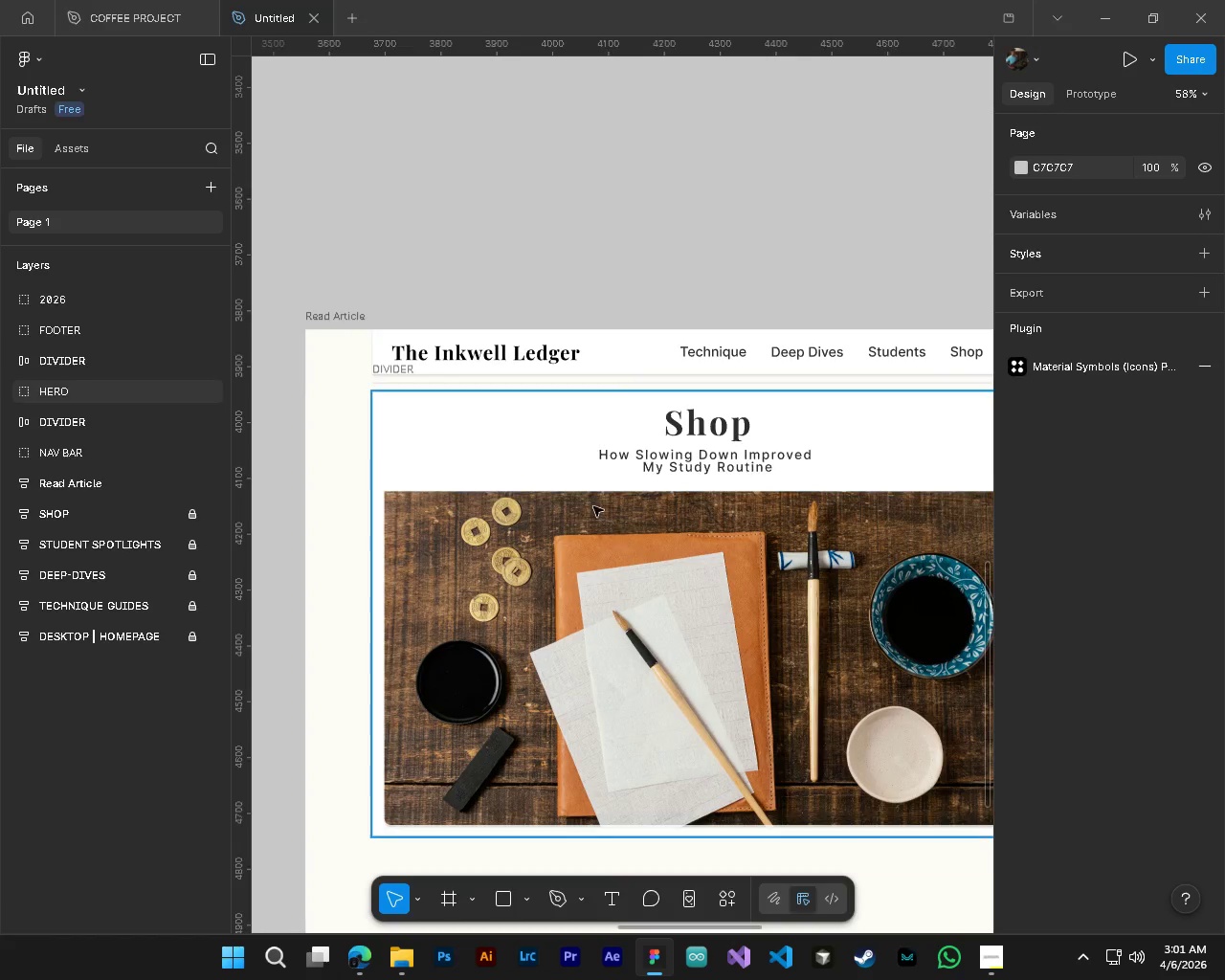 
key(T)
 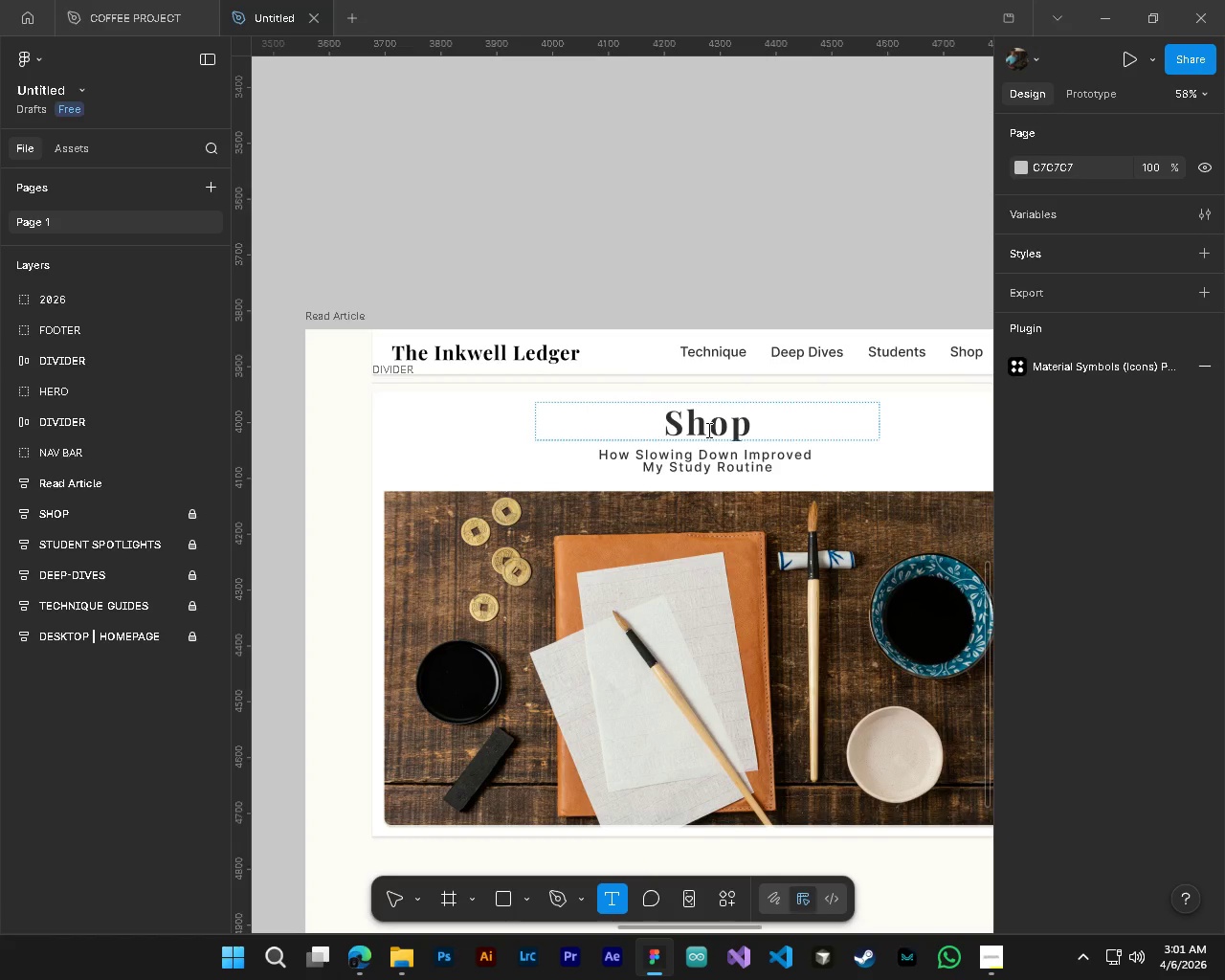 
double_click([707, 430])
 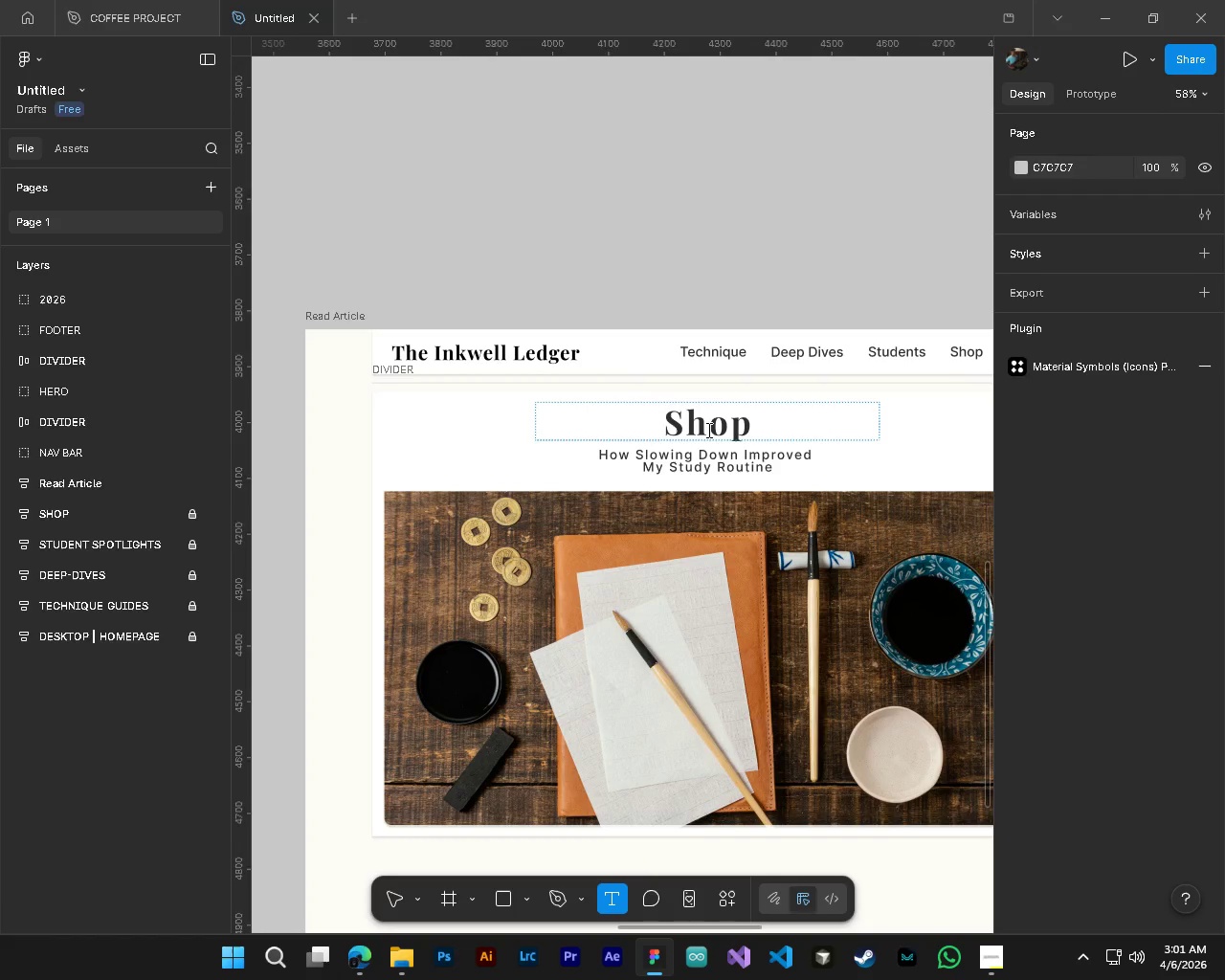 
key(Control+A)
 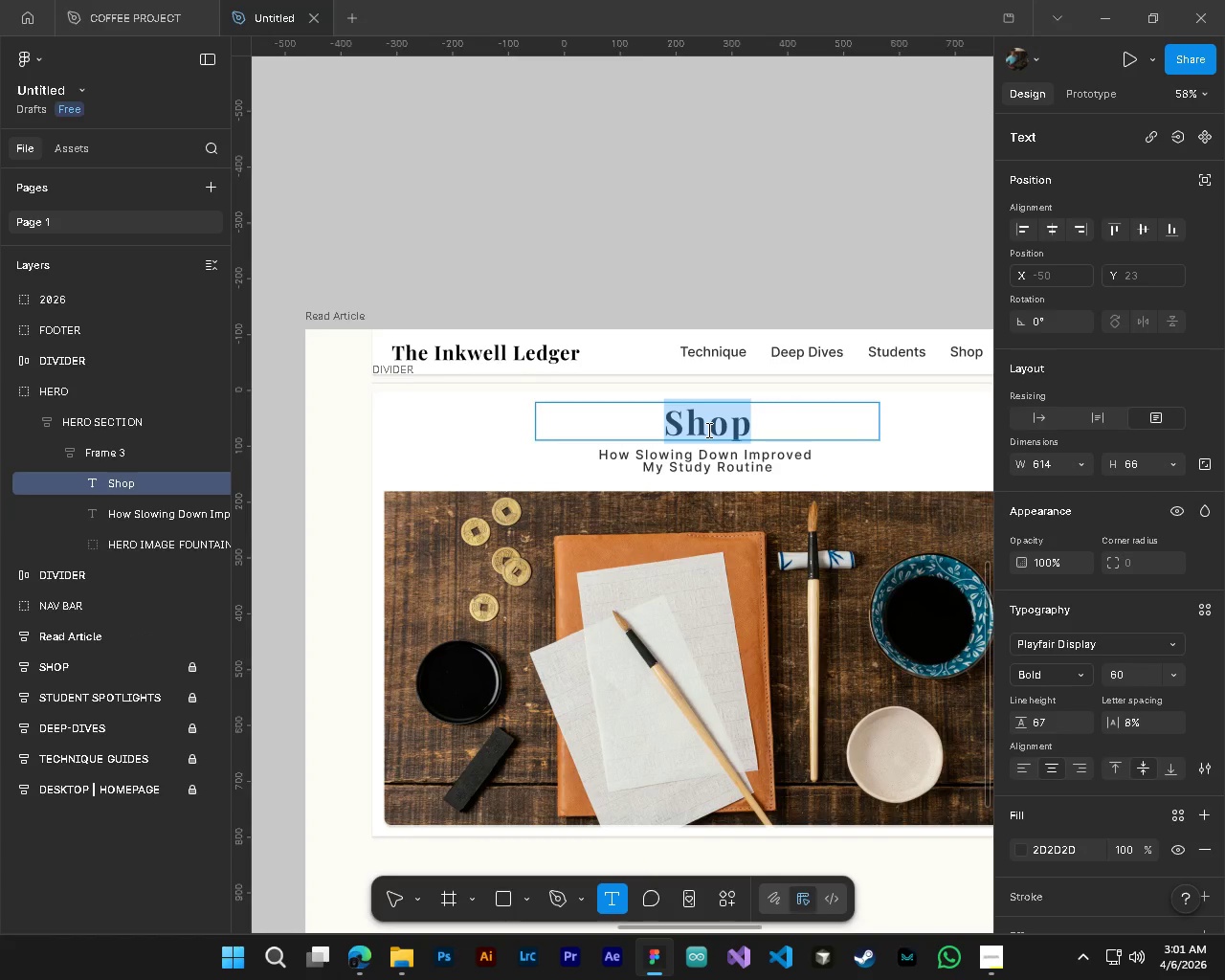 
type(Mastering the Art)
 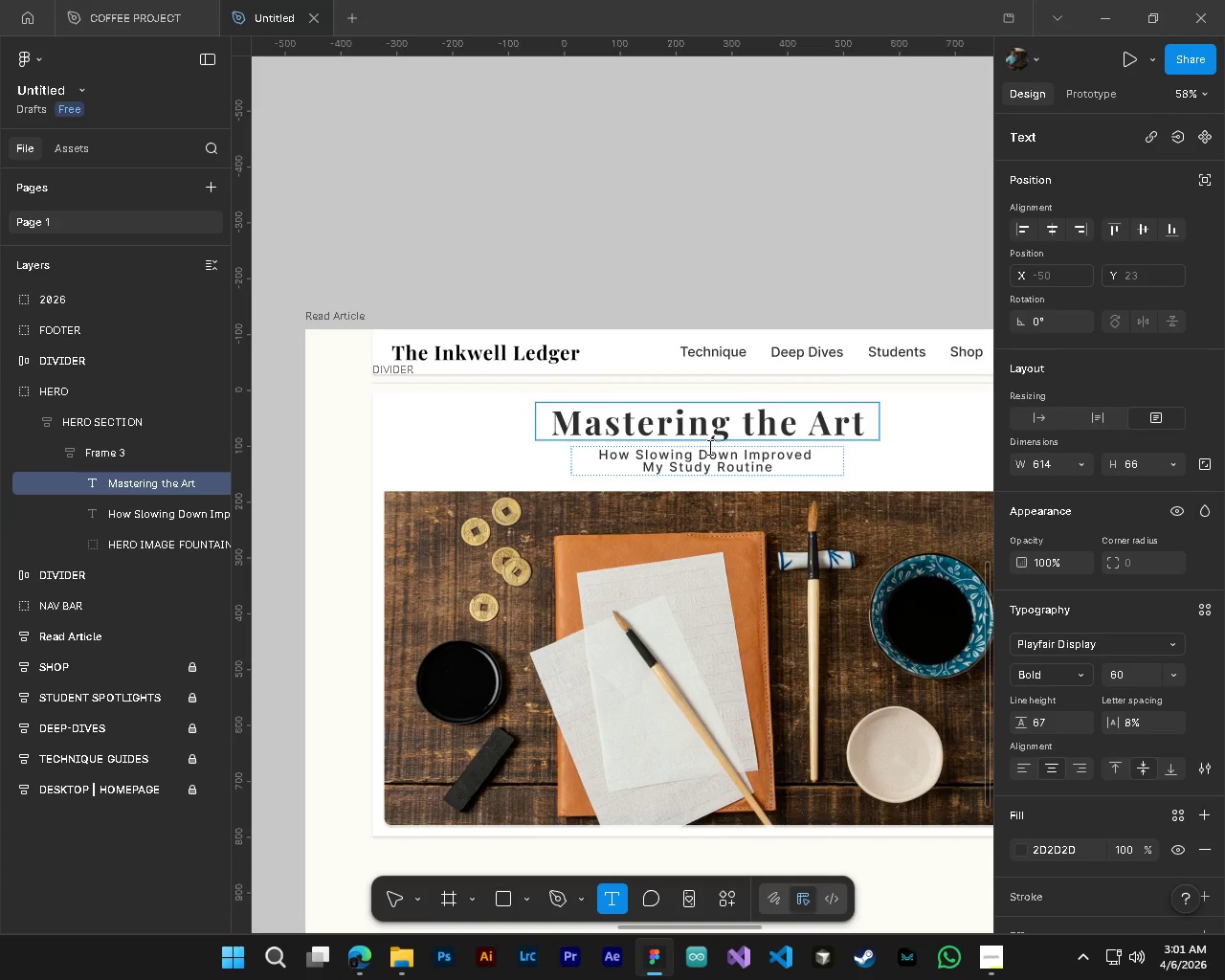 
type( of Fountain Pen Calligraphy)
 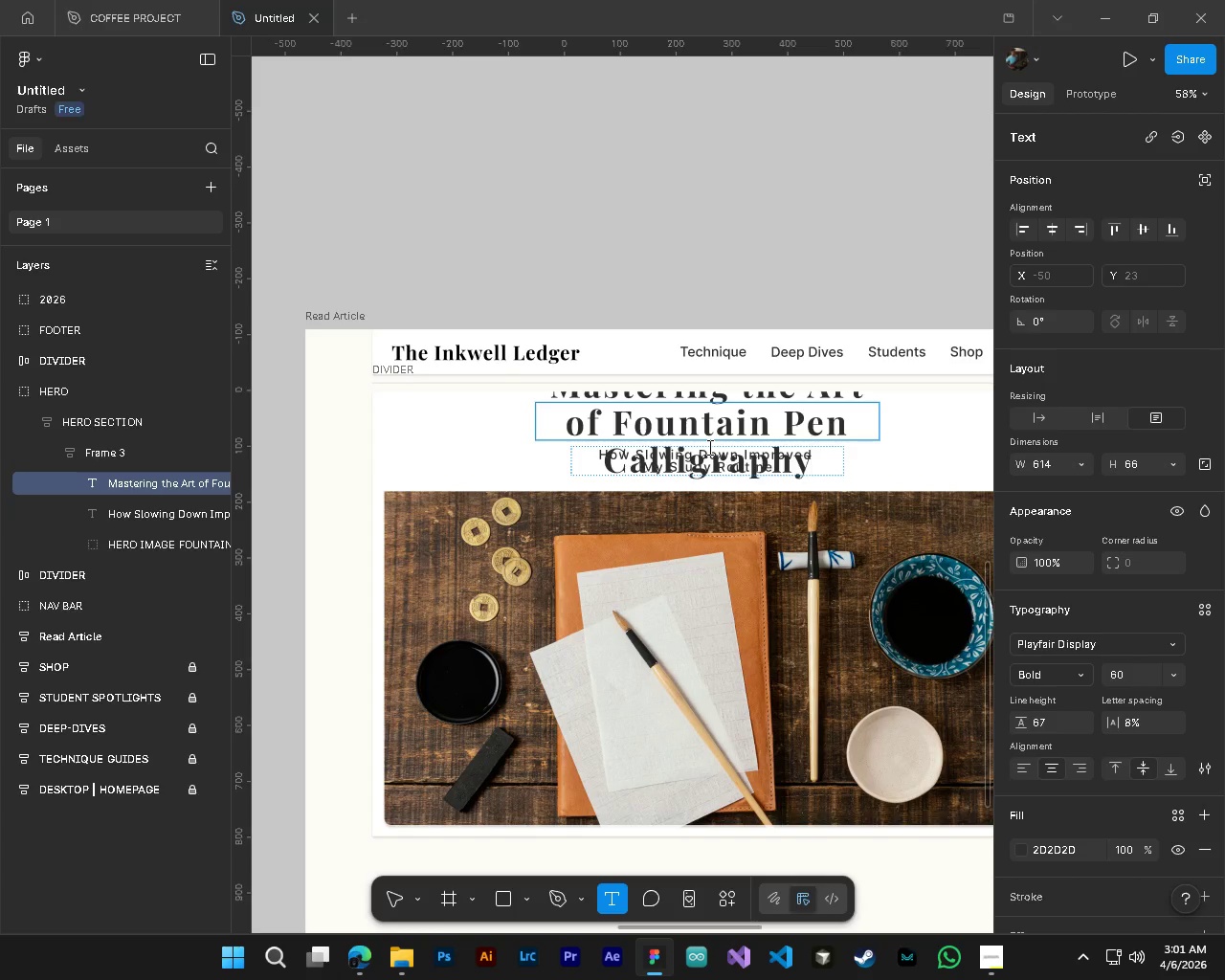 
hold_key(key=ControlLeft, duration=0.45)
hold_key(key=AltLeft, duration=0.42)
scroll: coordinate [702, 445], scroll_direction: down, amount: 4.0
 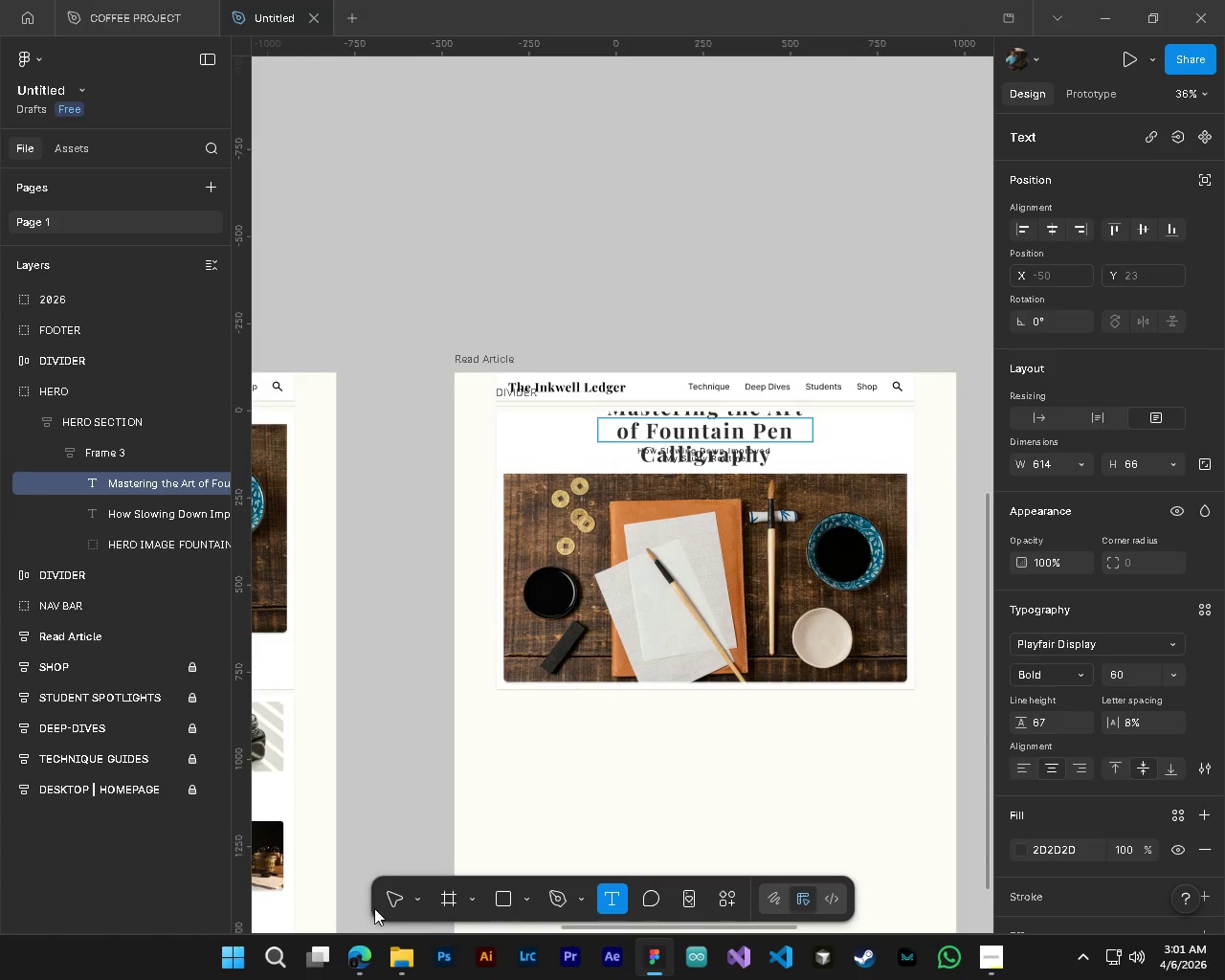 
left_click([406, 905])
 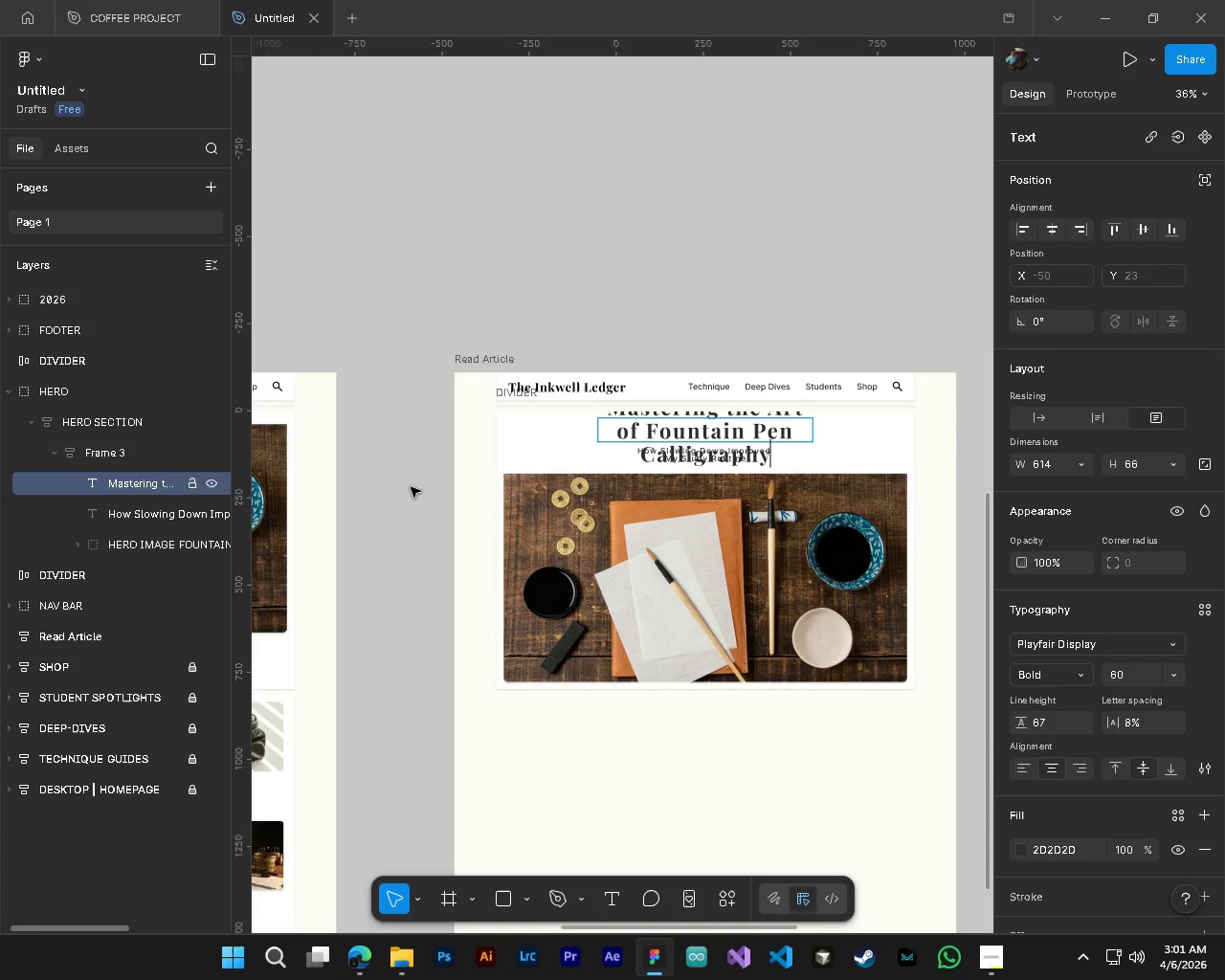 
wait(10.39)
 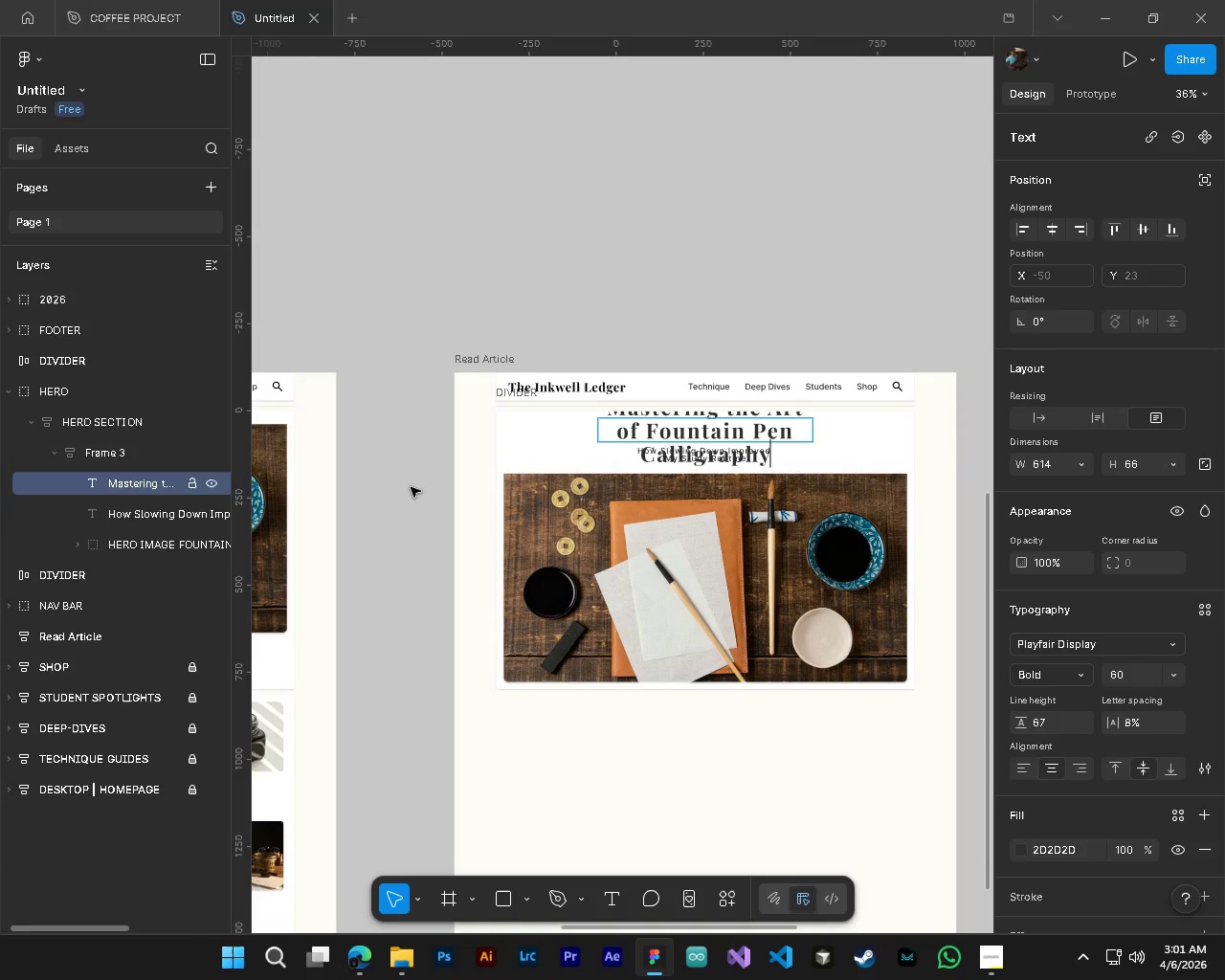 
left_click([90, 451])
 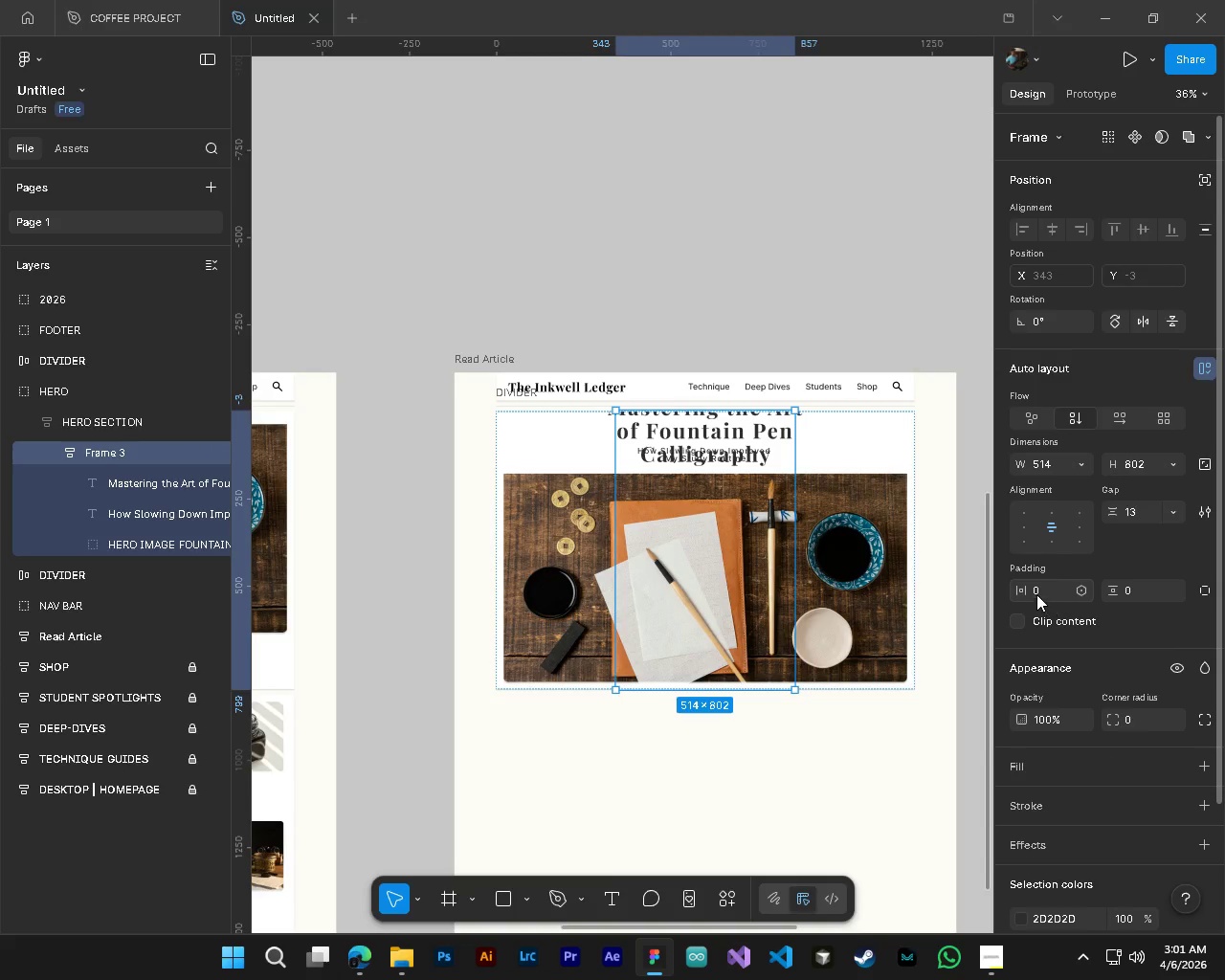 
left_click_drag(start_coordinate=[1025, 590], to_coordinate=[616, 484])
 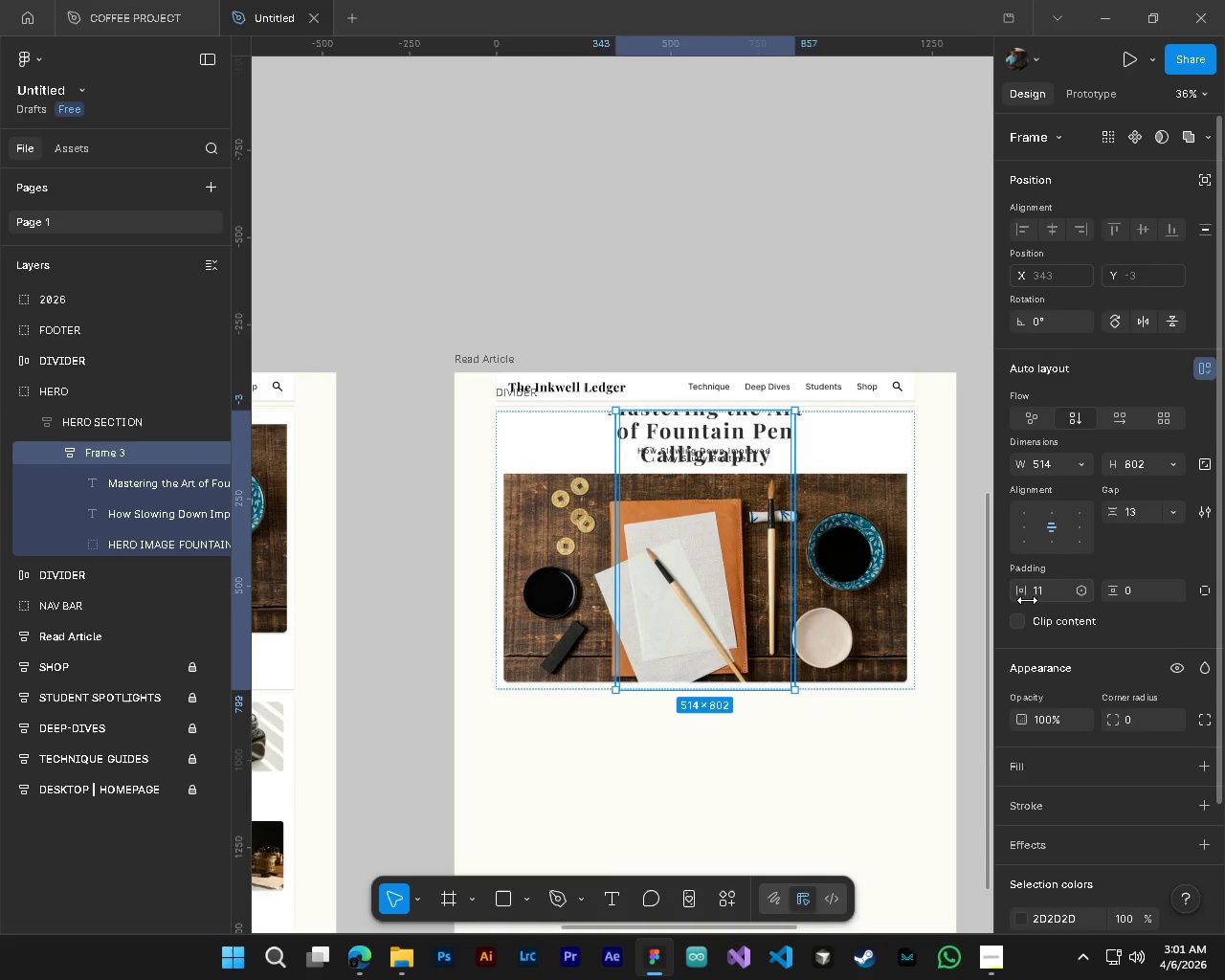 
hold_key(key=ControlLeft, duration=0.98)
 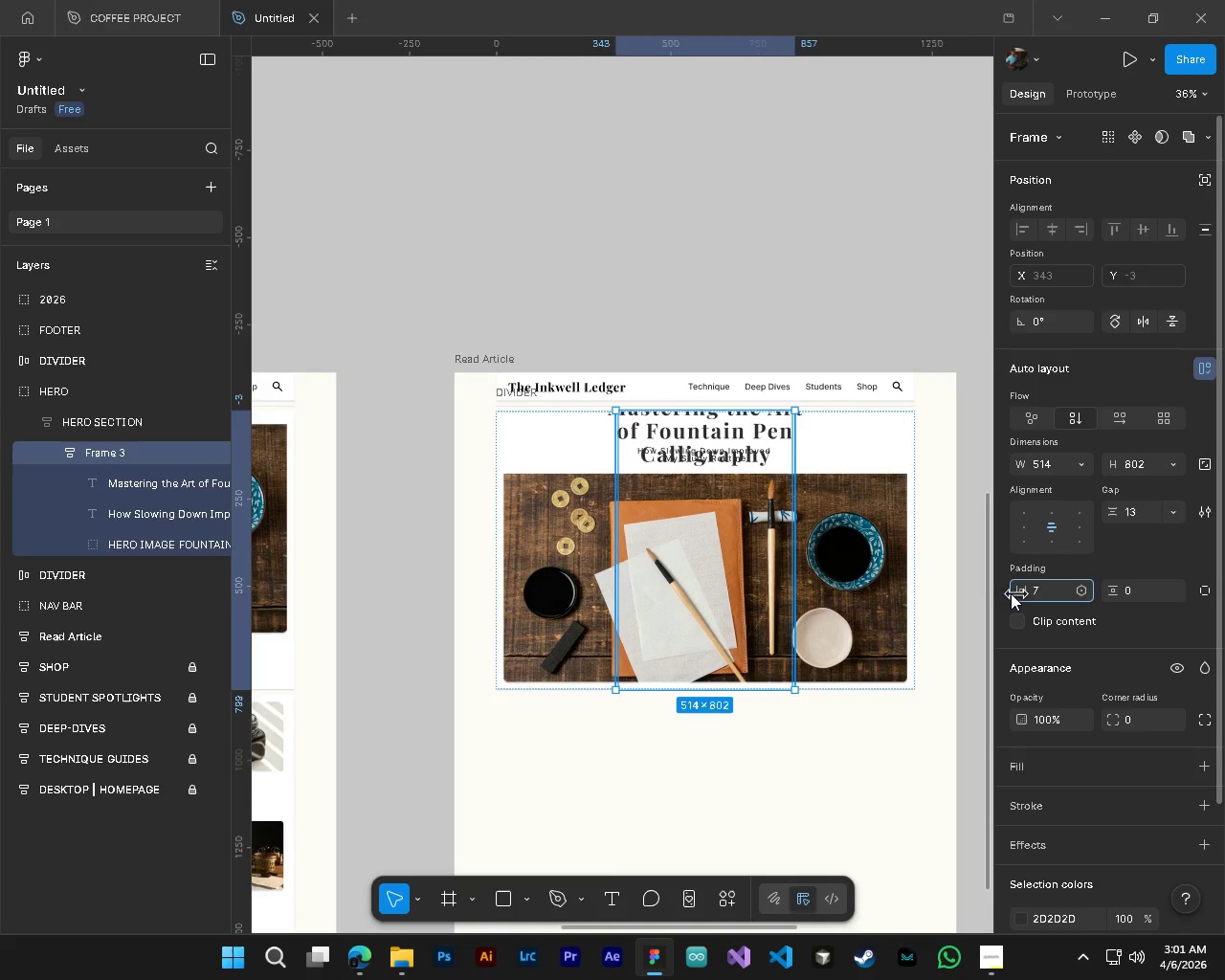 
left_click_drag(start_coordinate=[1022, 591], to_coordinate=[1001, 594])
 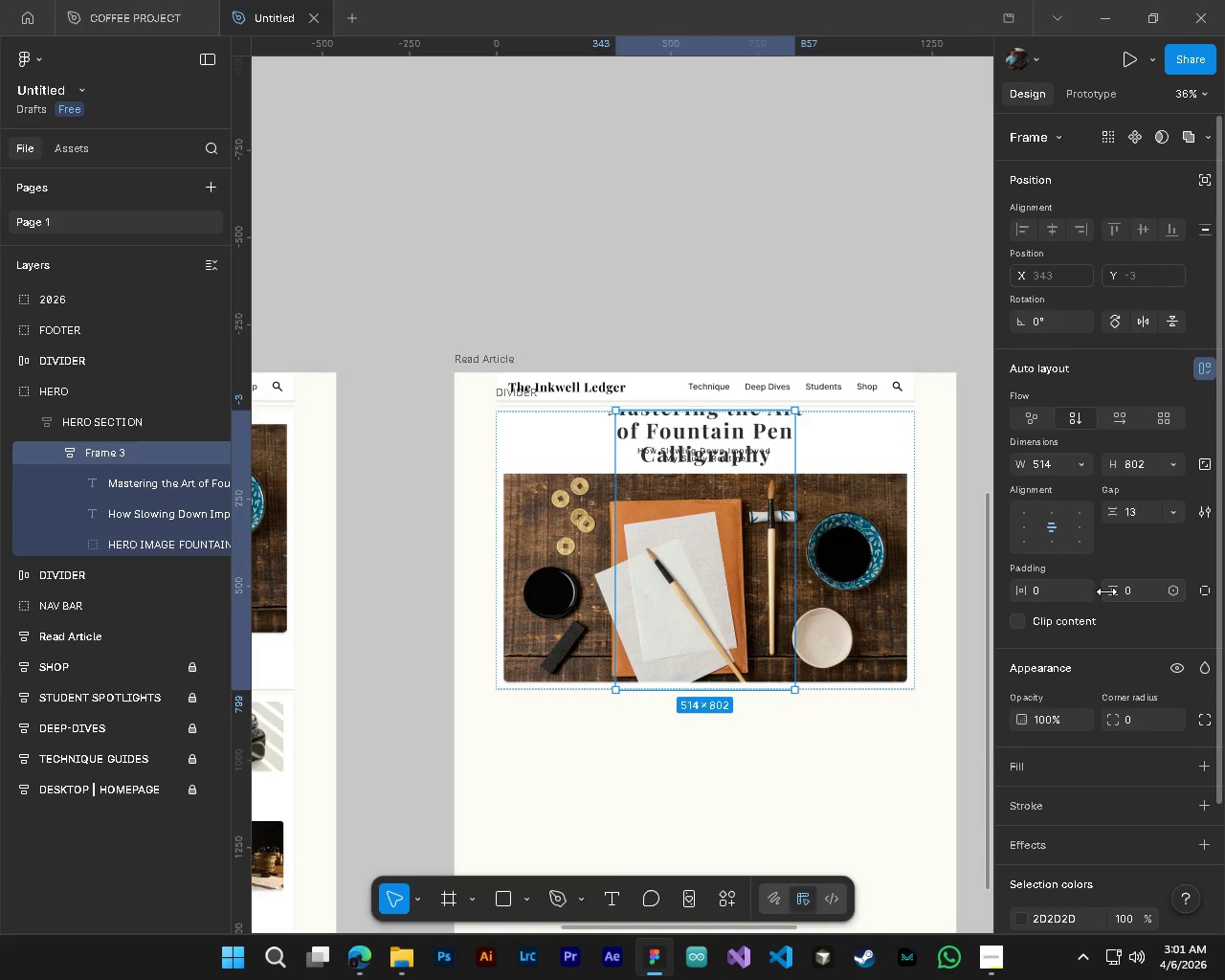 
left_click_drag(start_coordinate=[1106, 591], to_coordinate=[660, 495])
 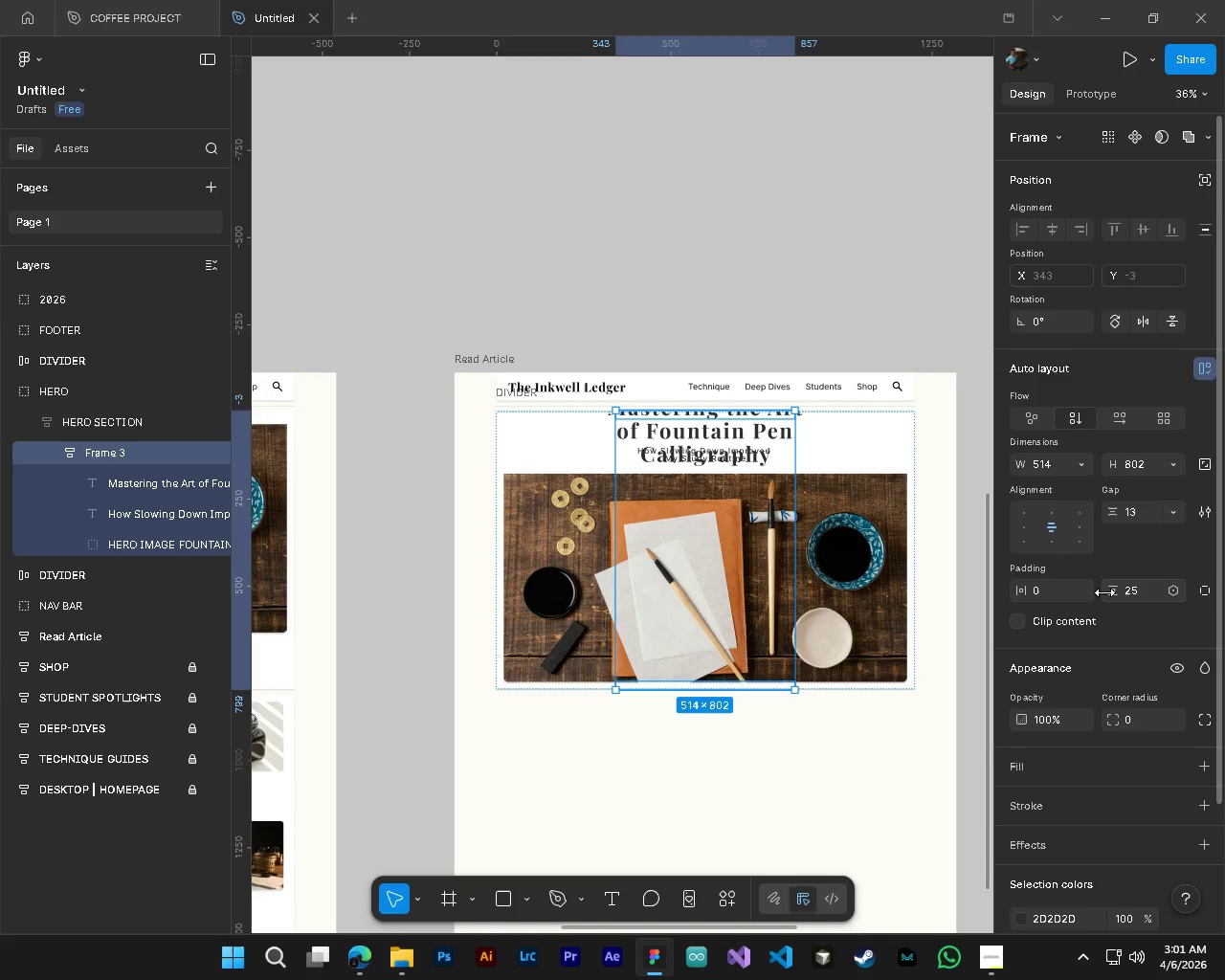 
key(Control+Z)
 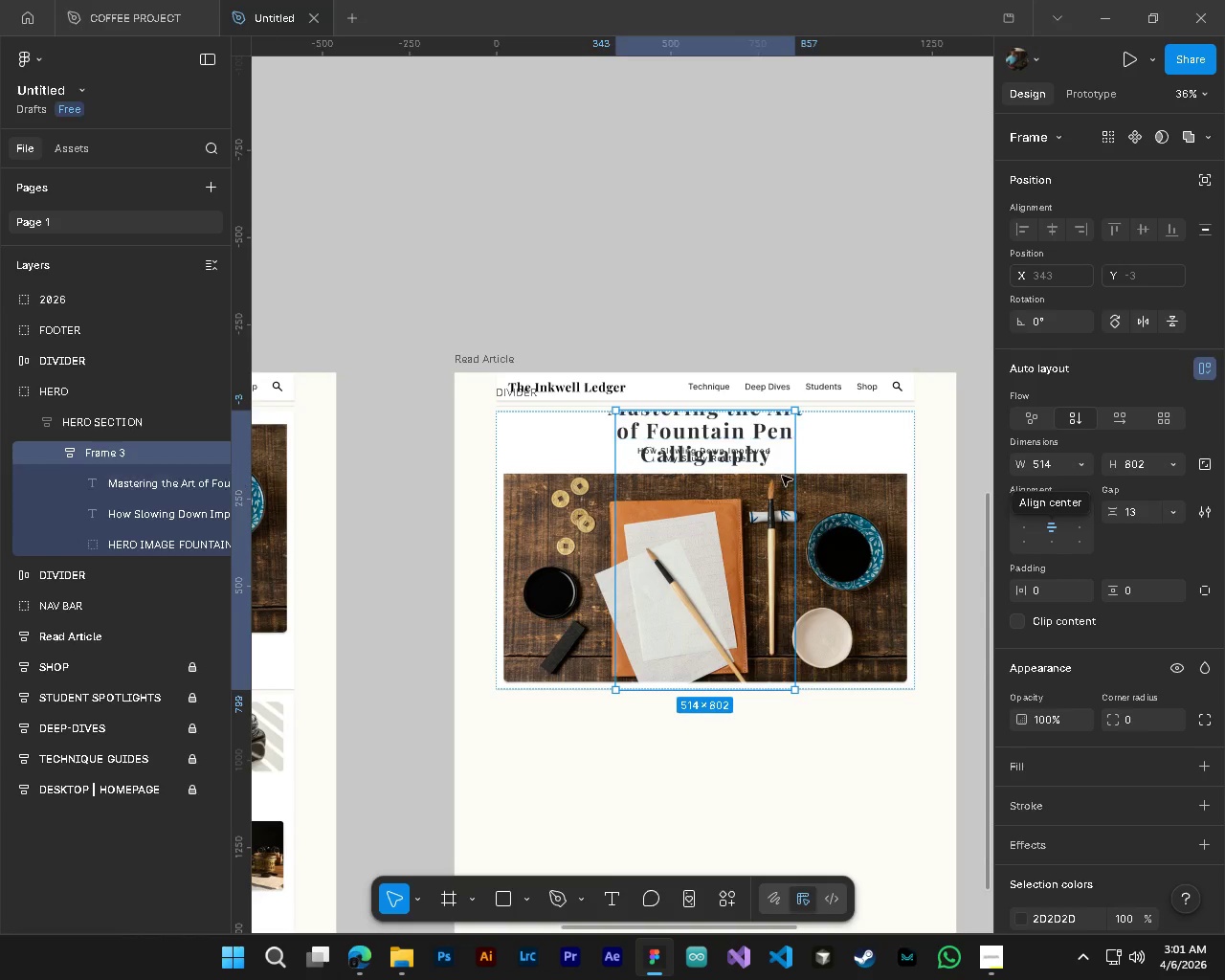 
left_click([110, 412])
 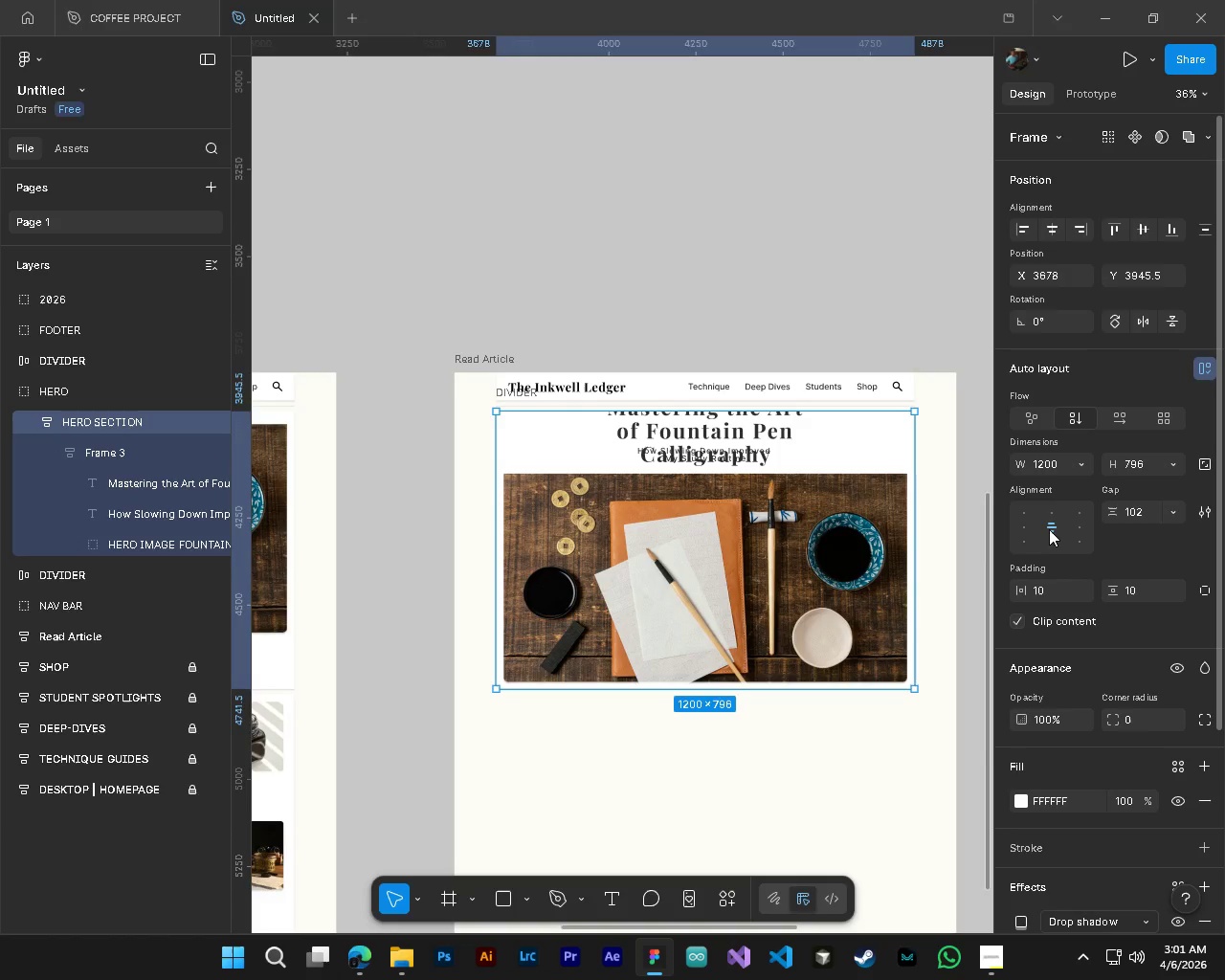 
double_click([1049, 528])
 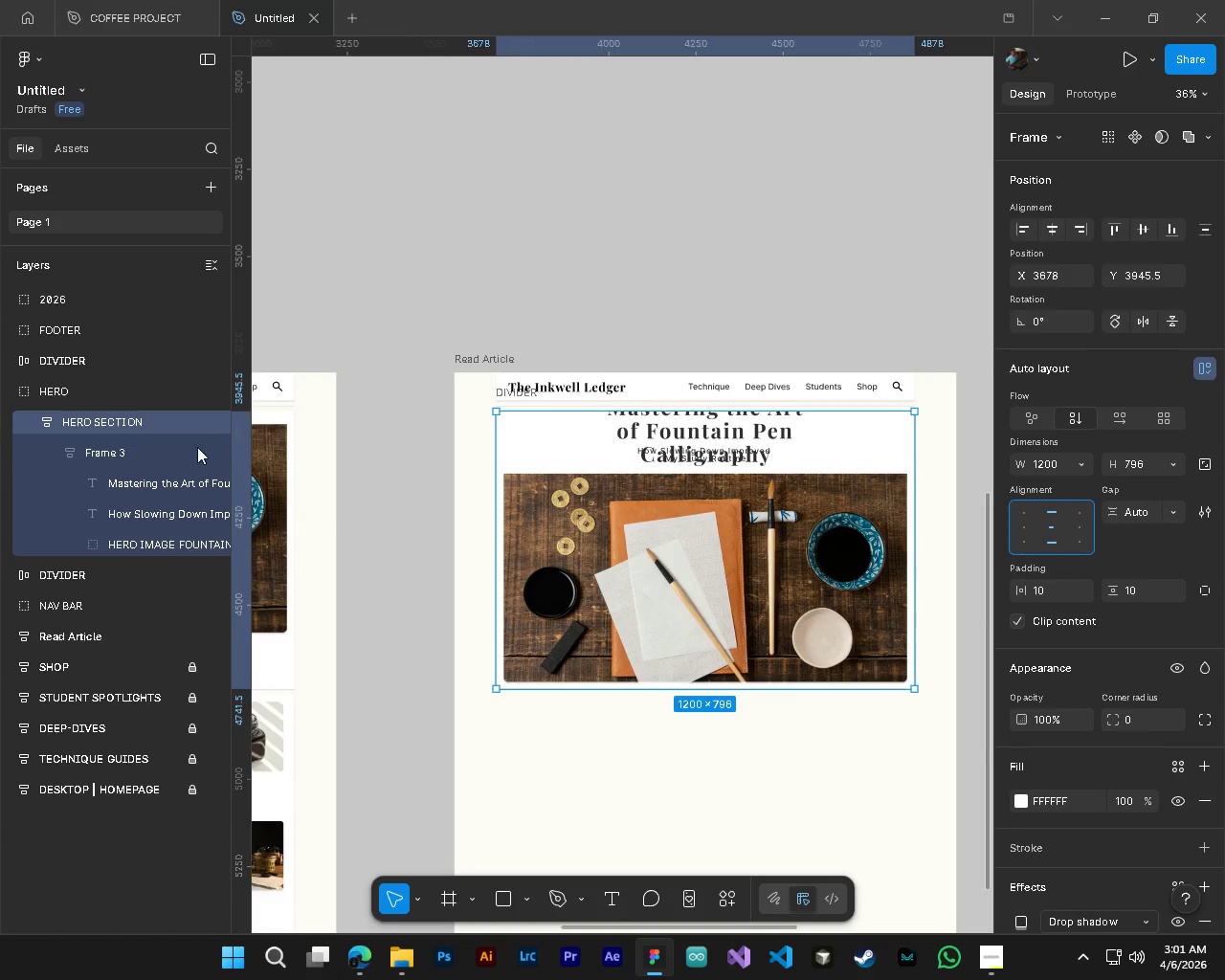 
left_click([94, 425])
 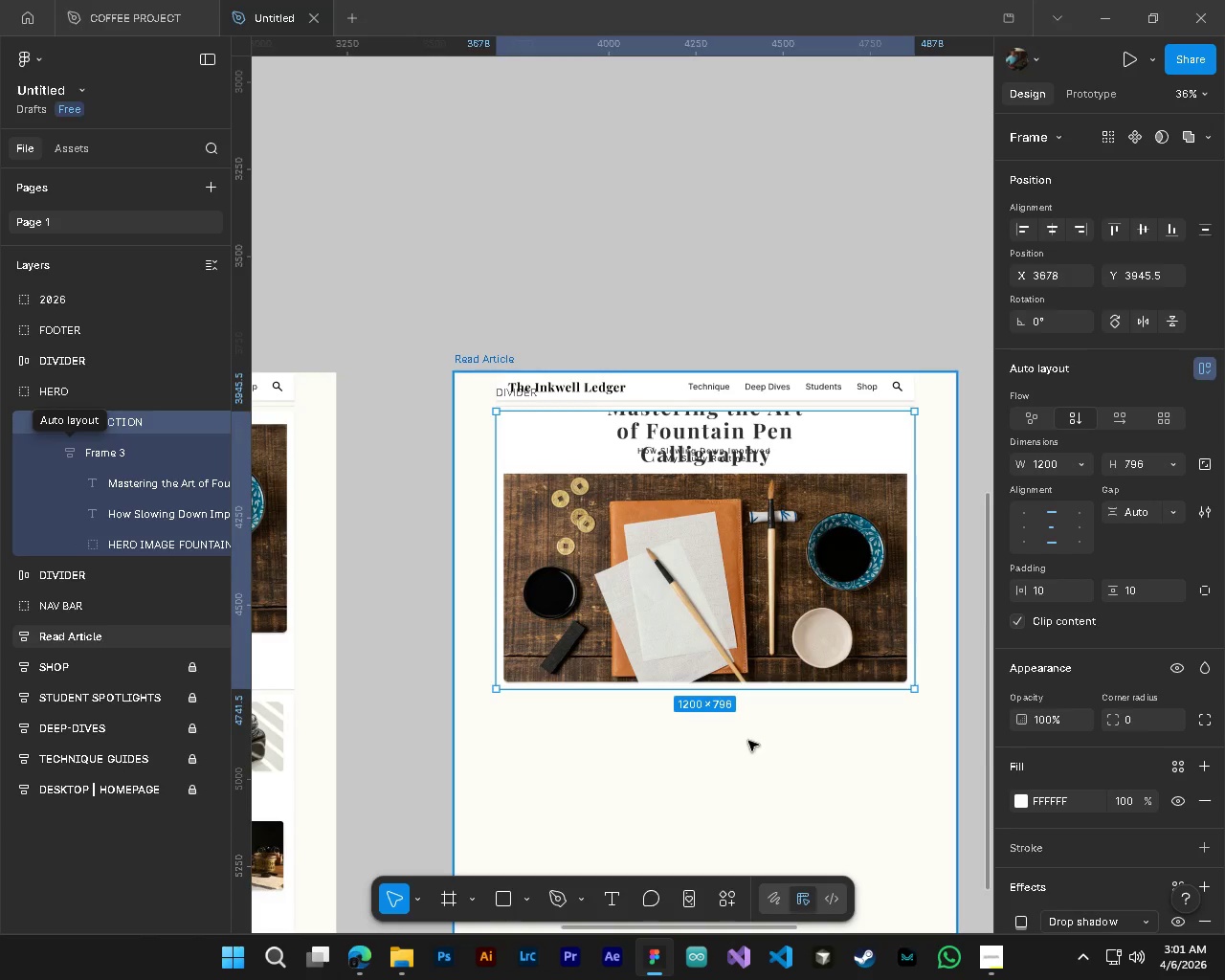 
left_click_drag(start_coordinate=[827, 690], to_coordinate=[833, 872])
 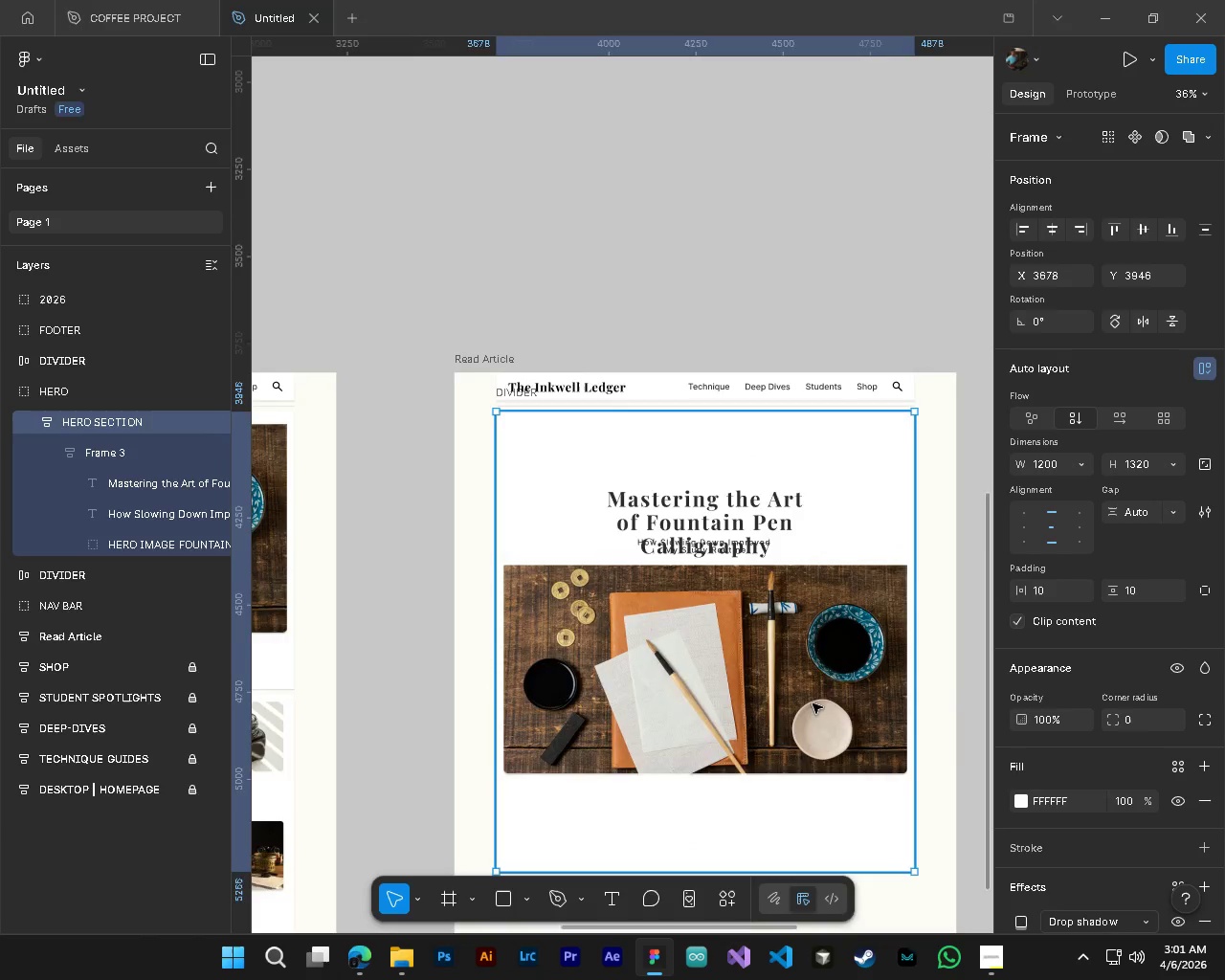 
scroll: coordinate [813, 703], scroll_direction: down, amount: 6.0
 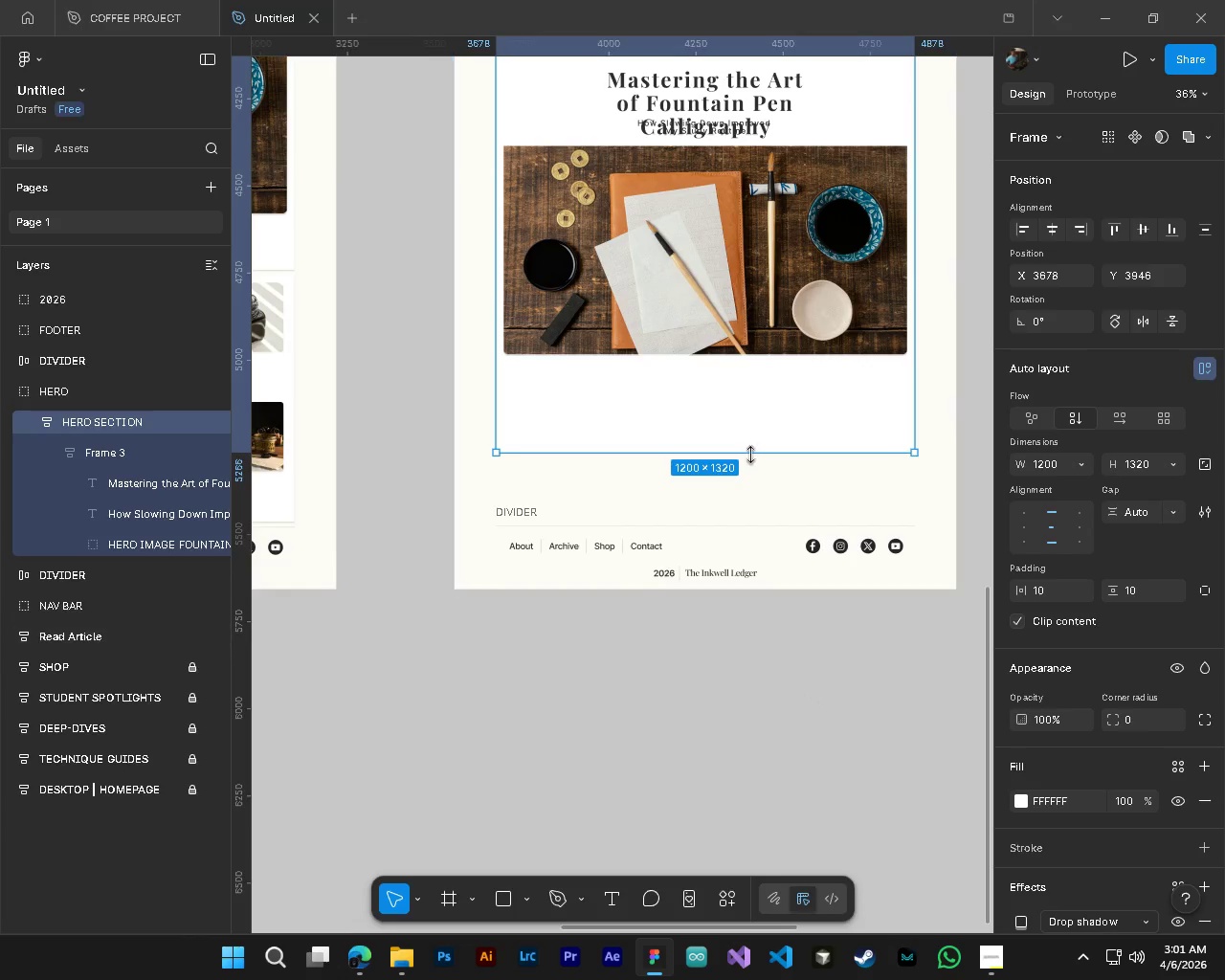 
left_click_drag(start_coordinate=[750, 455], to_coordinate=[767, 515])
 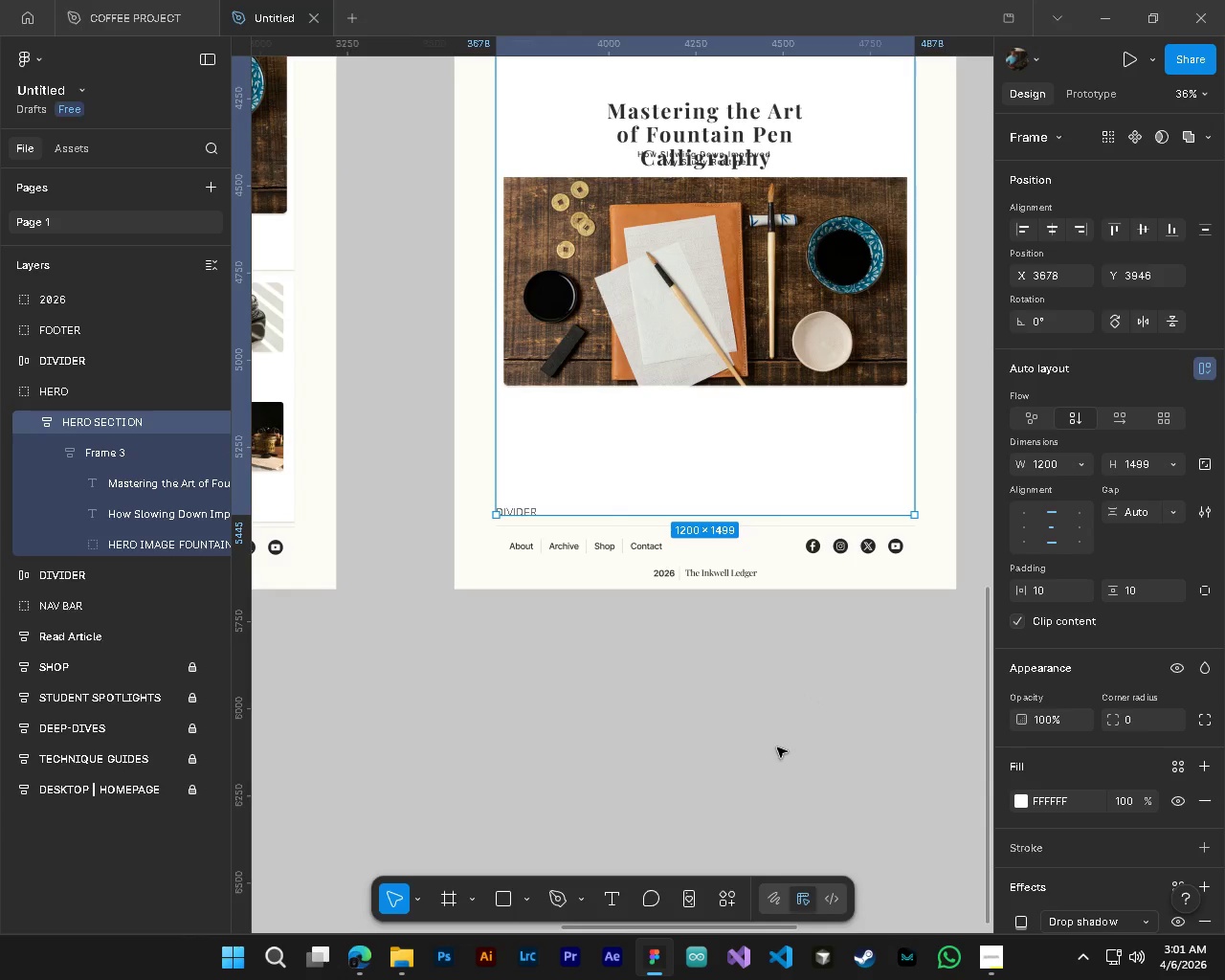 
left_click([777, 747])
 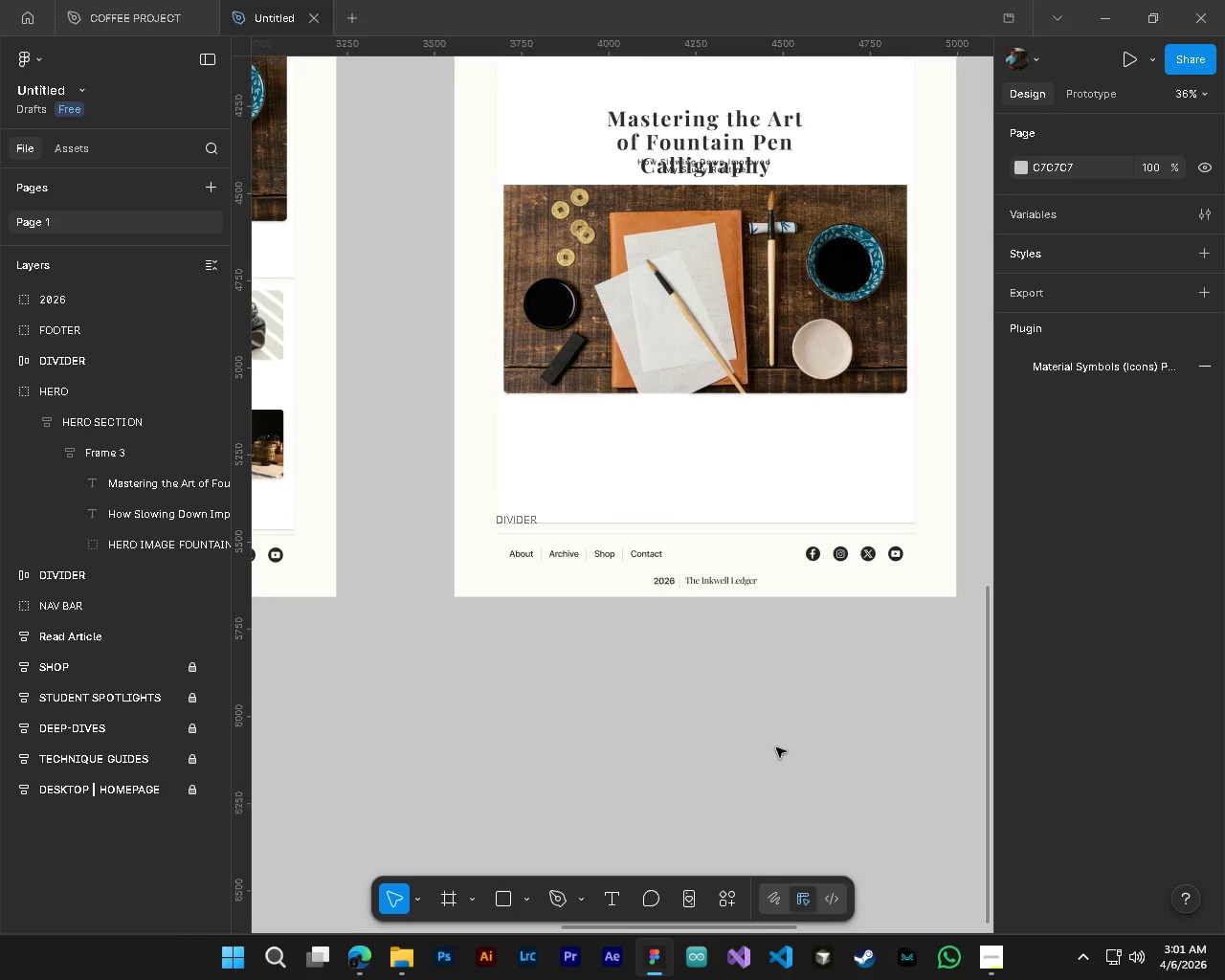 
scroll: coordinate [776, 747], scroll_direction: up, amount: 4.0
 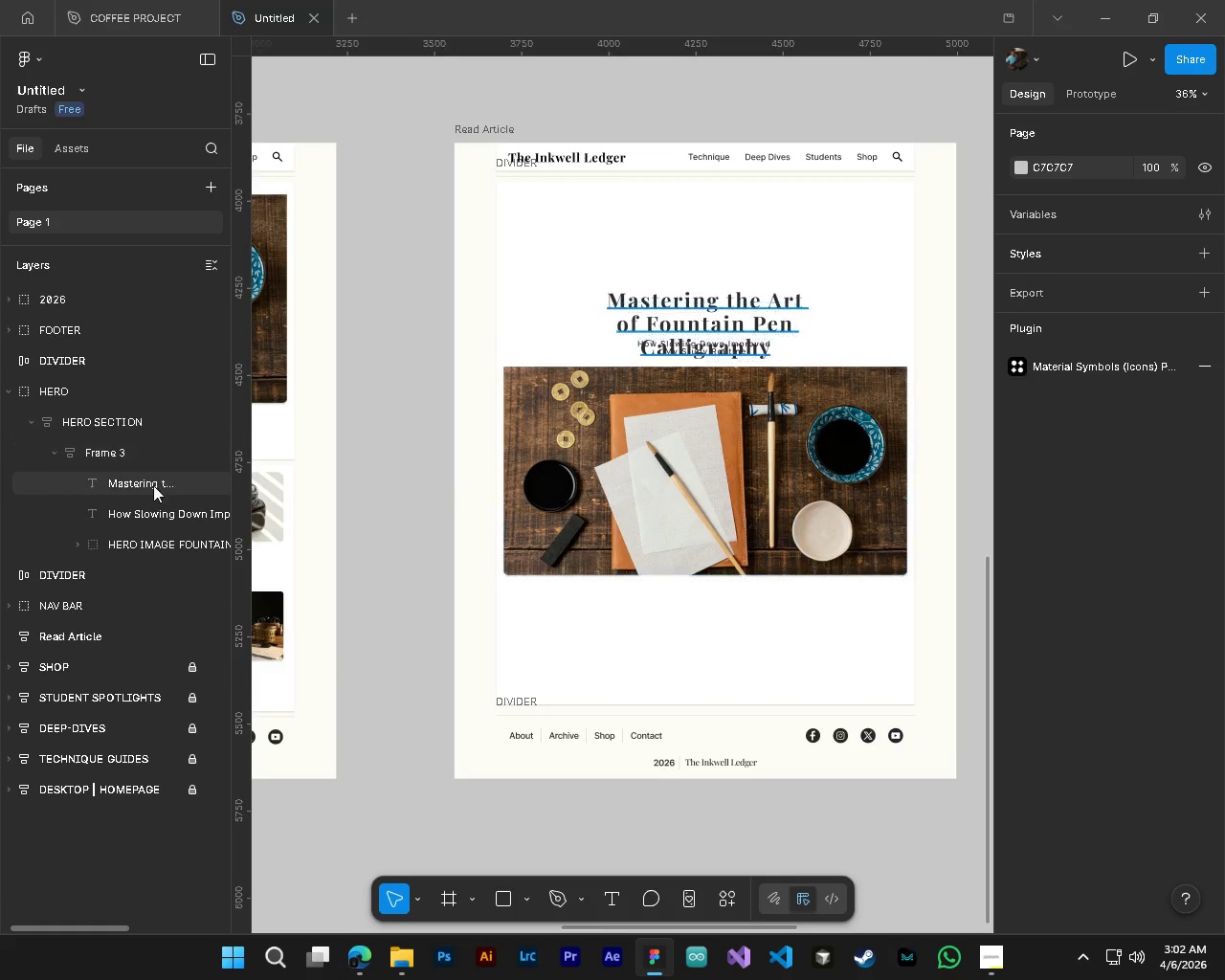 
left_click([152, 554])
 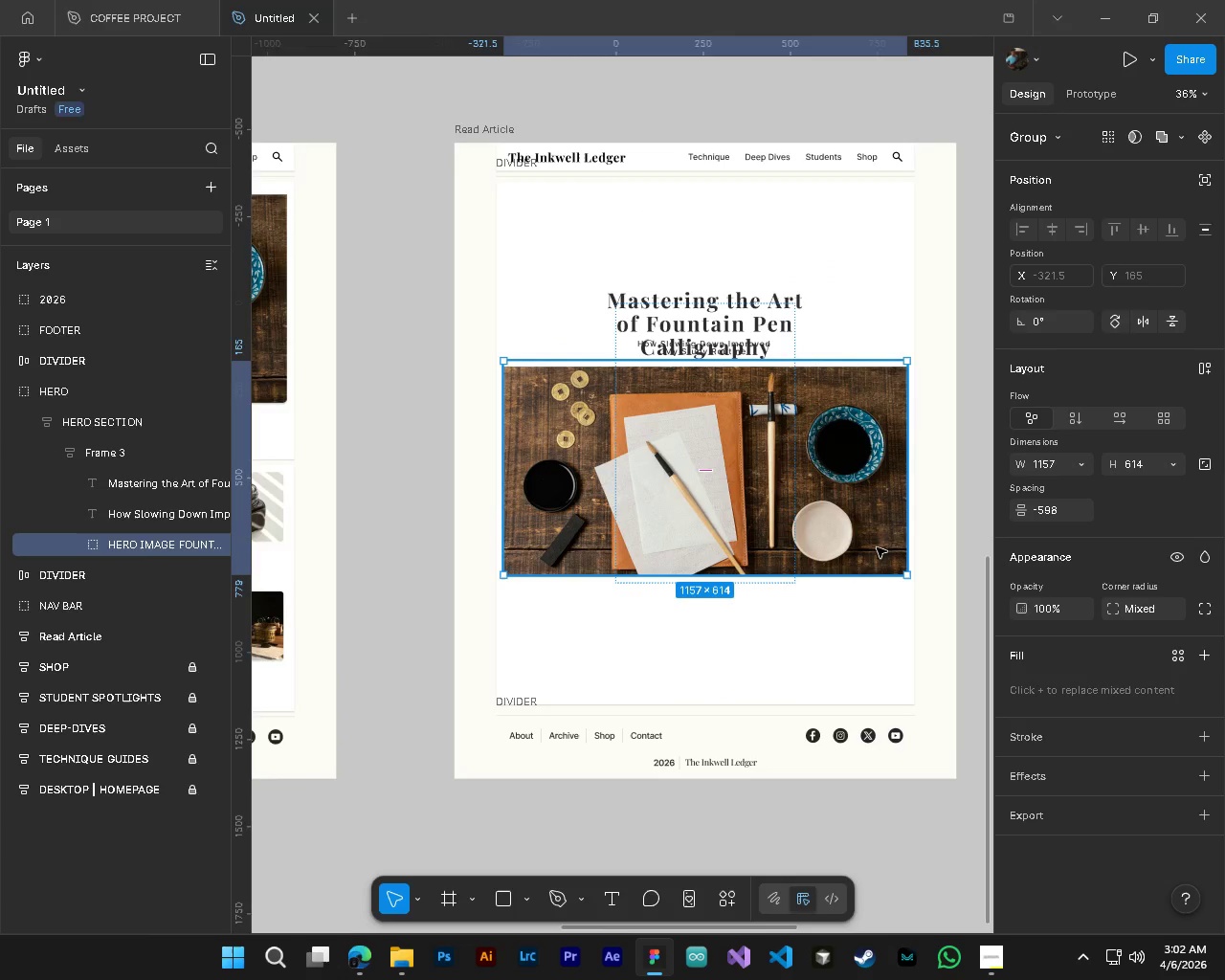 
left_click_drag(start_coordinate=[876, 542], to_coordinate=[875, 603])
 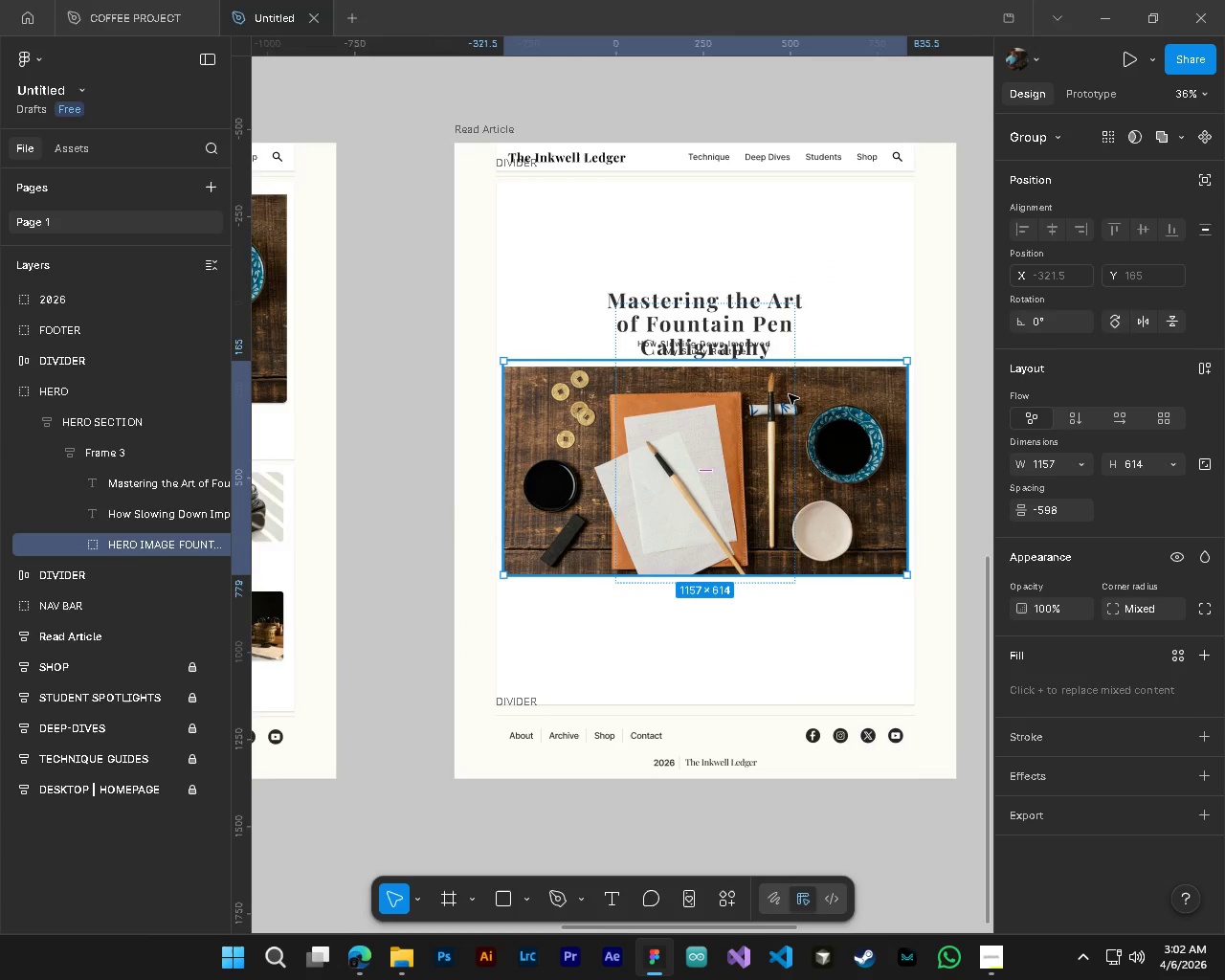 
left_click([756, 330])
 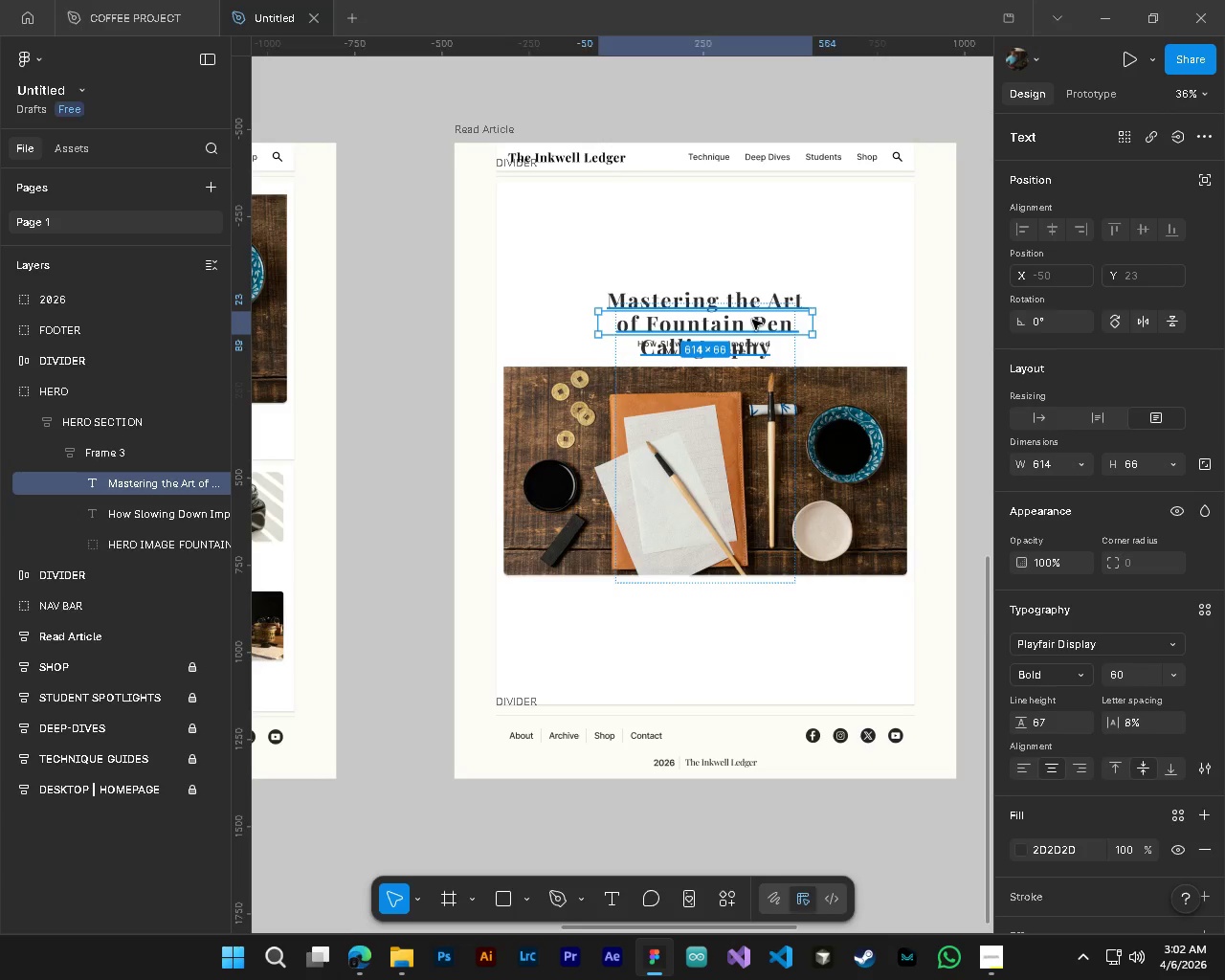 
left_click_drag(start_coordinate=[752, 320], to_coordinate=[749, 242])
 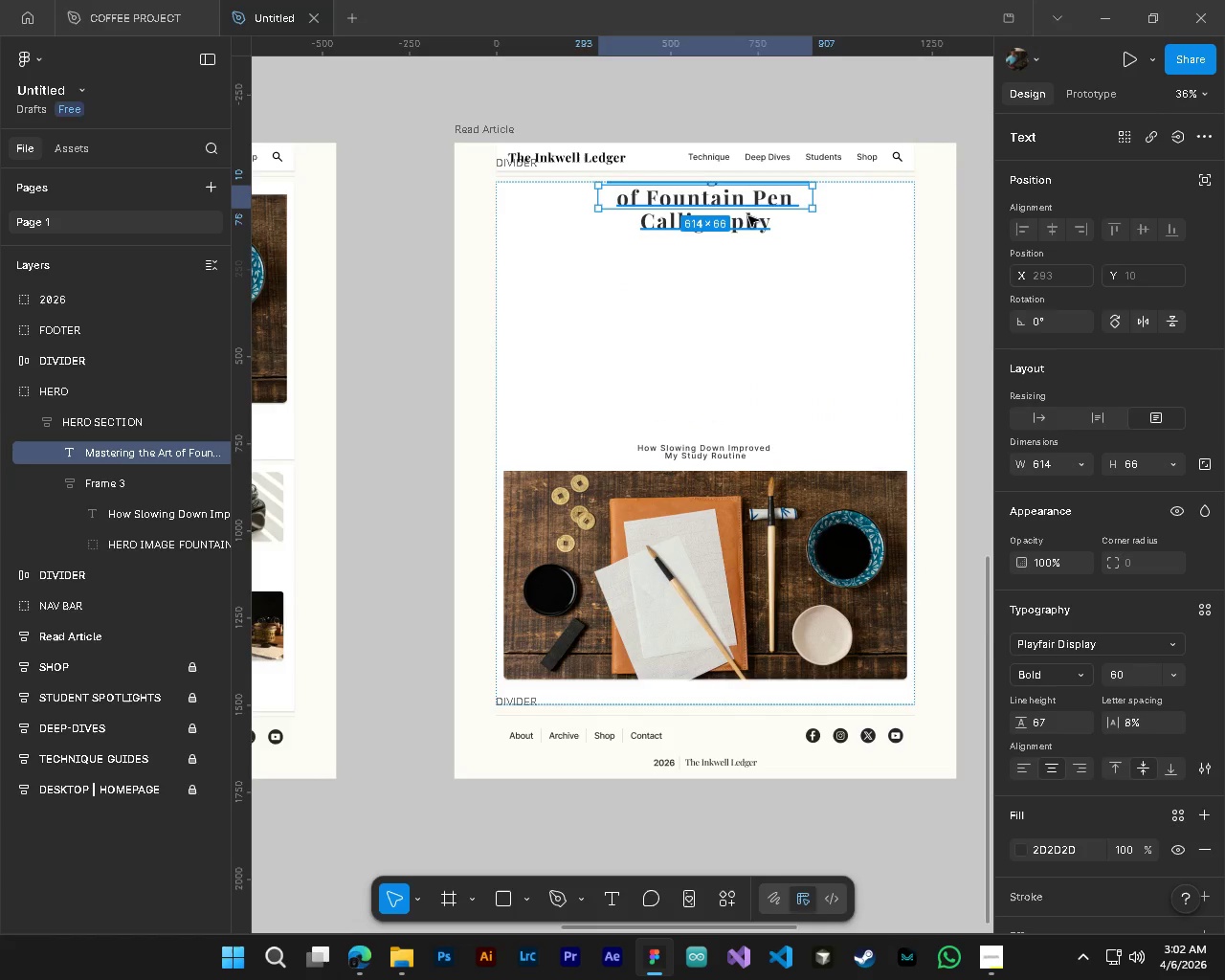 
left_click_drag(start_coordinate=[746, 207], to_coordinate=[750, 286])
 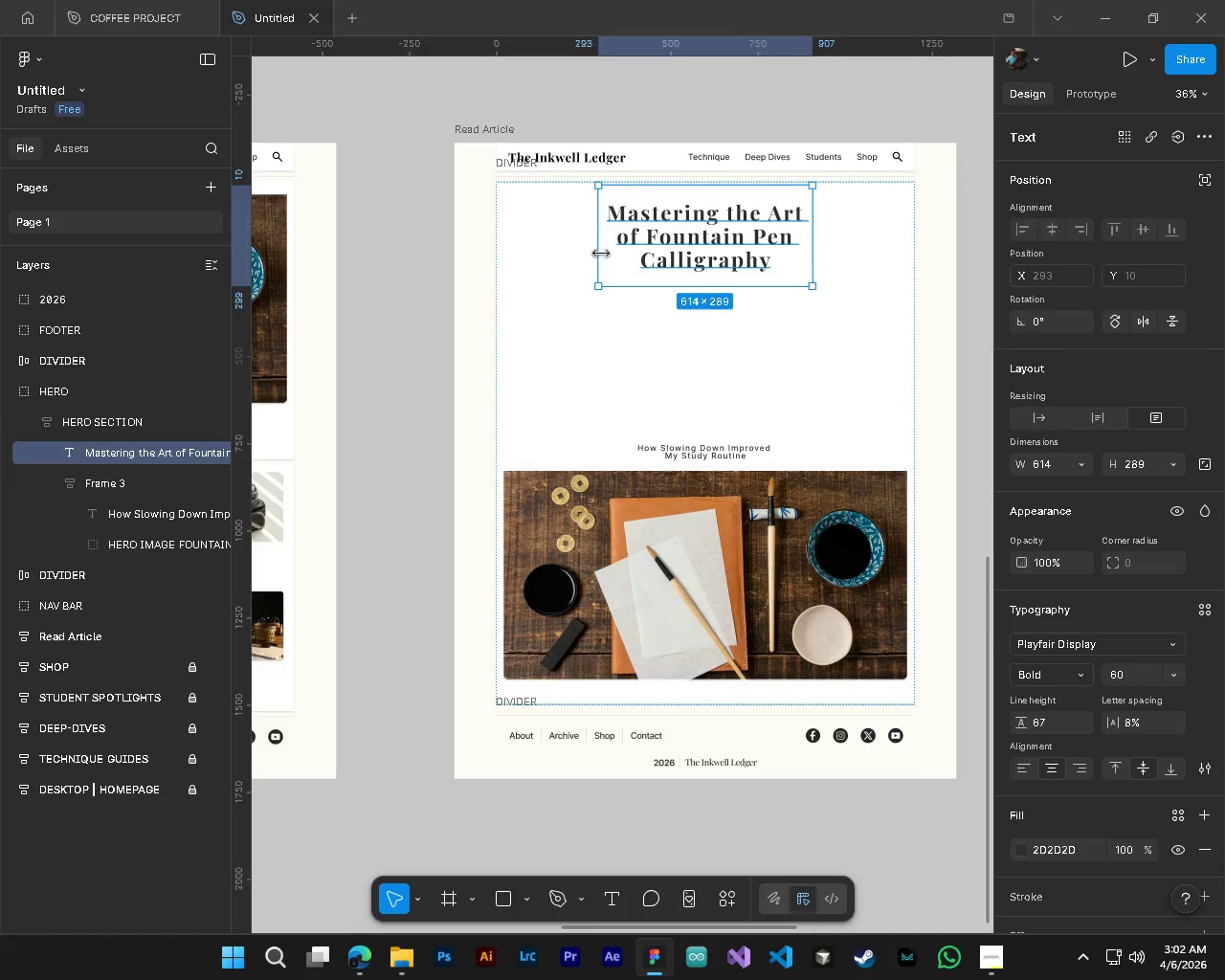 
left_click_drag(start_coordinate=[601, 253], to_coordinate=[552, 257])
 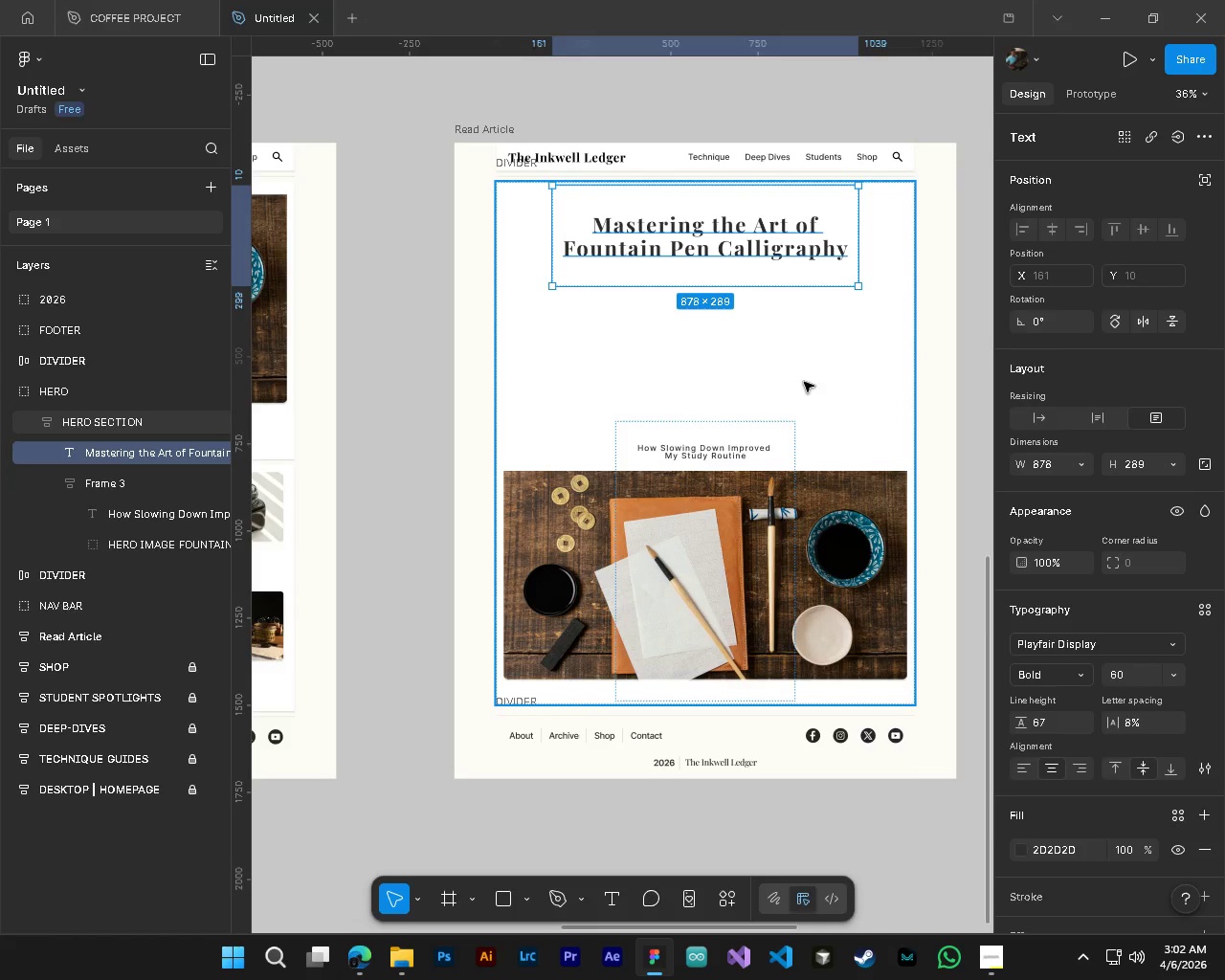 
hold_key(key=ControlLeft, duration=0.94)
 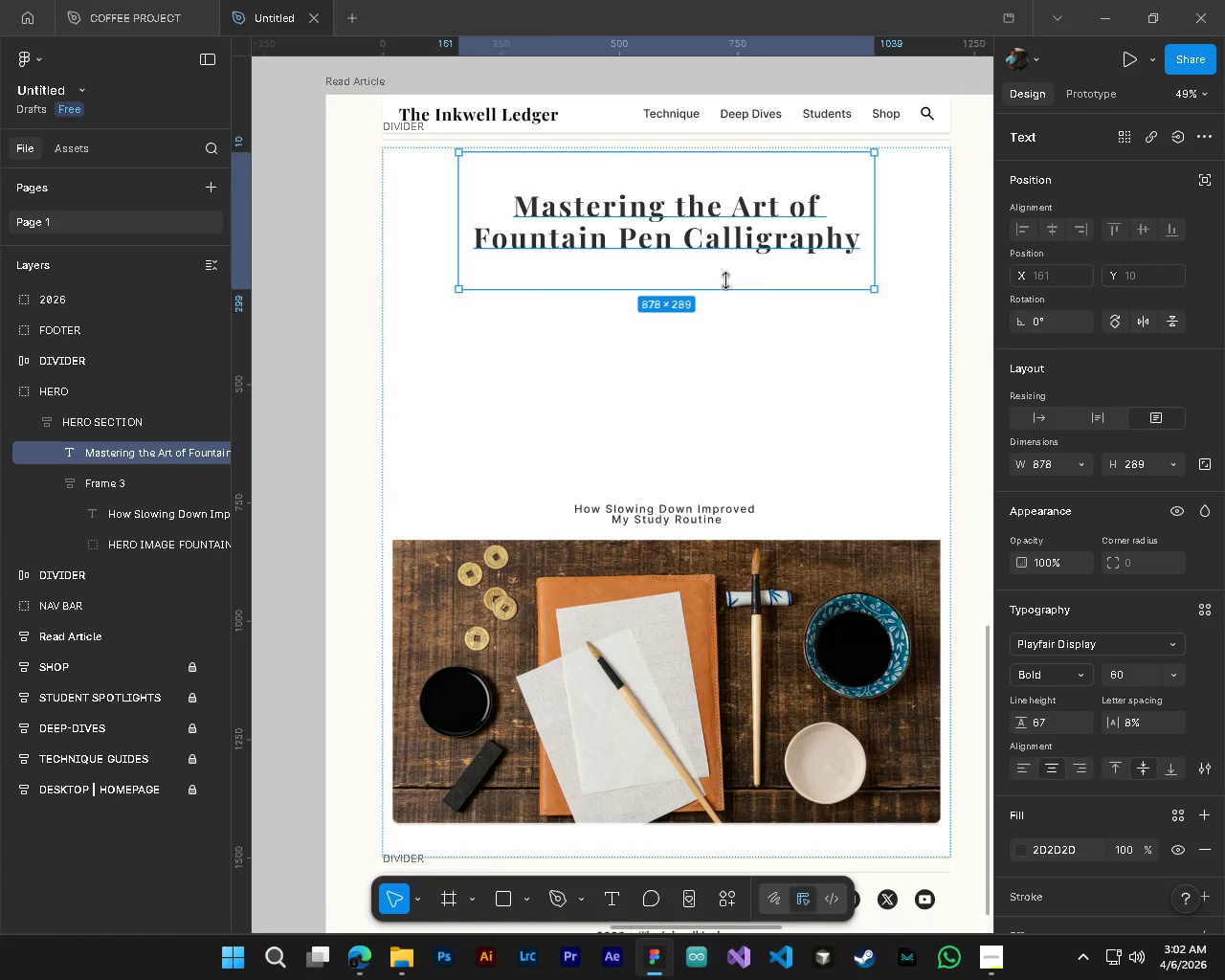 
key(Alt+Control+AltLeft)
 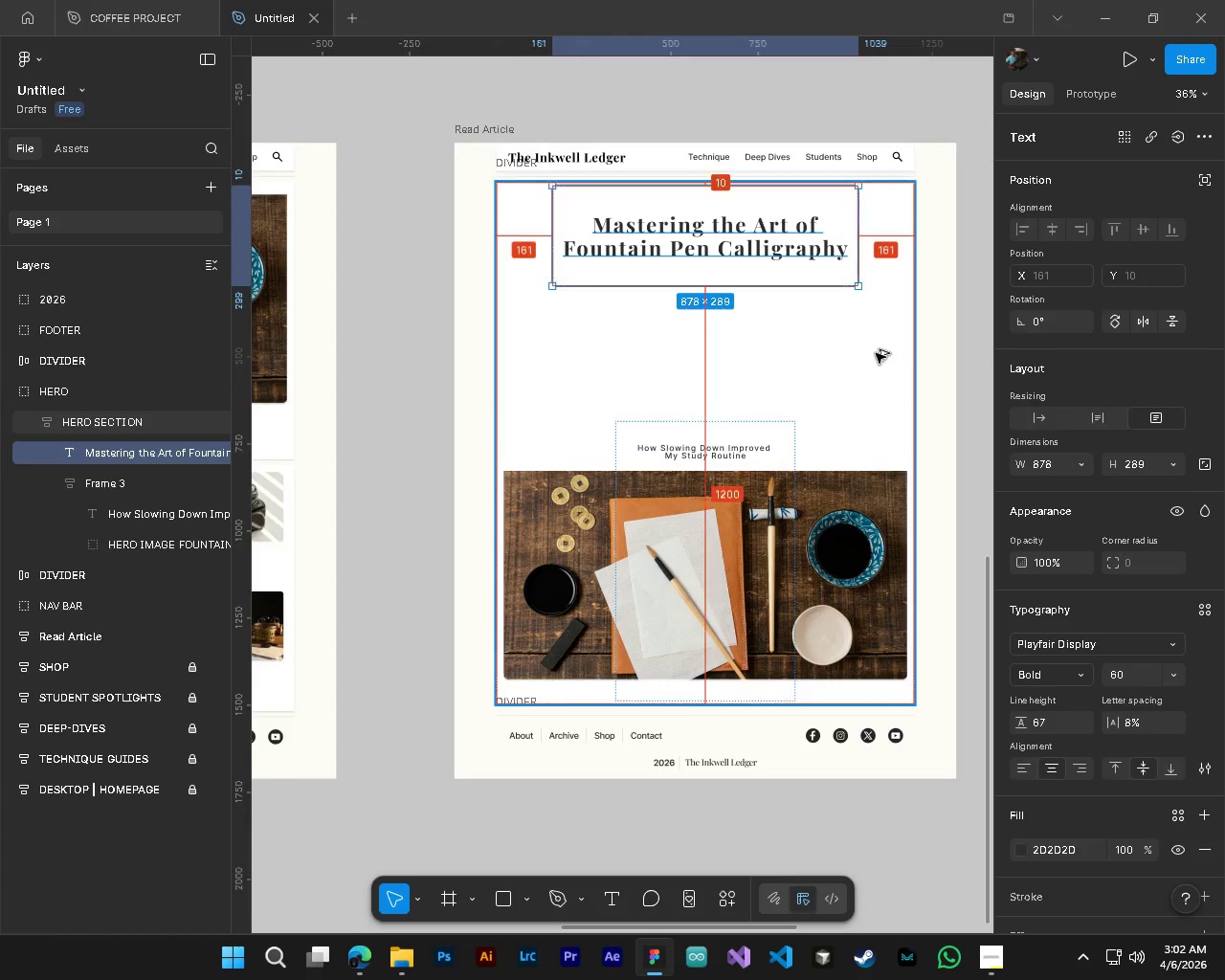 
hold_key(key=AltLeft, duration=0.8)
scroll: coordinate [814, 279], scroll_direction: up, amount: 3.0
 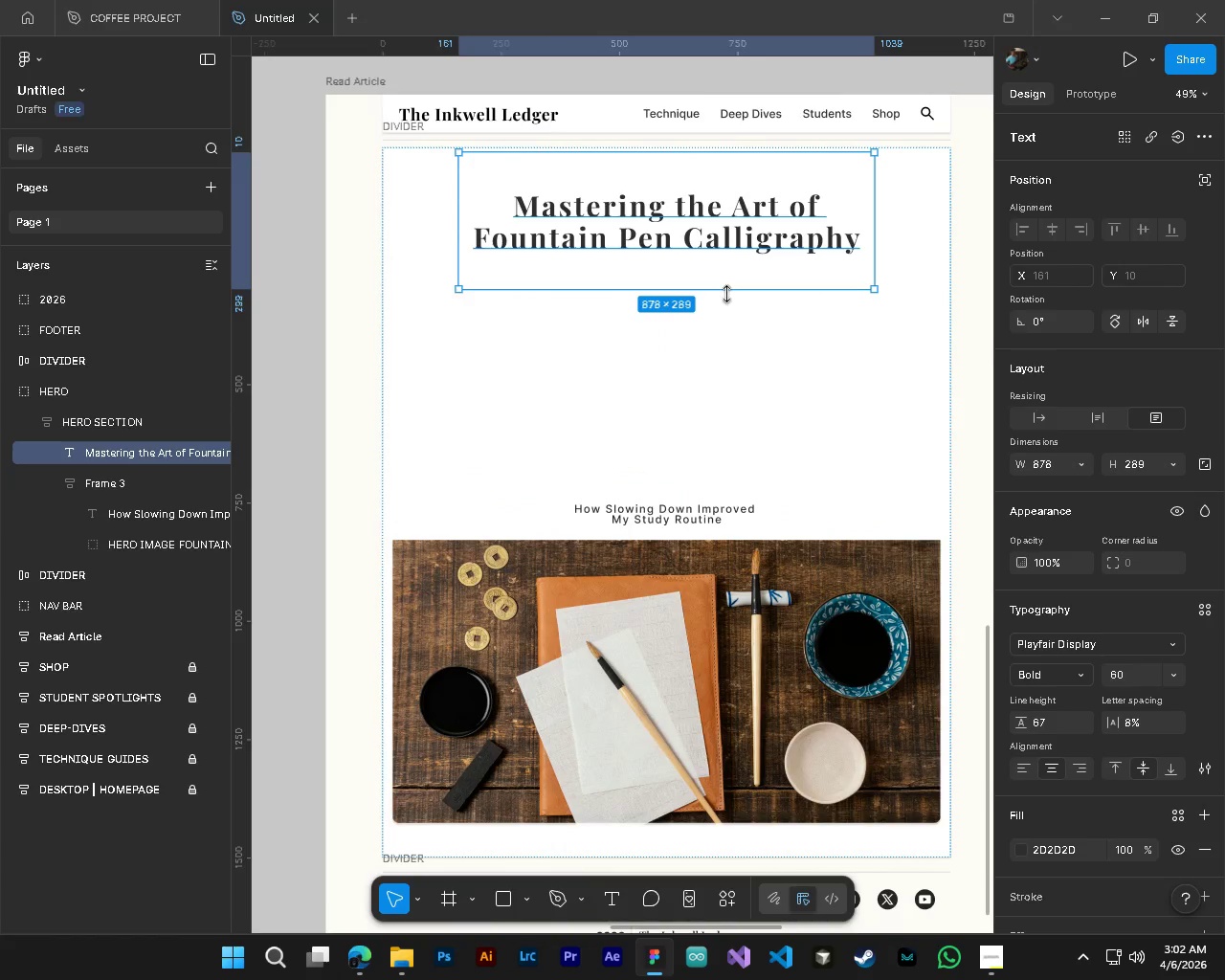 
left_click_drag(start_coordinate=[726, 292], to_coordinate=[724, 256])
 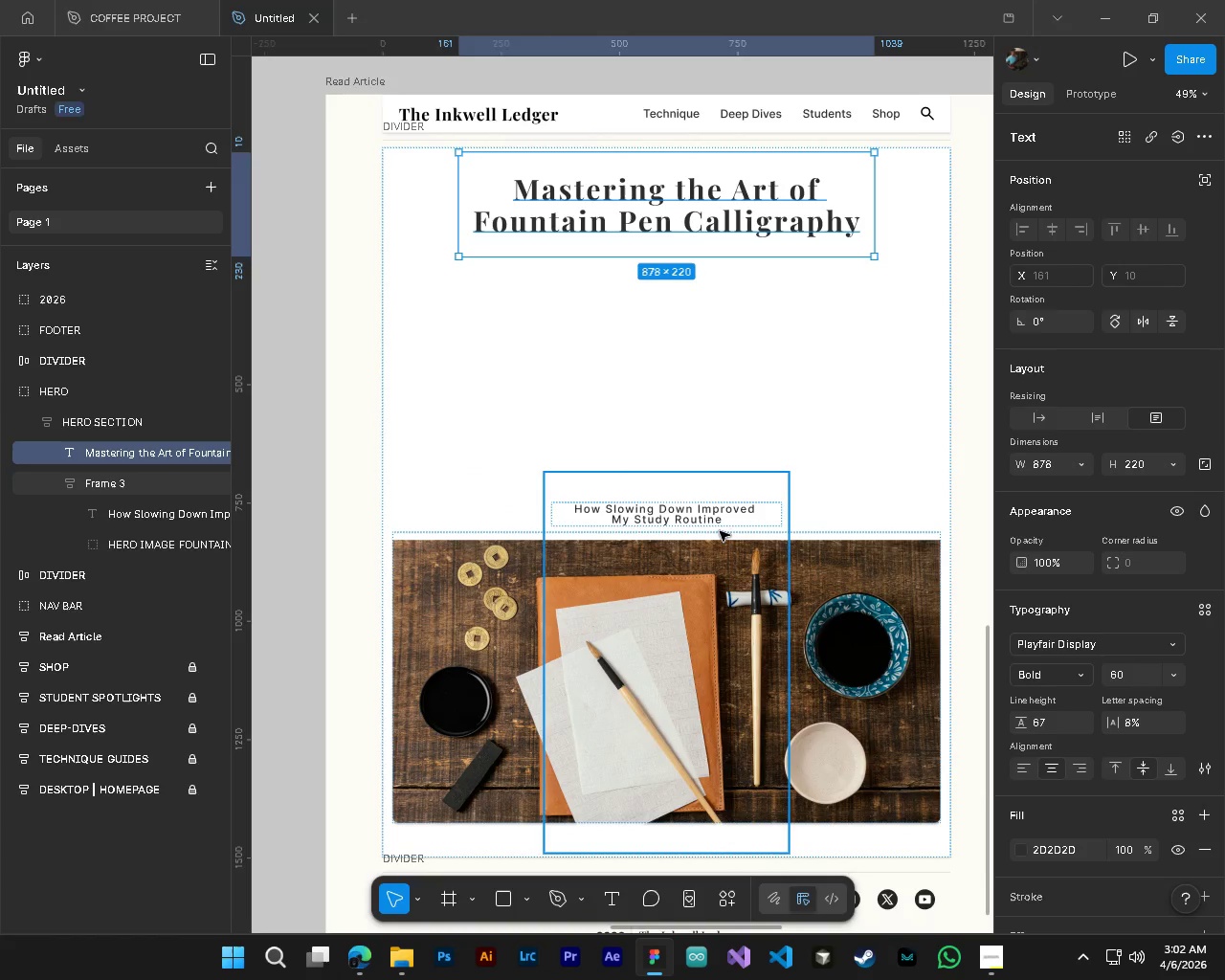 
left_click_drag(start_coordinate=[720, 531], to_coordinate=[703, 424])
 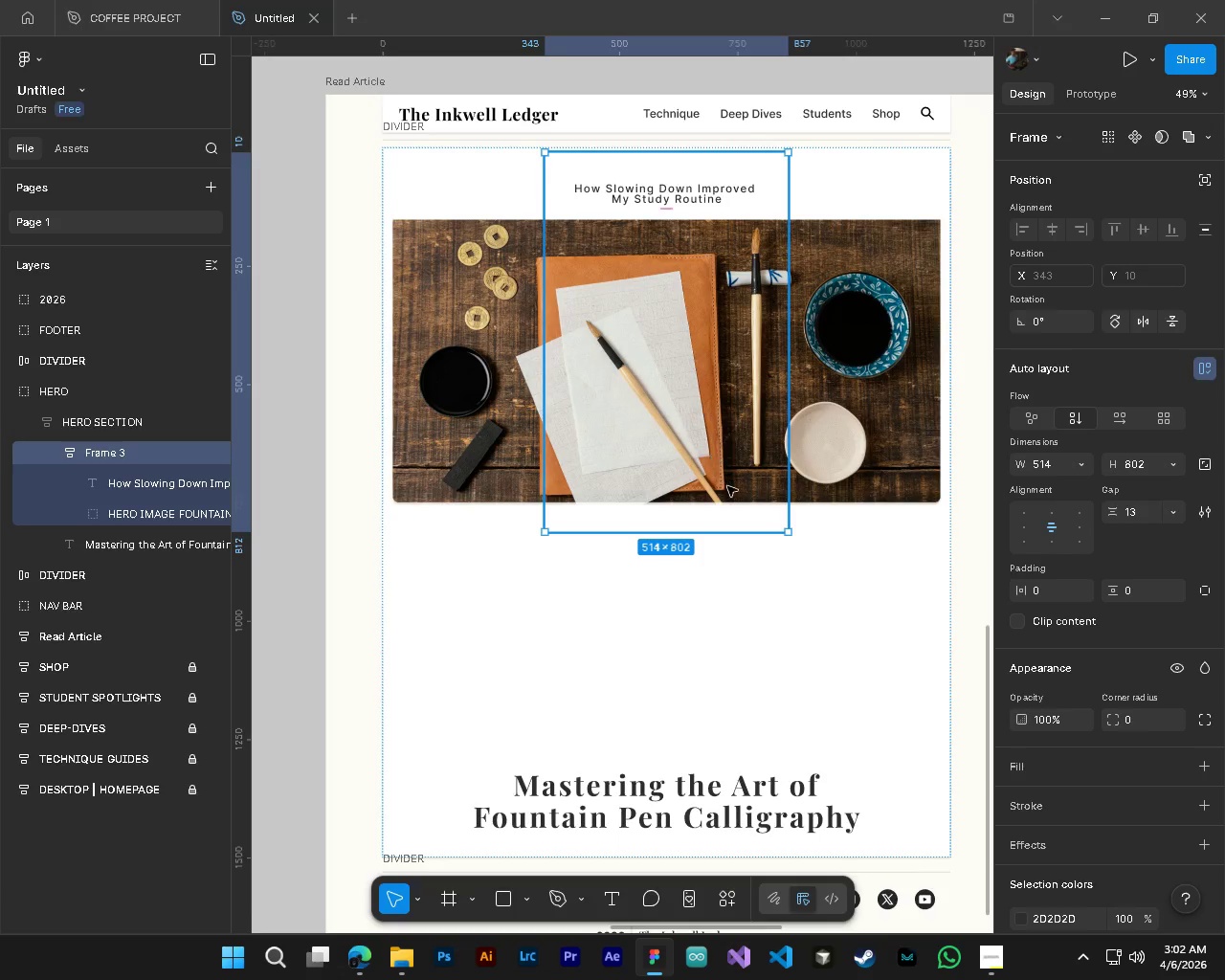 
key(Control+ControlLeft)
 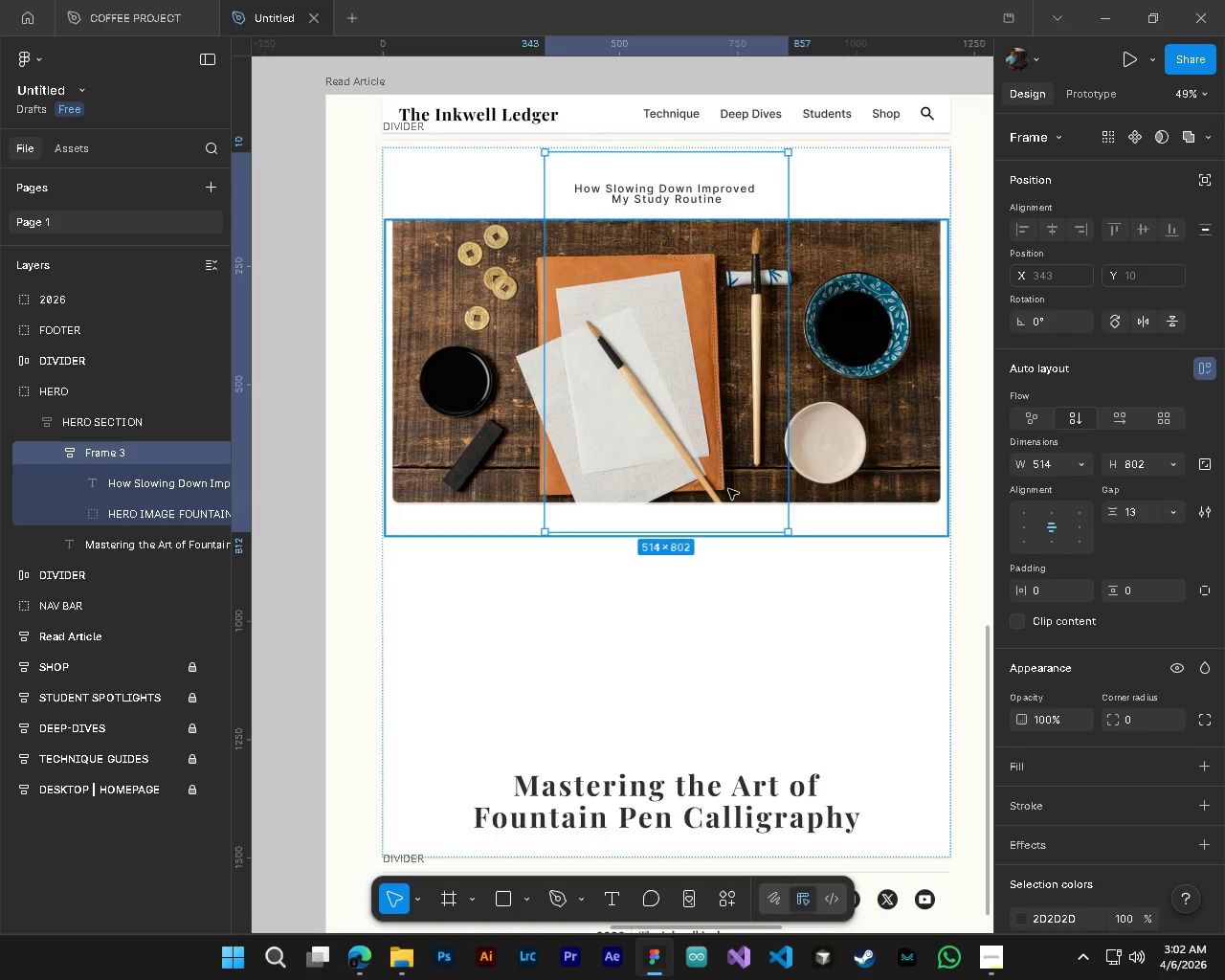 
key(Control+Z)
 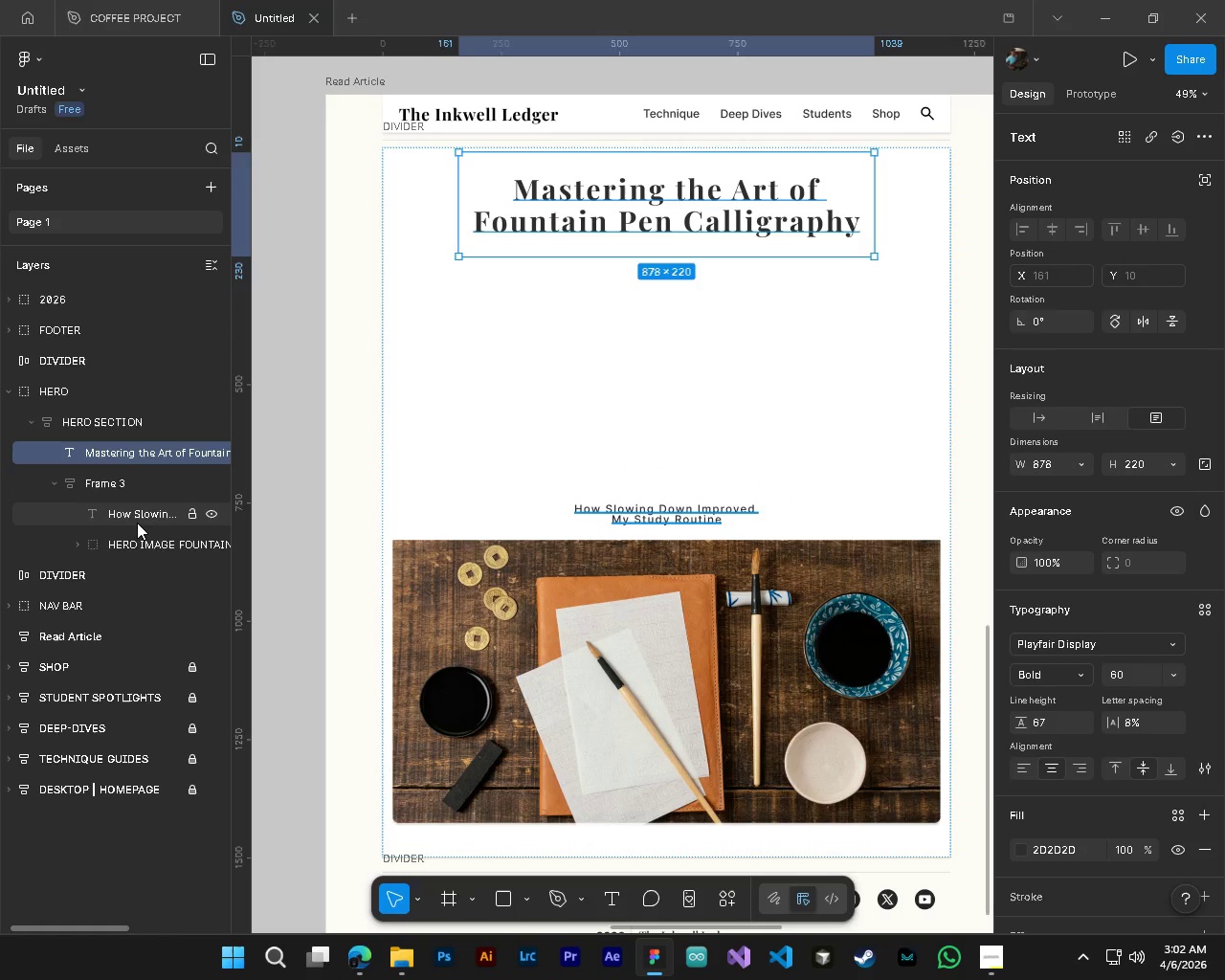 
wait(5.14)
 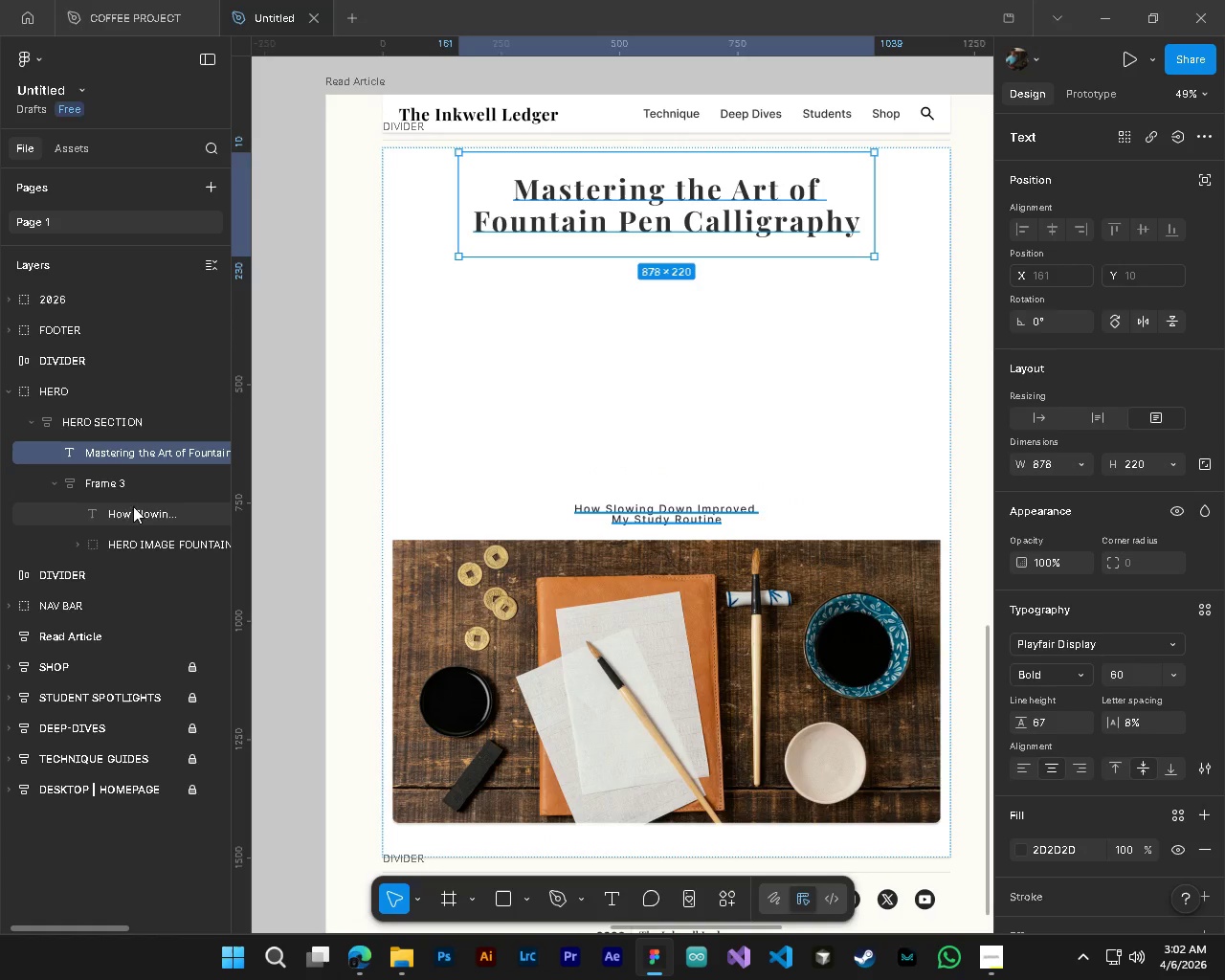 
left_click_drag(start_coordinate=[137, 523], to_coordinate=[129, 471])
 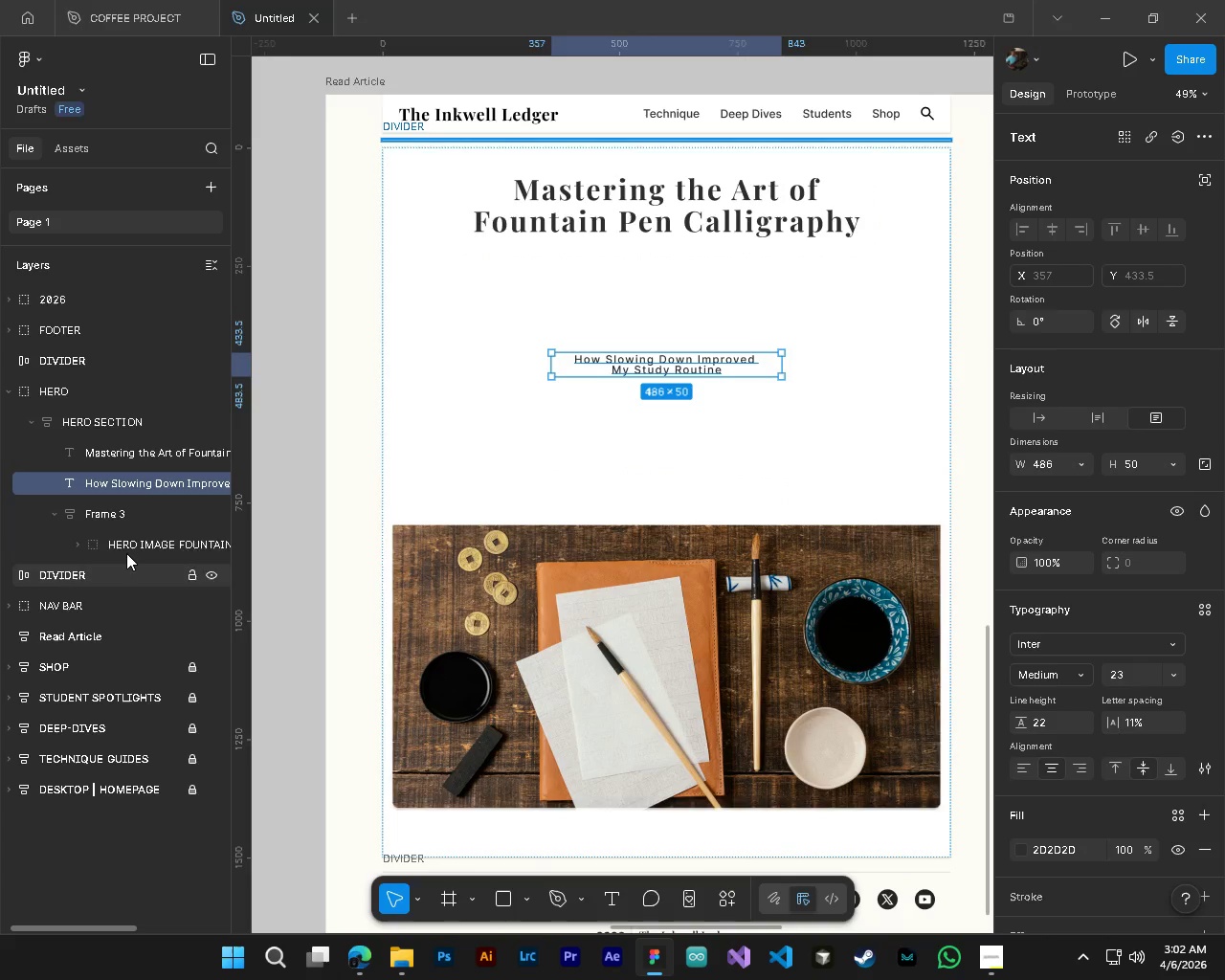 
left_click_drag(start_coordinate=[126, 547], to_coordinate=[115, 503])
 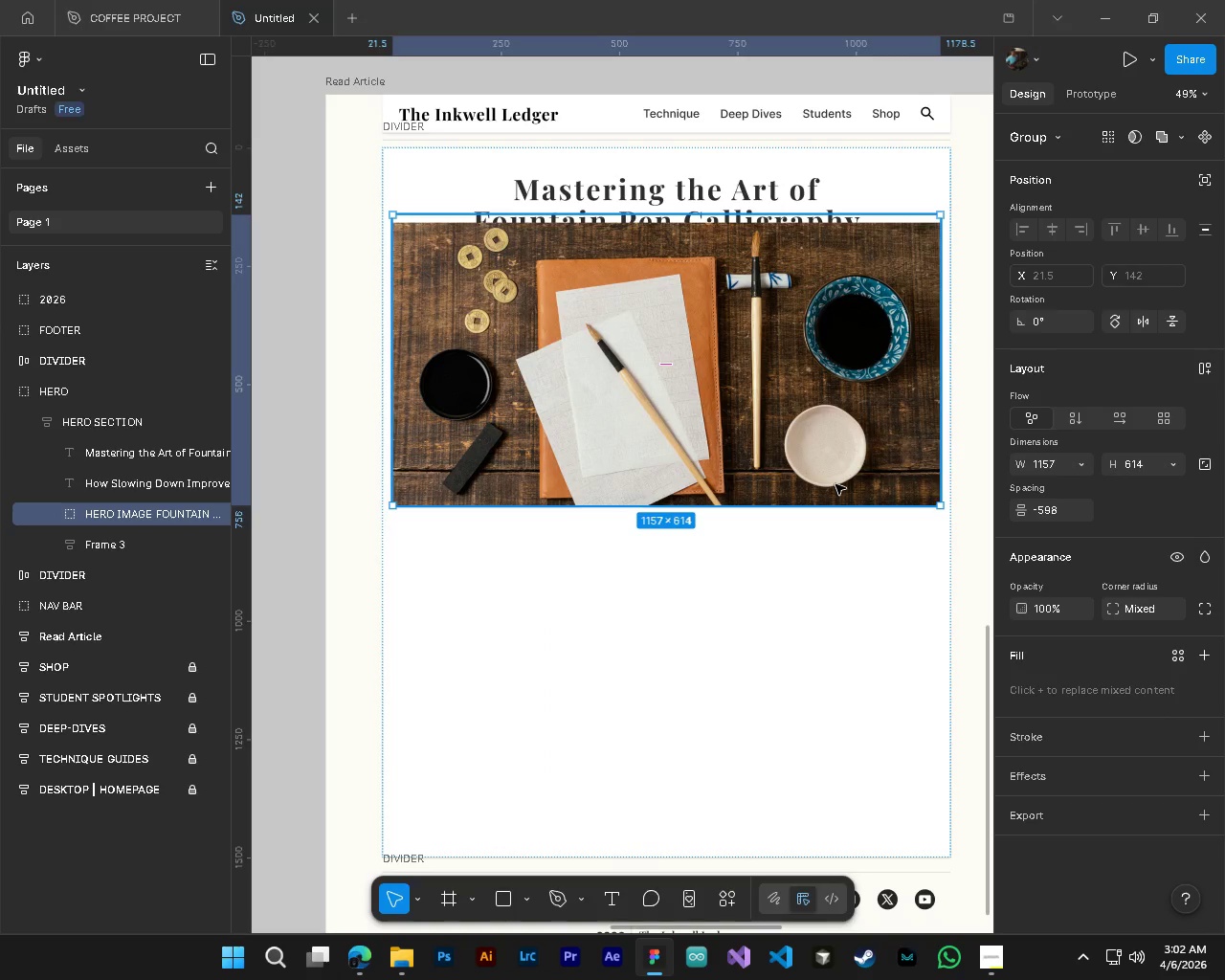 
left_click_drag(start_coordinate=[835, 484], to_coordinate=[826, 681])
 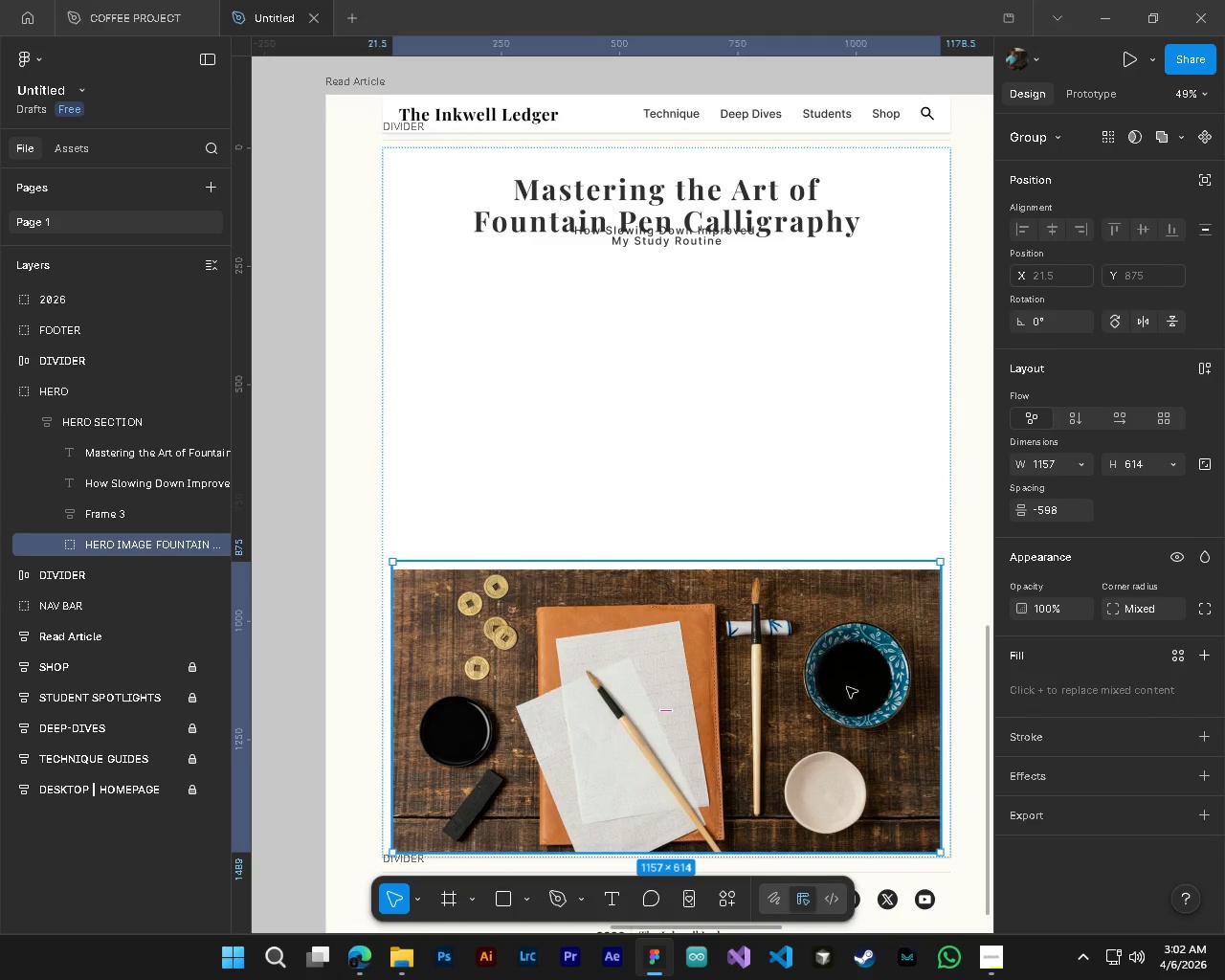 
scroll: coordinate [849, 648], scroll_direction: down, amount: 4.0
 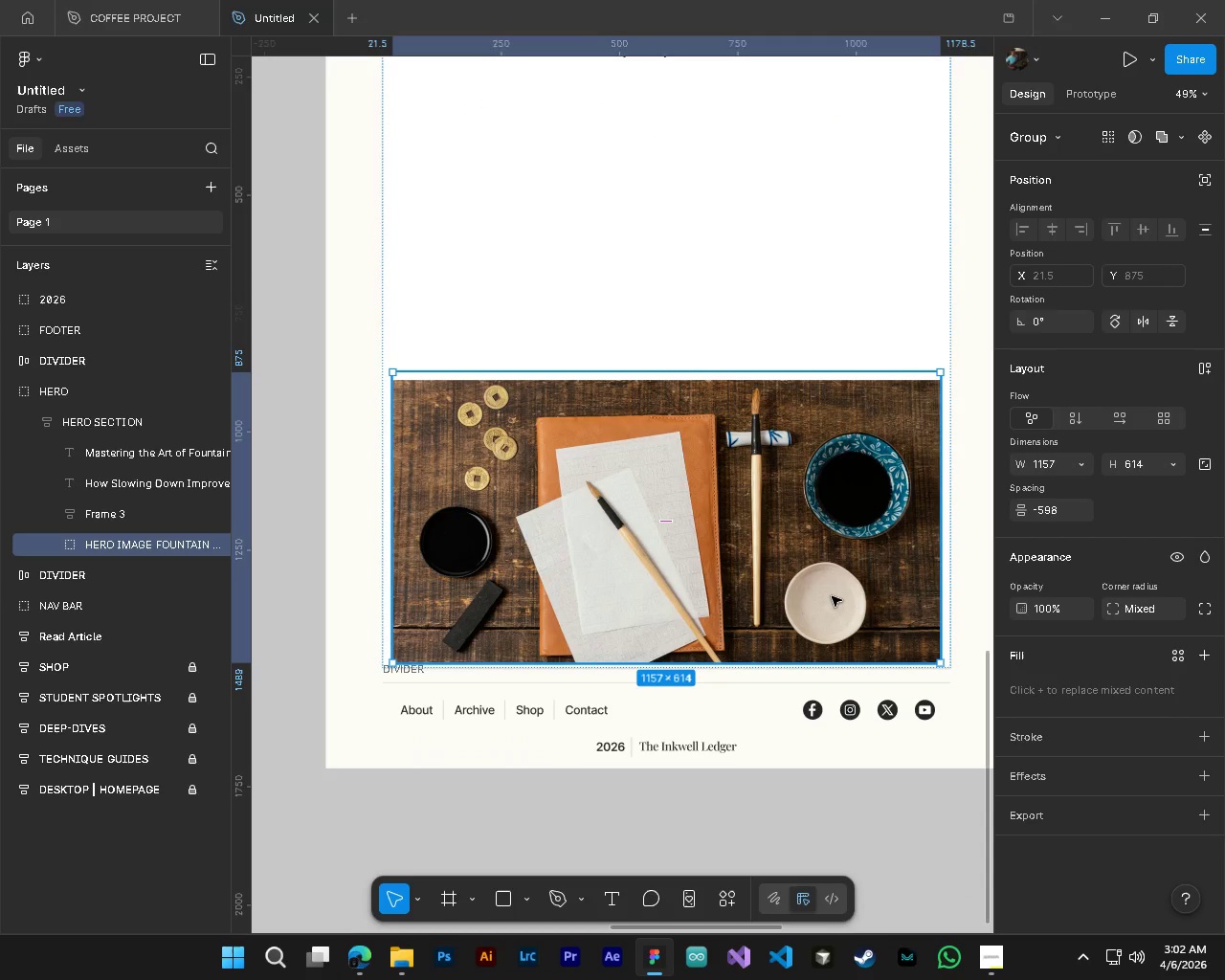 
left_click_drag(start_coordinate=[832, 592], to_coordinate=[826, 560])
 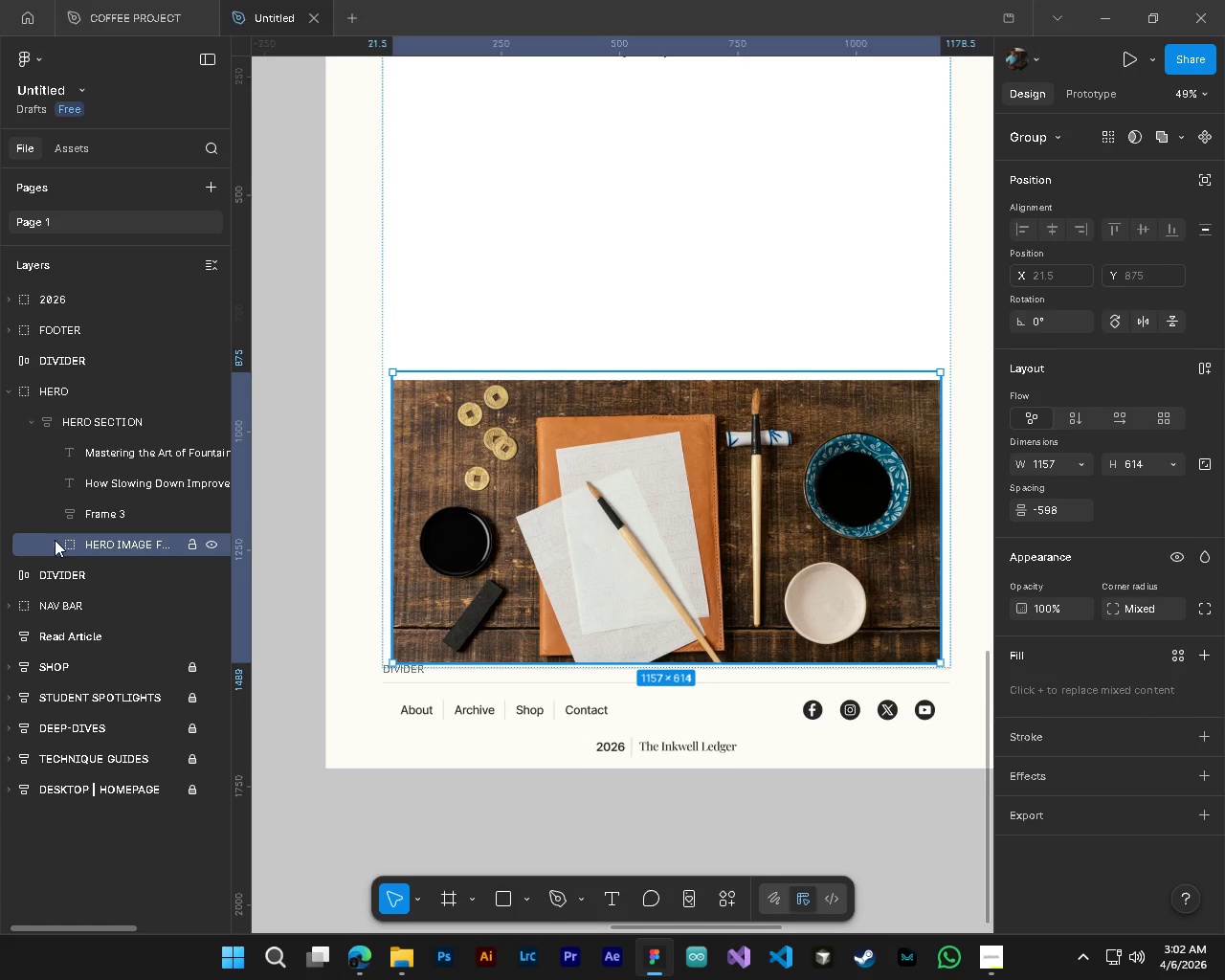 
left_click([58, 524])
 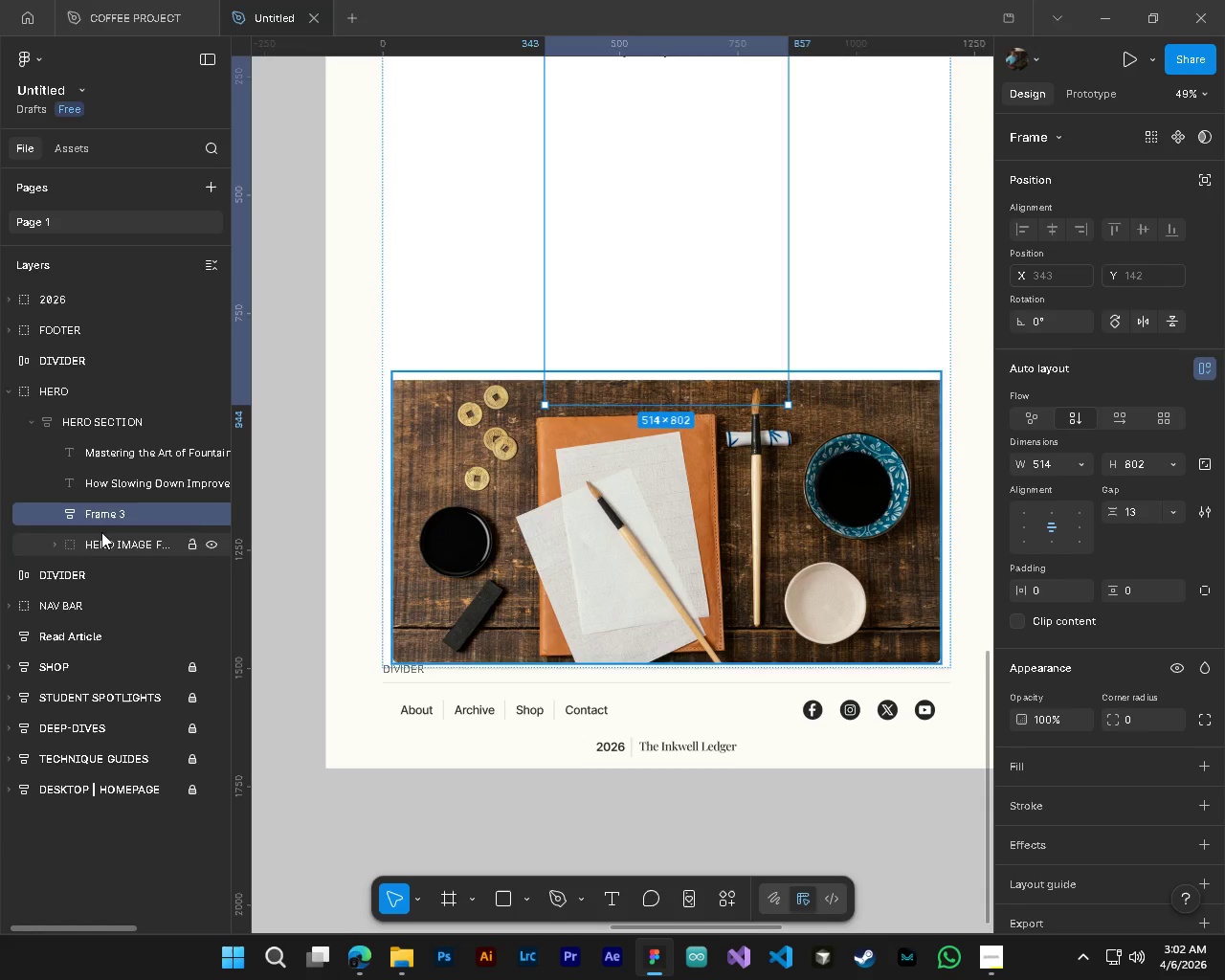 
key(Delete)
 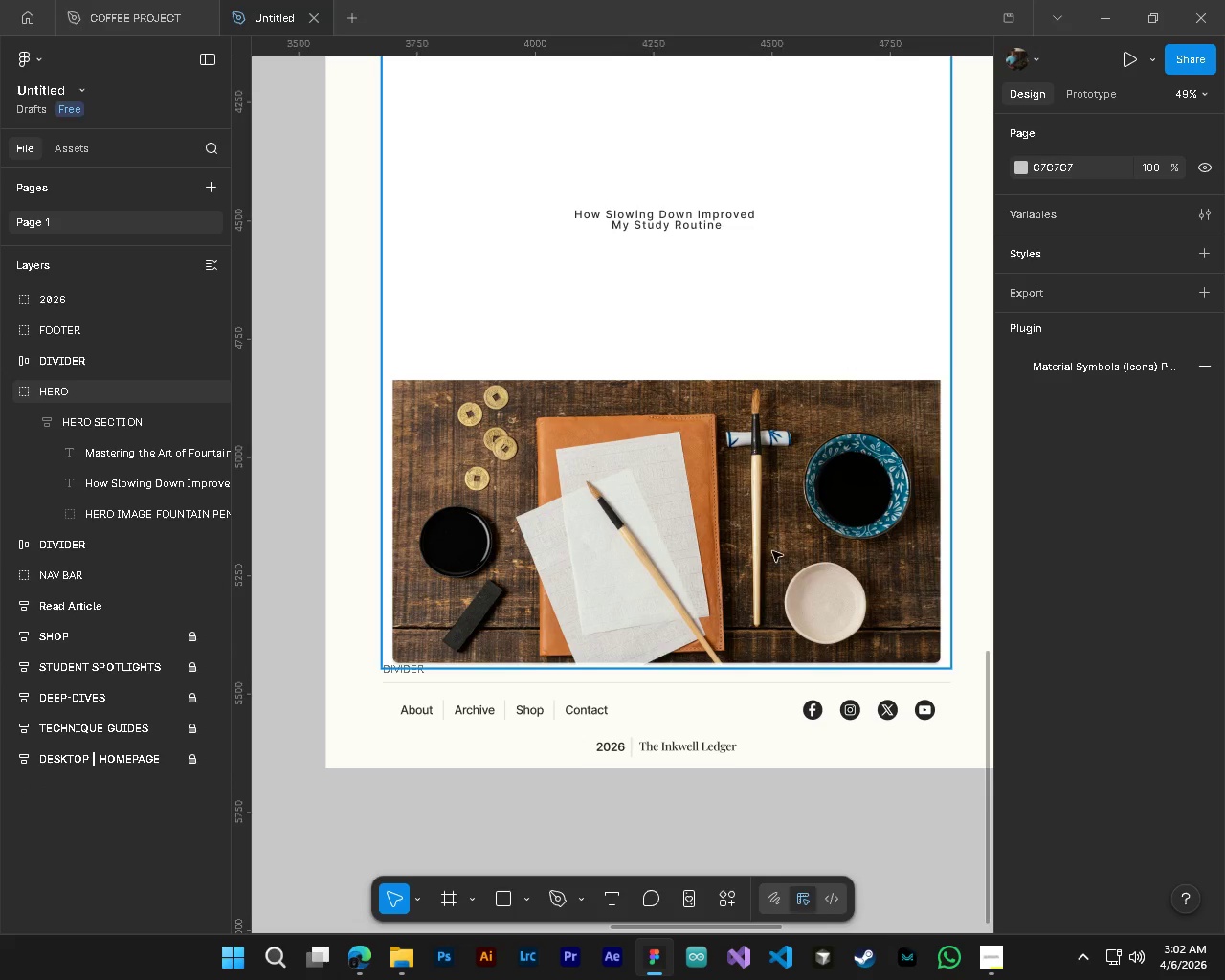 
scroll: coordinate [768, 557], scroll_direction: up, amount: 4.0
 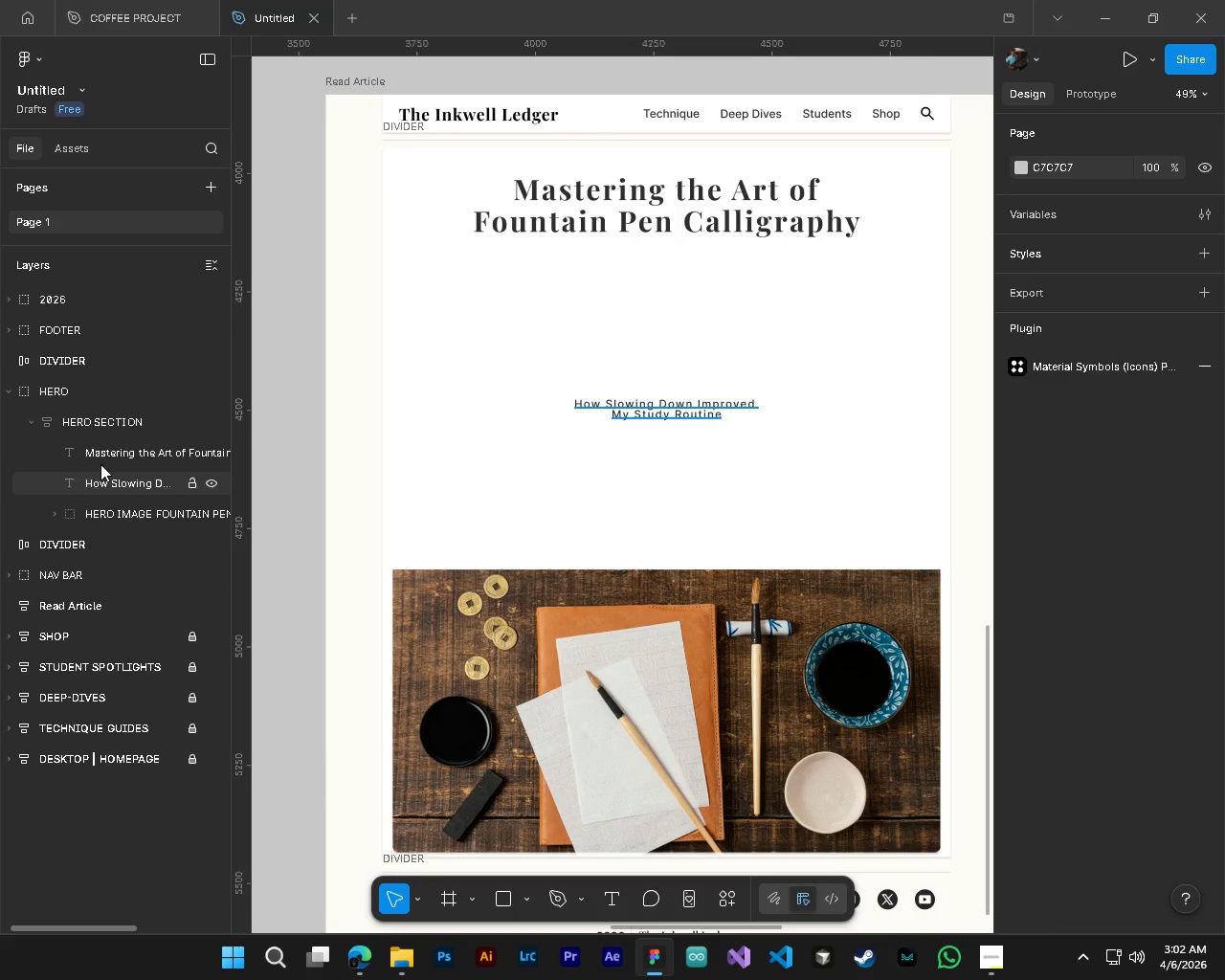 
left_click([100, 461])
 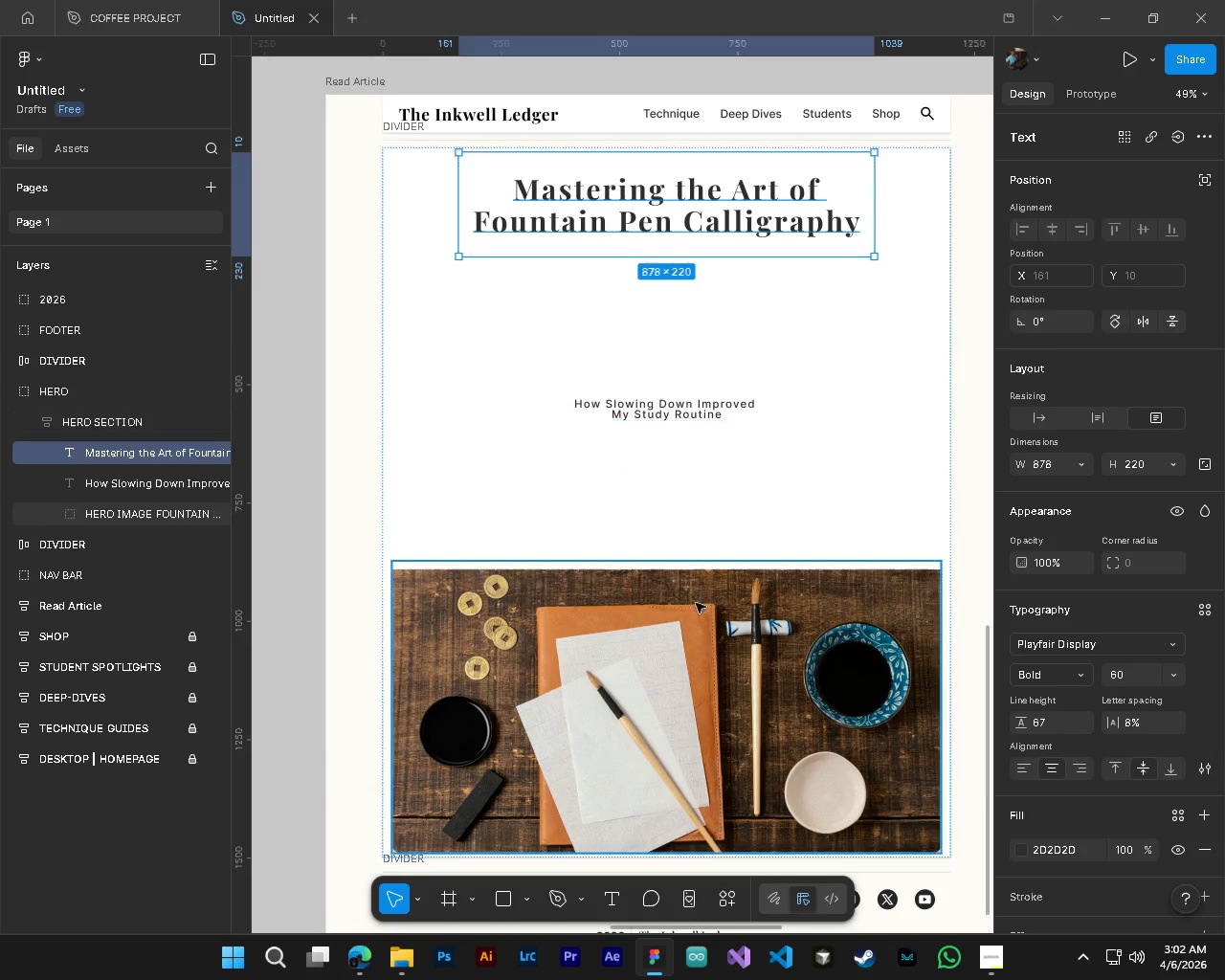 
hold_key(key=ControlLeft, duration=0.47)
 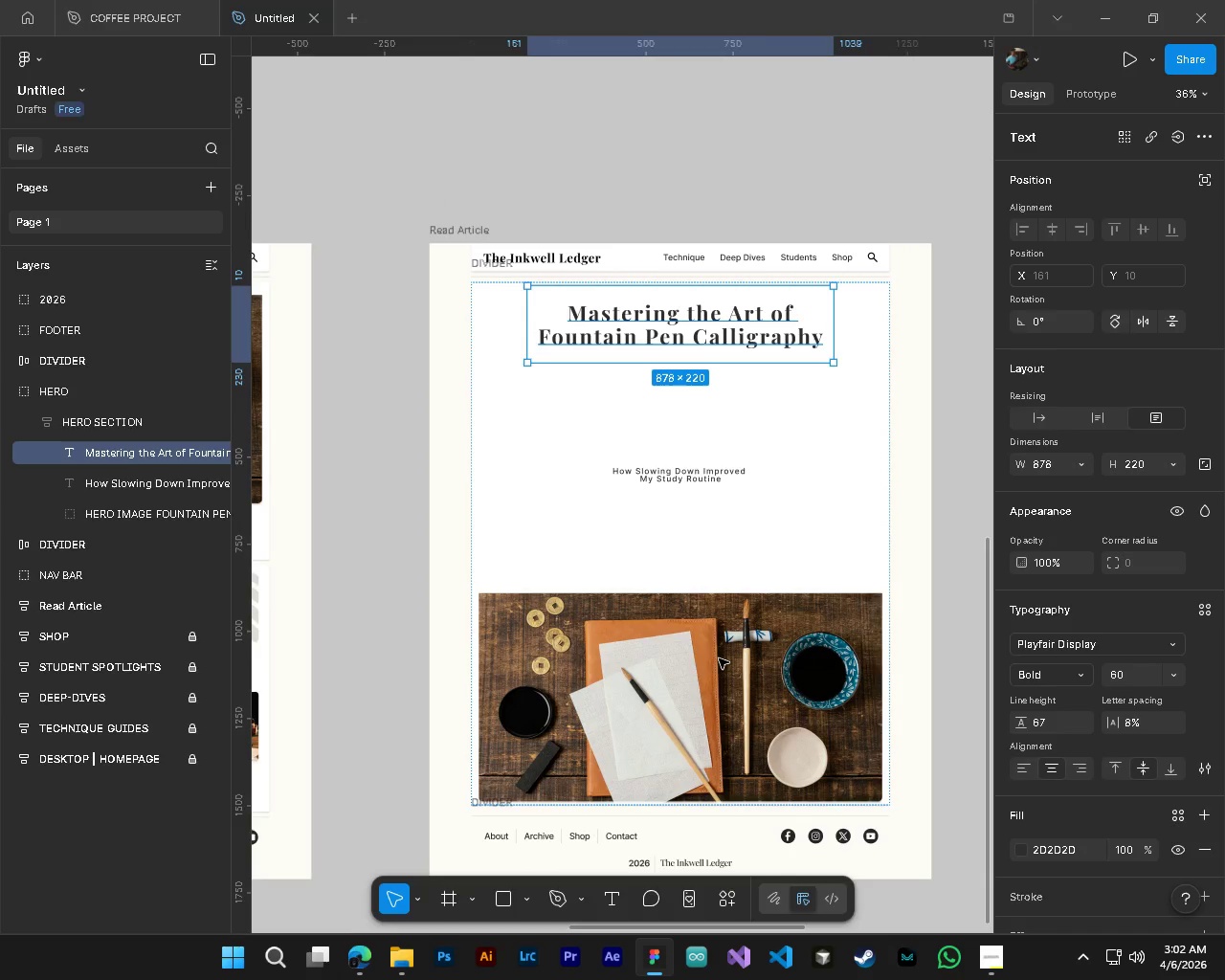 
key(Alt+Control+AltLeft)
 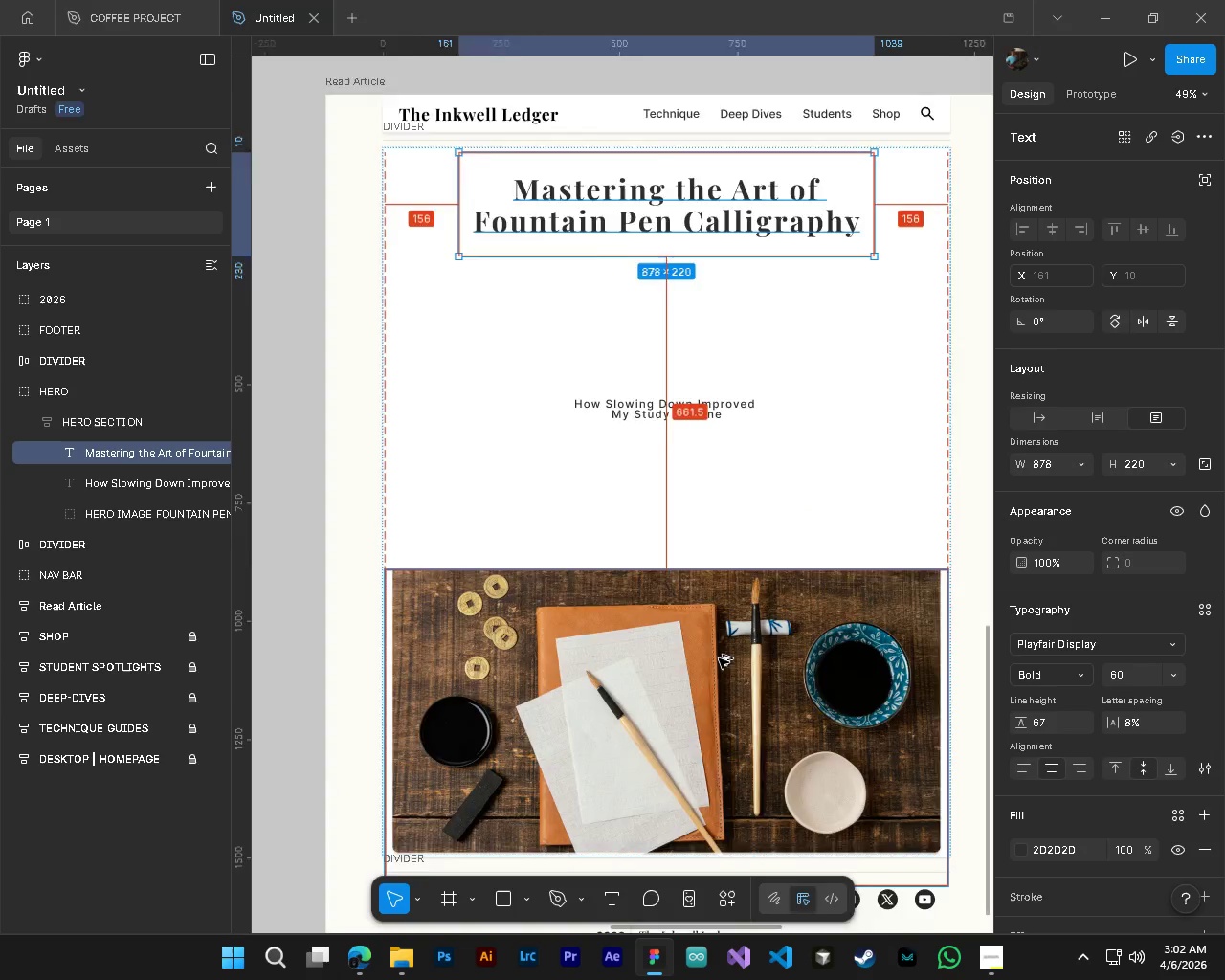 
scroll: coordinate [719, 658], scroll_direction: down, amount: 3.0
 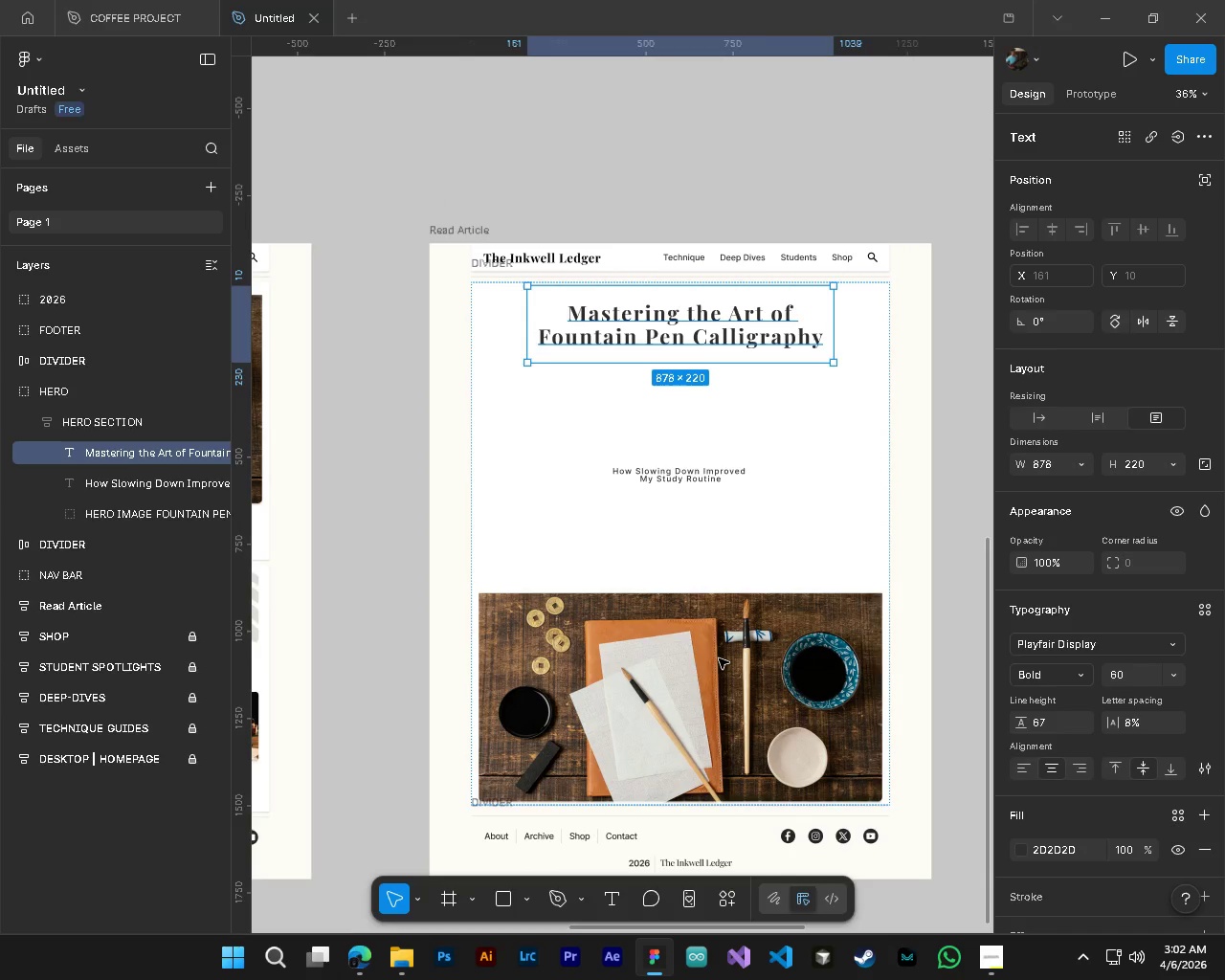 
key(Alt+AltLeft)
 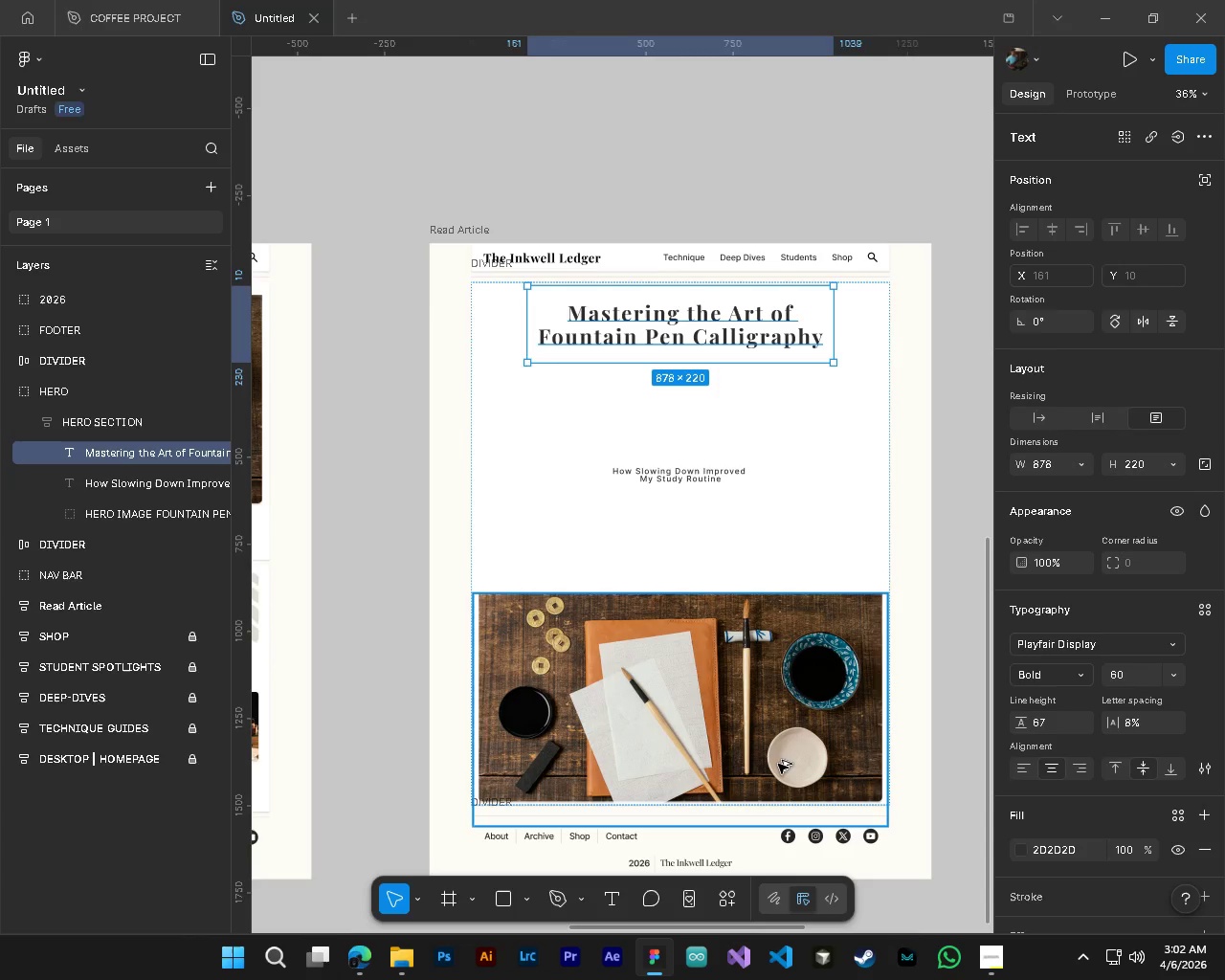 
hold_key(key=ControlLeft, duration=0.48)
 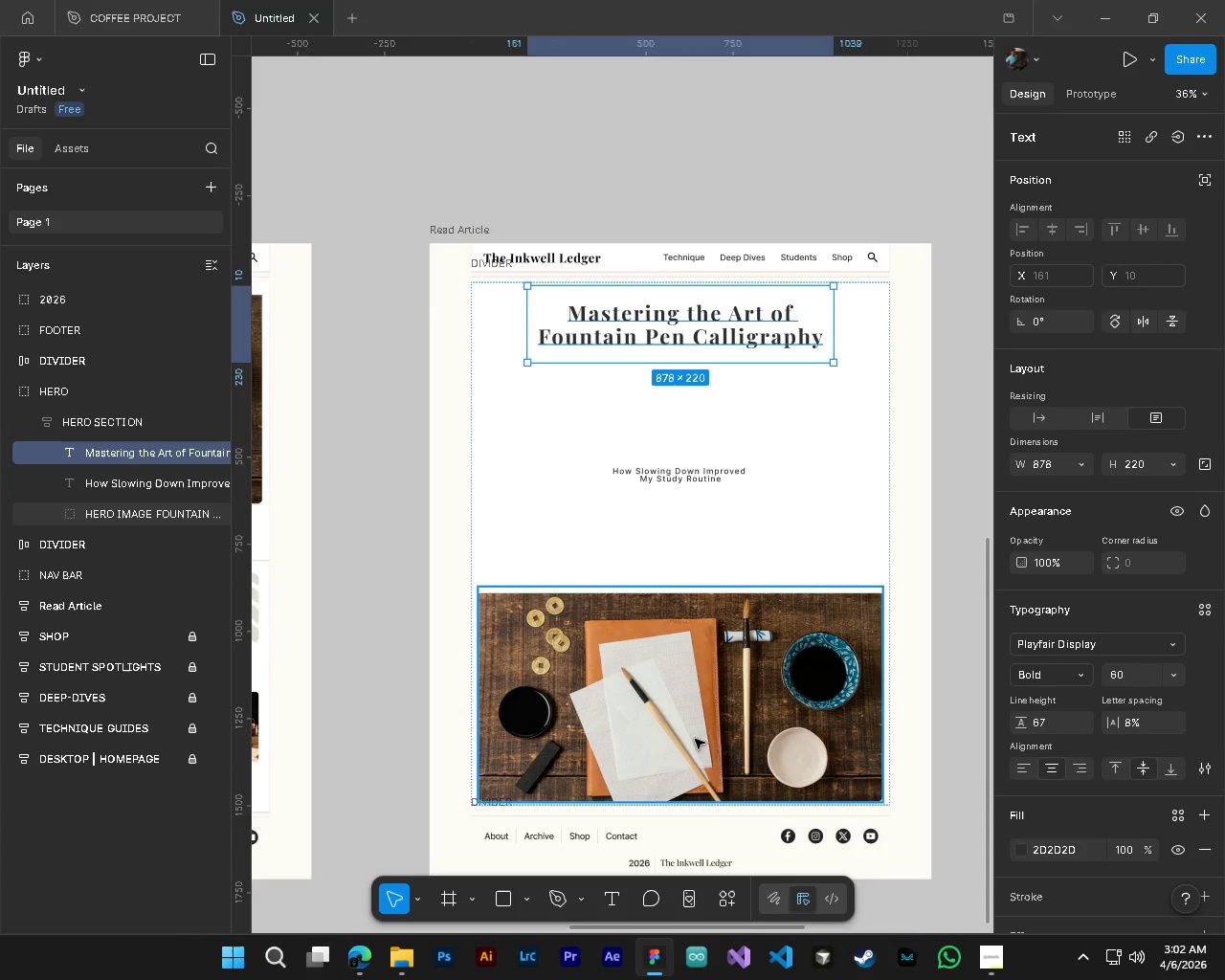 
hold_key(key=AltLeft, duration=0.44)
 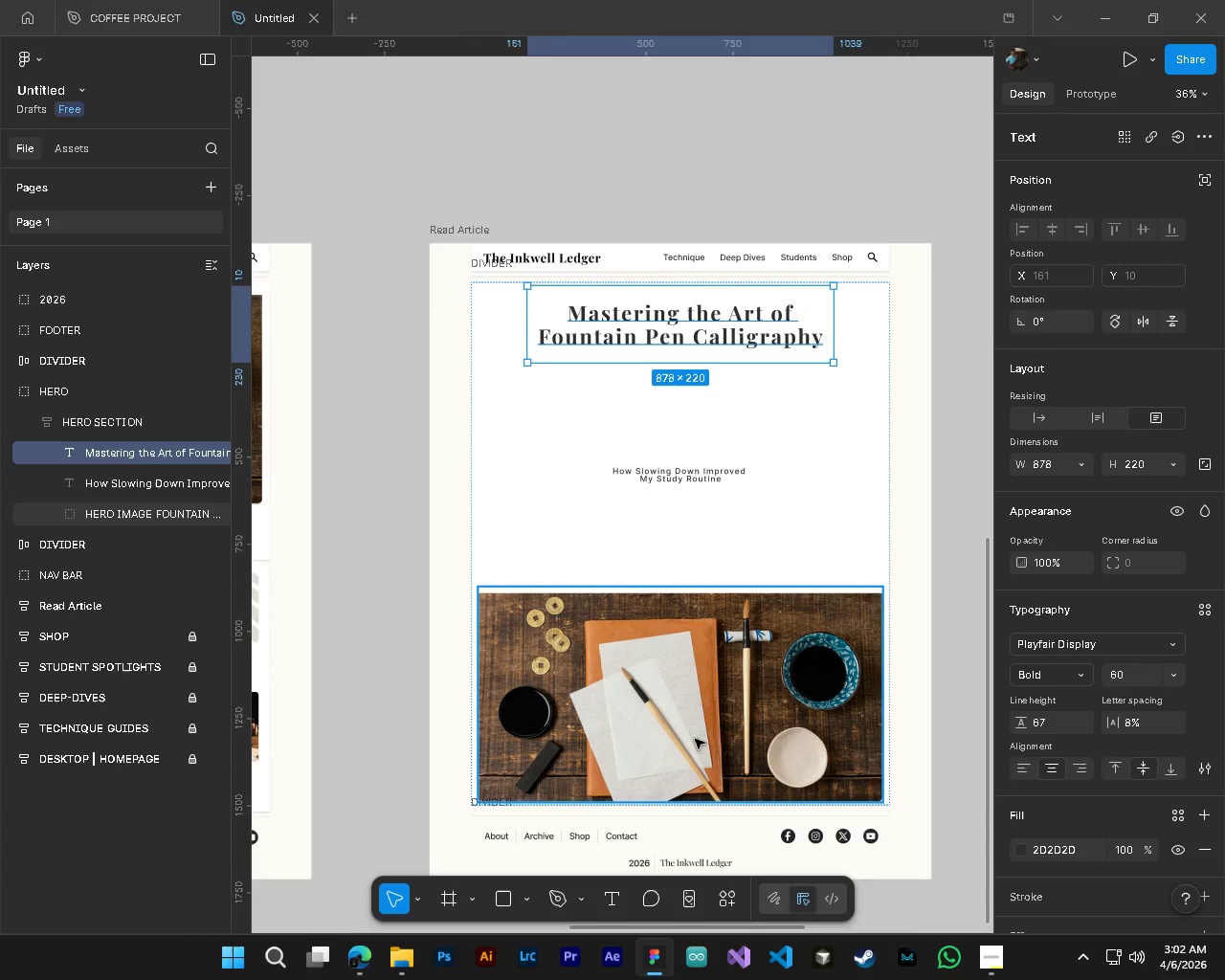 
left_click_drag(start_coordinate=[695, 737], to_coordinate=[693, 707])
 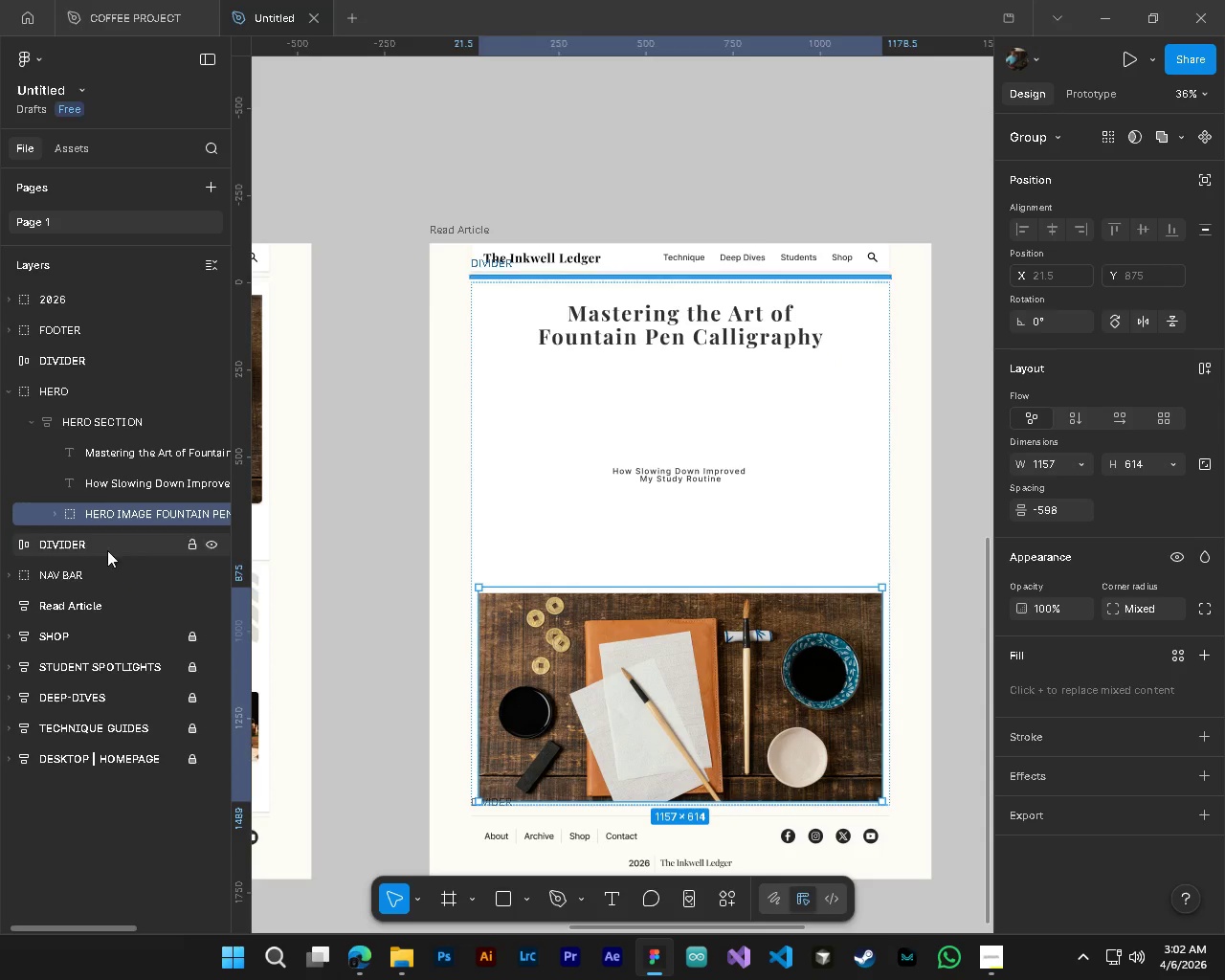 
left_click([112, 425])
 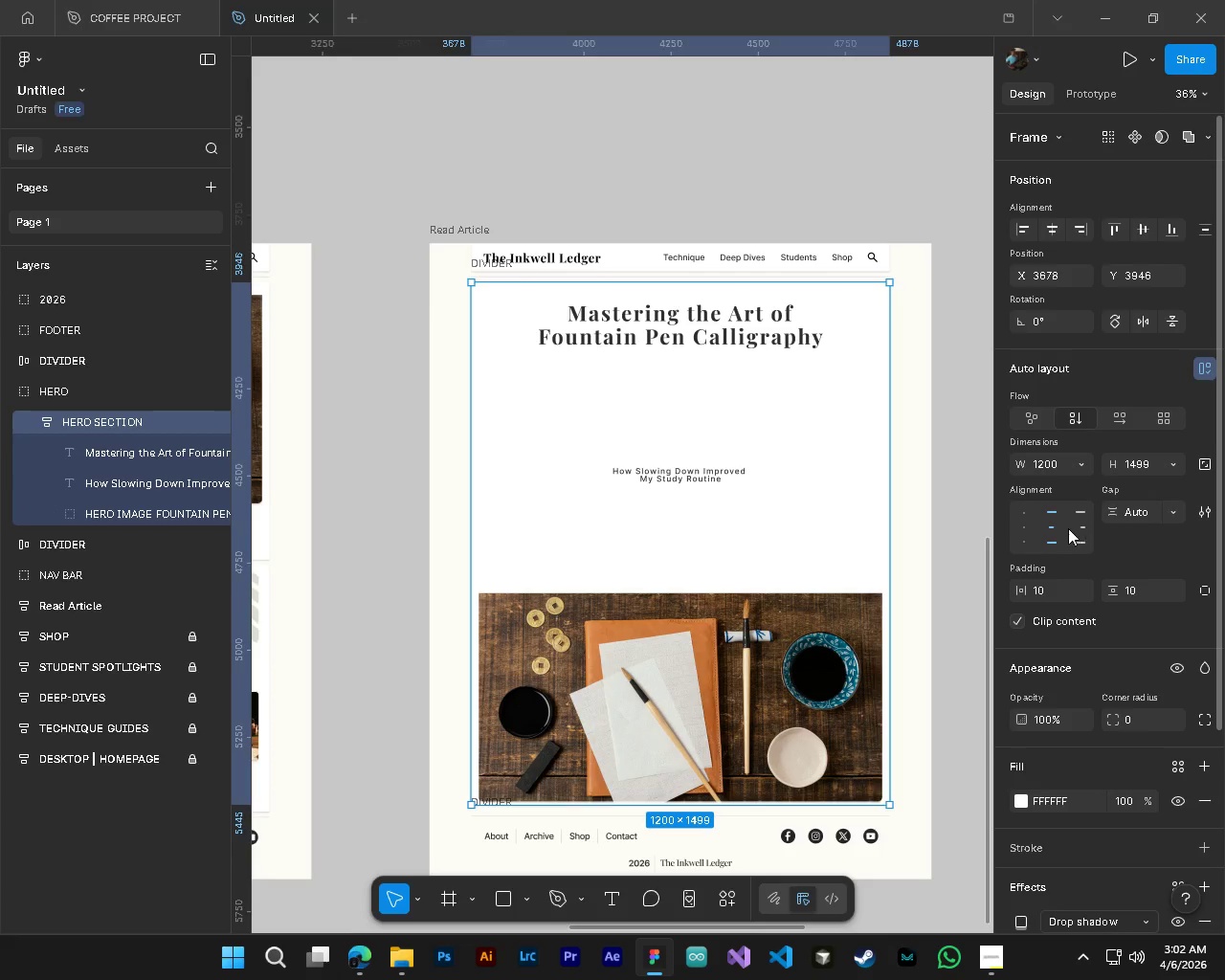 
double_click([1052, 525])
 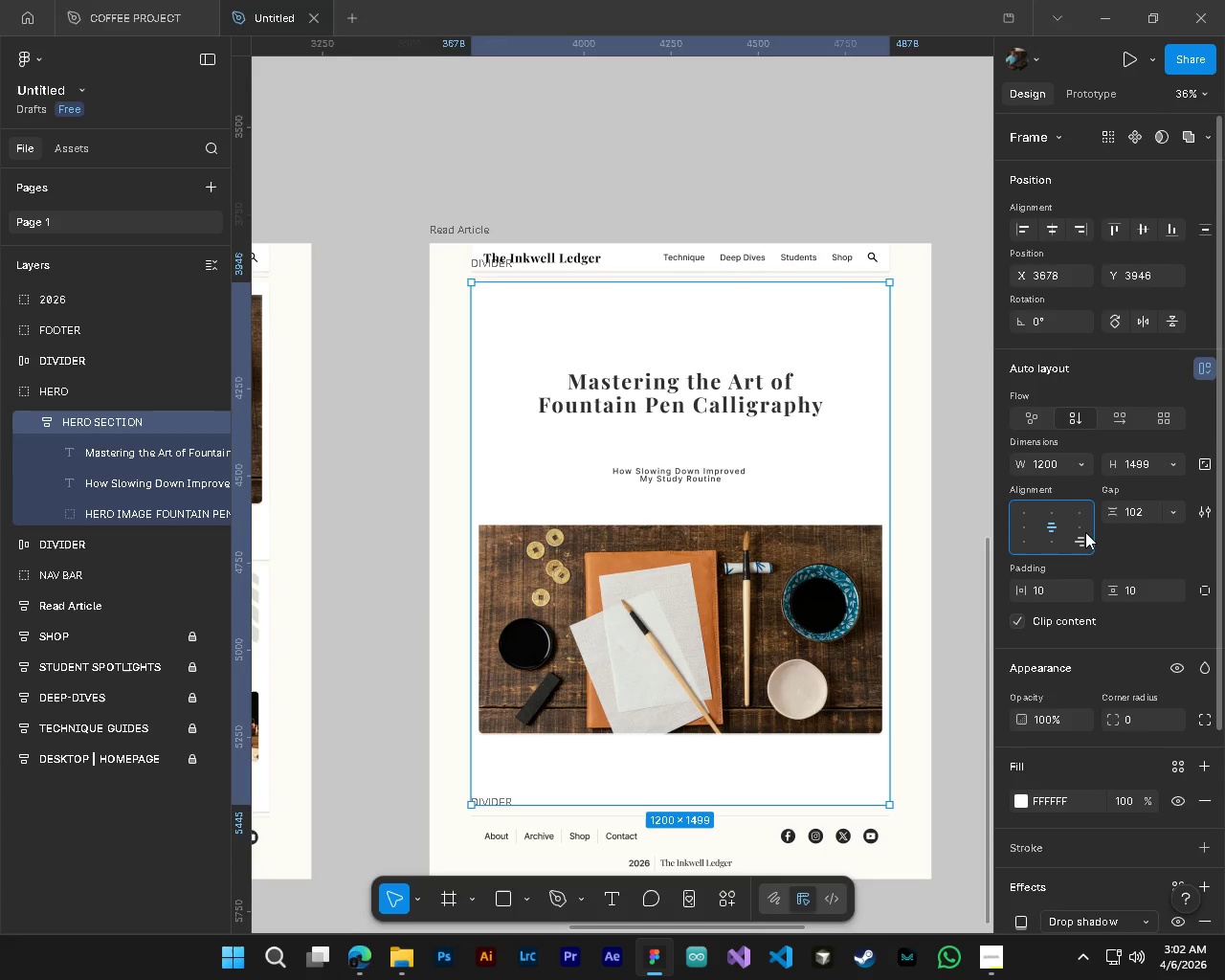 
left_click_drag(start_coordinate=[1111, 514], to_coordinate=[744, 514])
 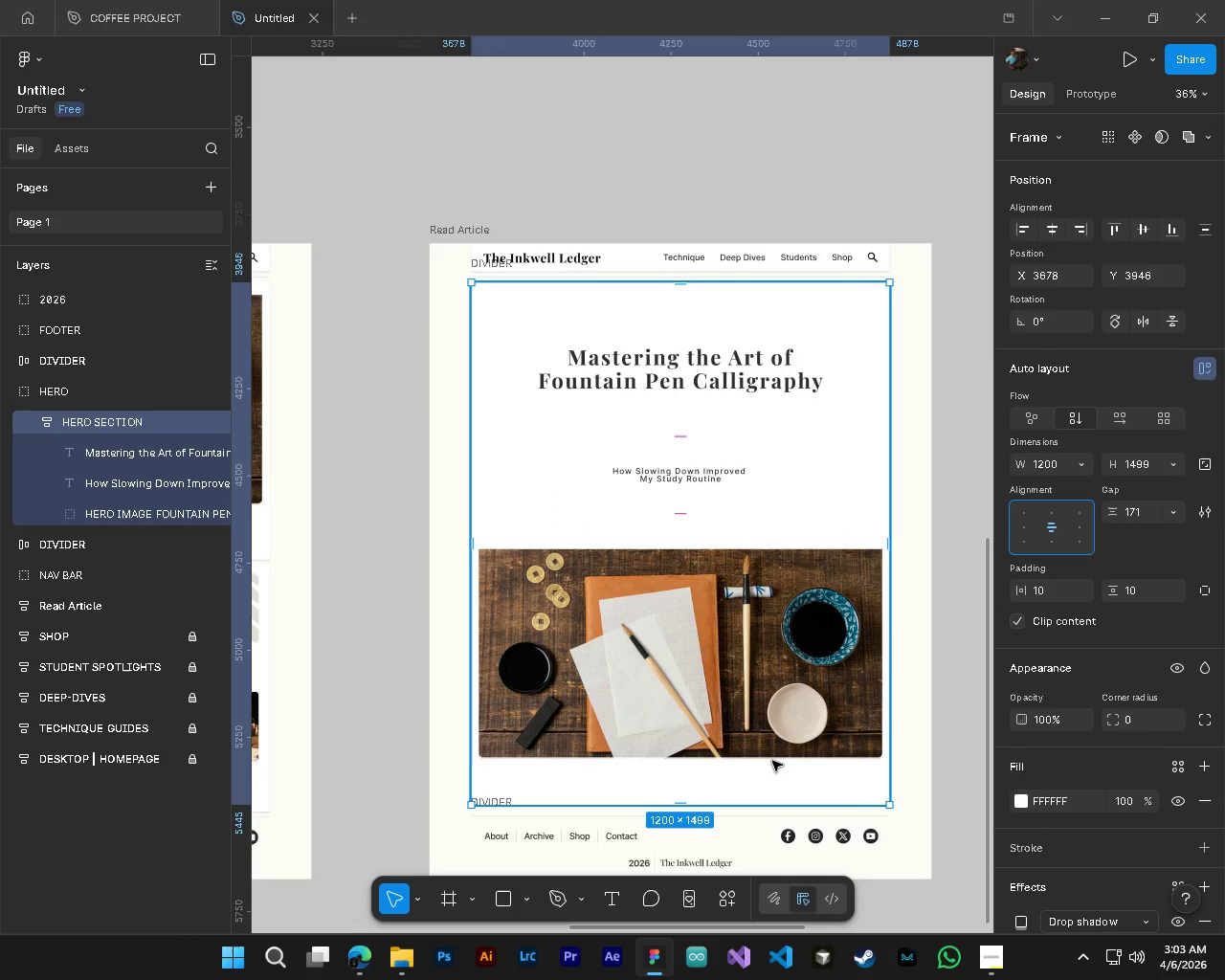 
wait(10.53)
 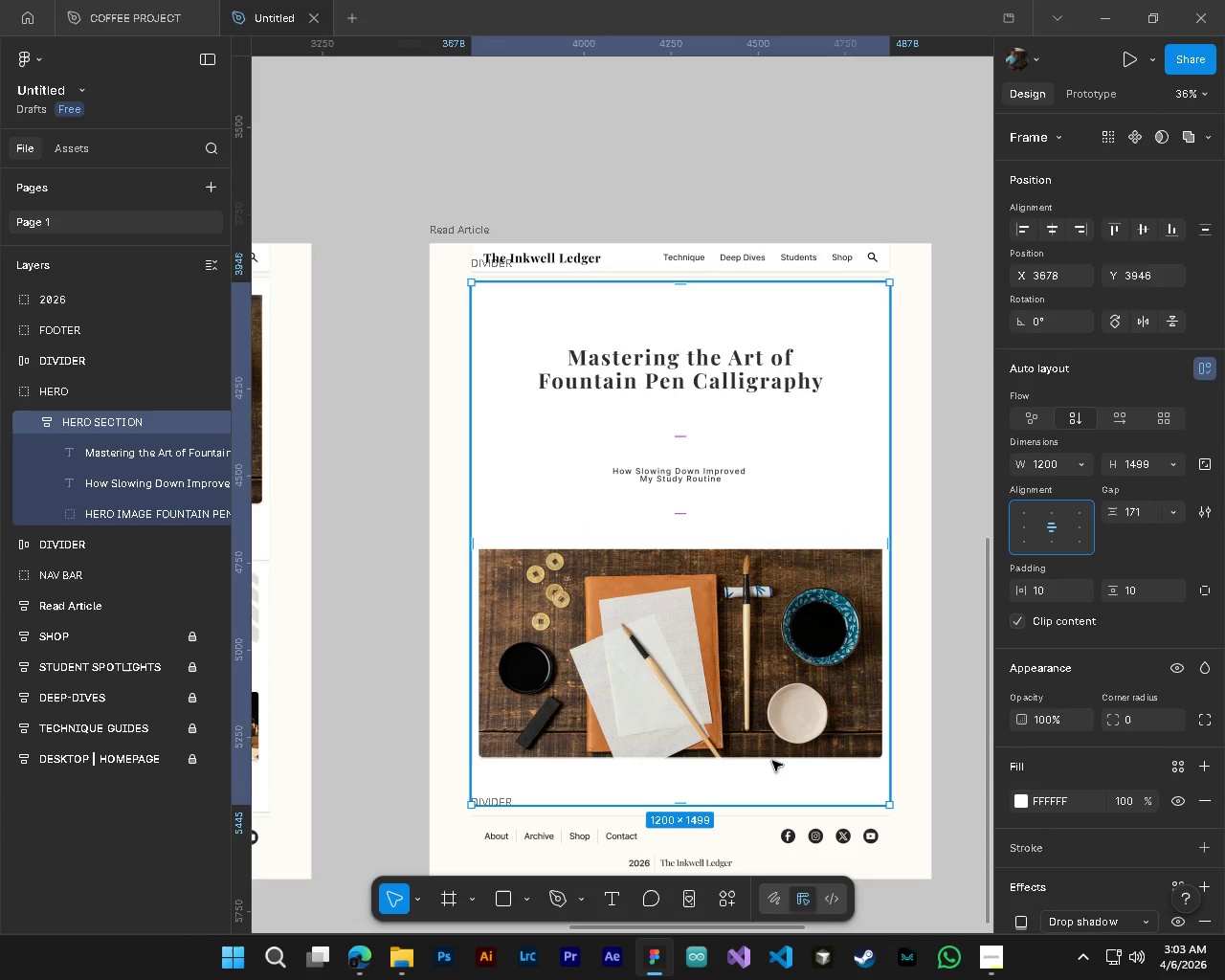 
left_click([117, 455])
 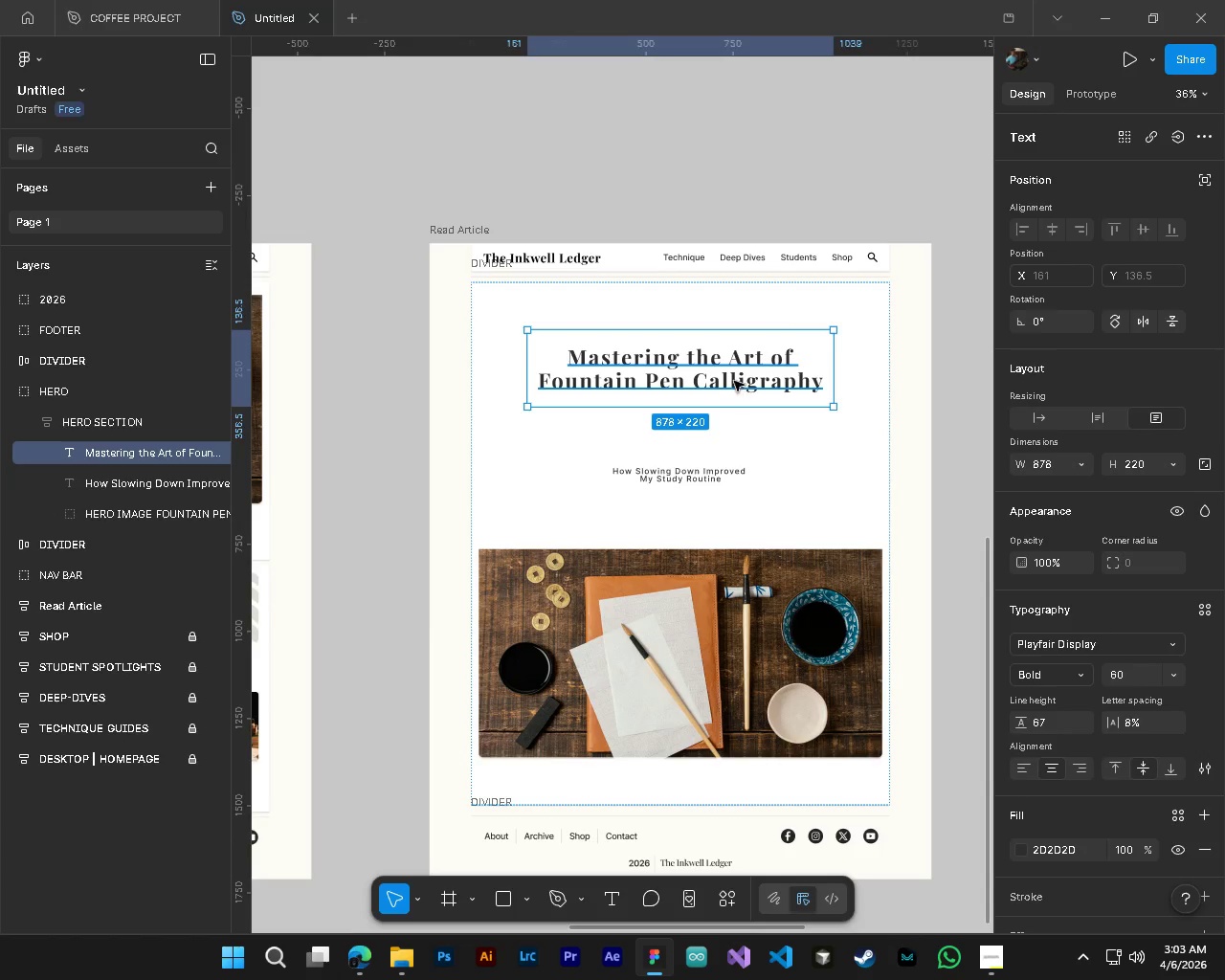 
left_click_drag(start_coordinate=[734, 381], to_coordinate=[734, 346])
 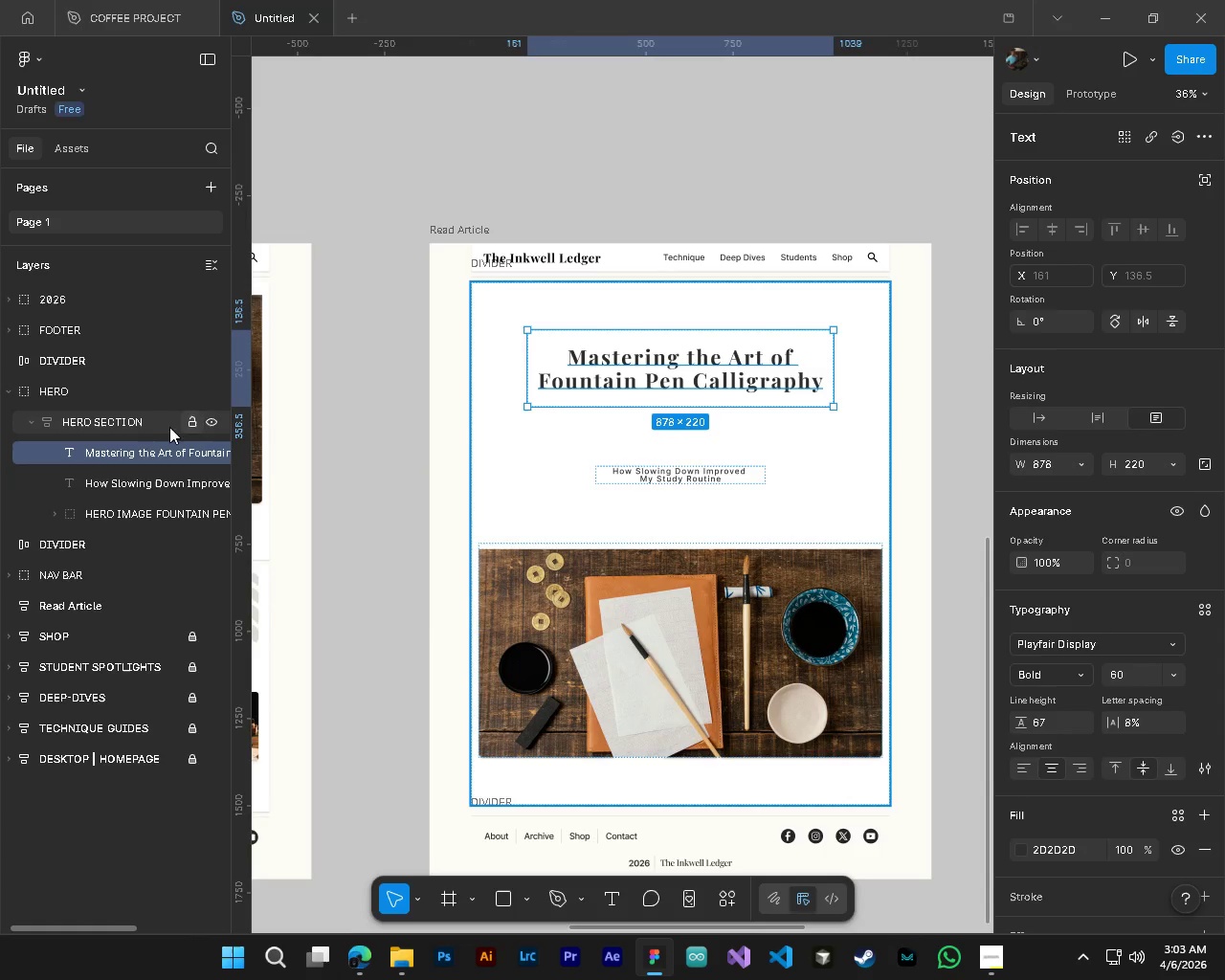 
left_click([148, 484])
 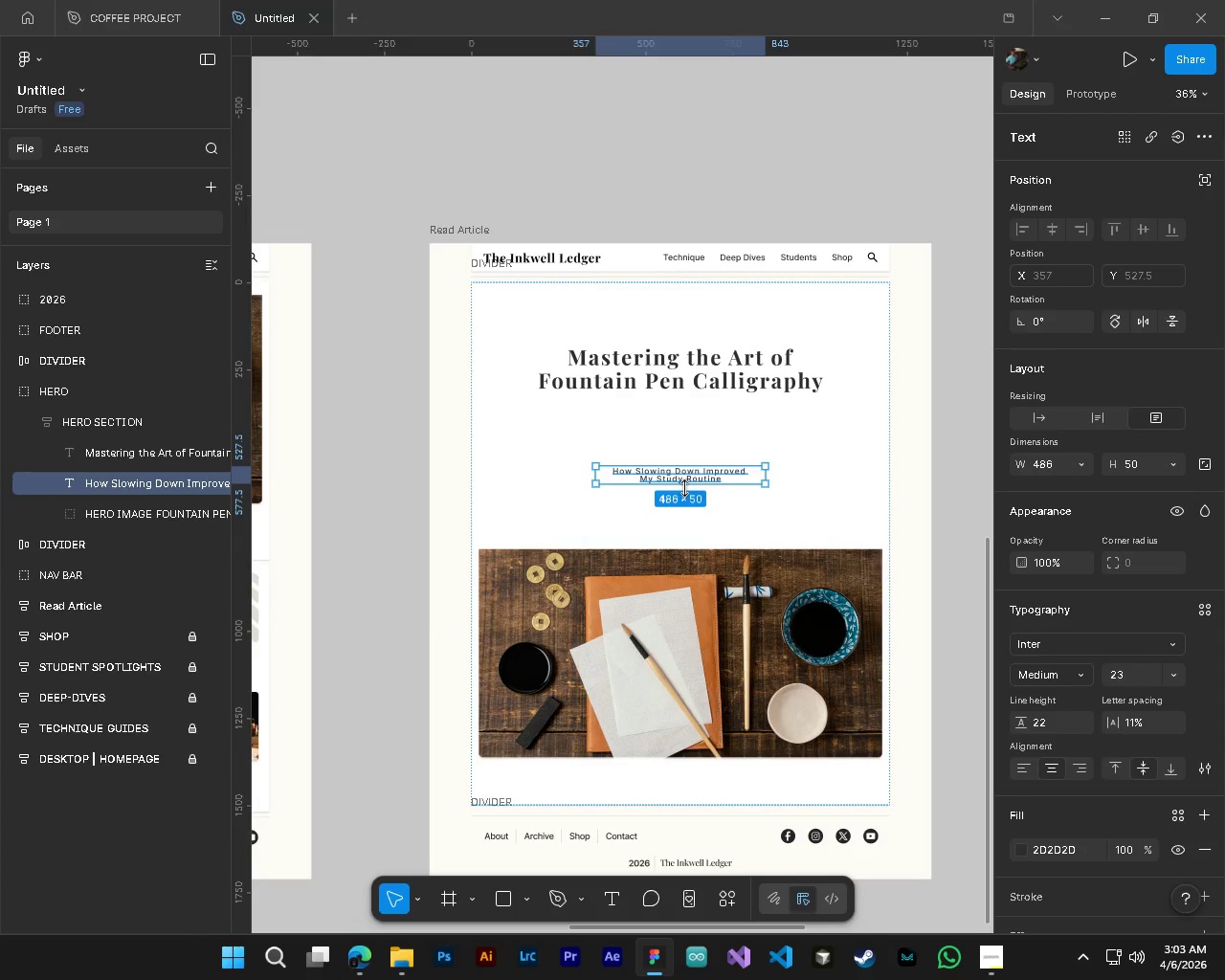 
hold_key(key=ControlLeft, duration=0.5)
hold_key(key=AltLeft, duration=1.51)
scroll: coordinate [673, 460], scroll_direction: up, amount: 3.0
 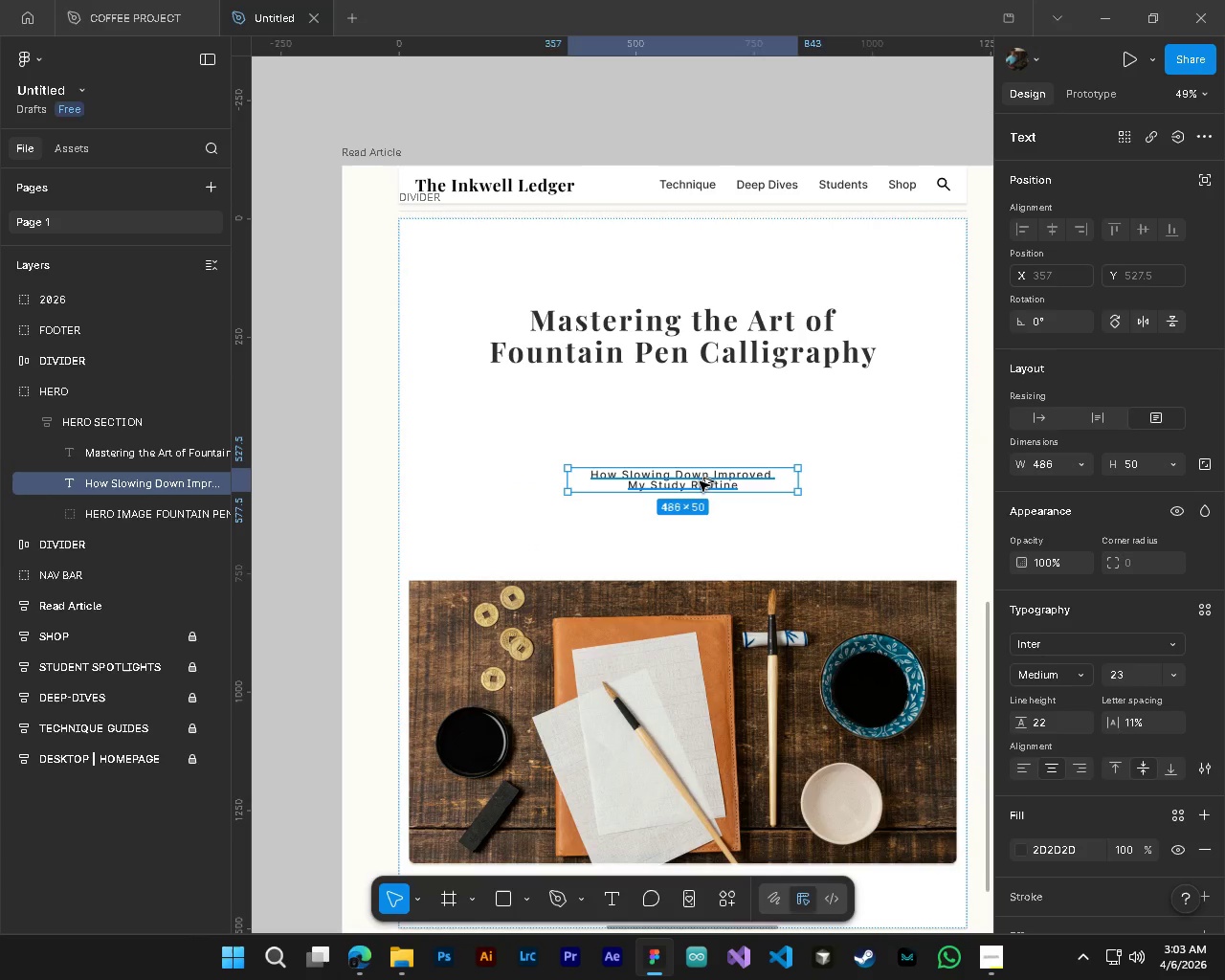 
left_click_drag(start_coordinate=[700, 481], to_coordinate=[698, 415])
 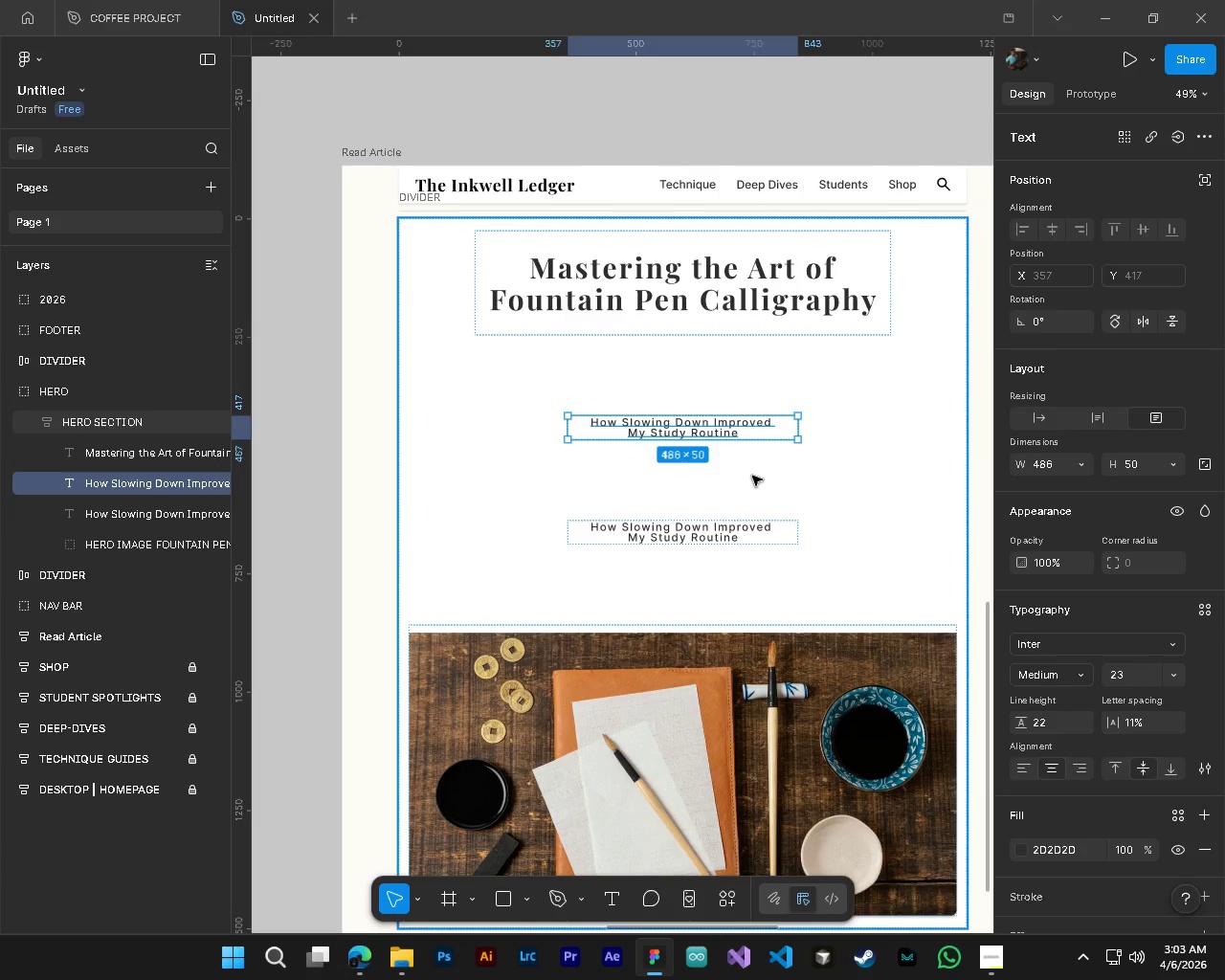 
hold_key(key=AltLeft, duration=0.61)
 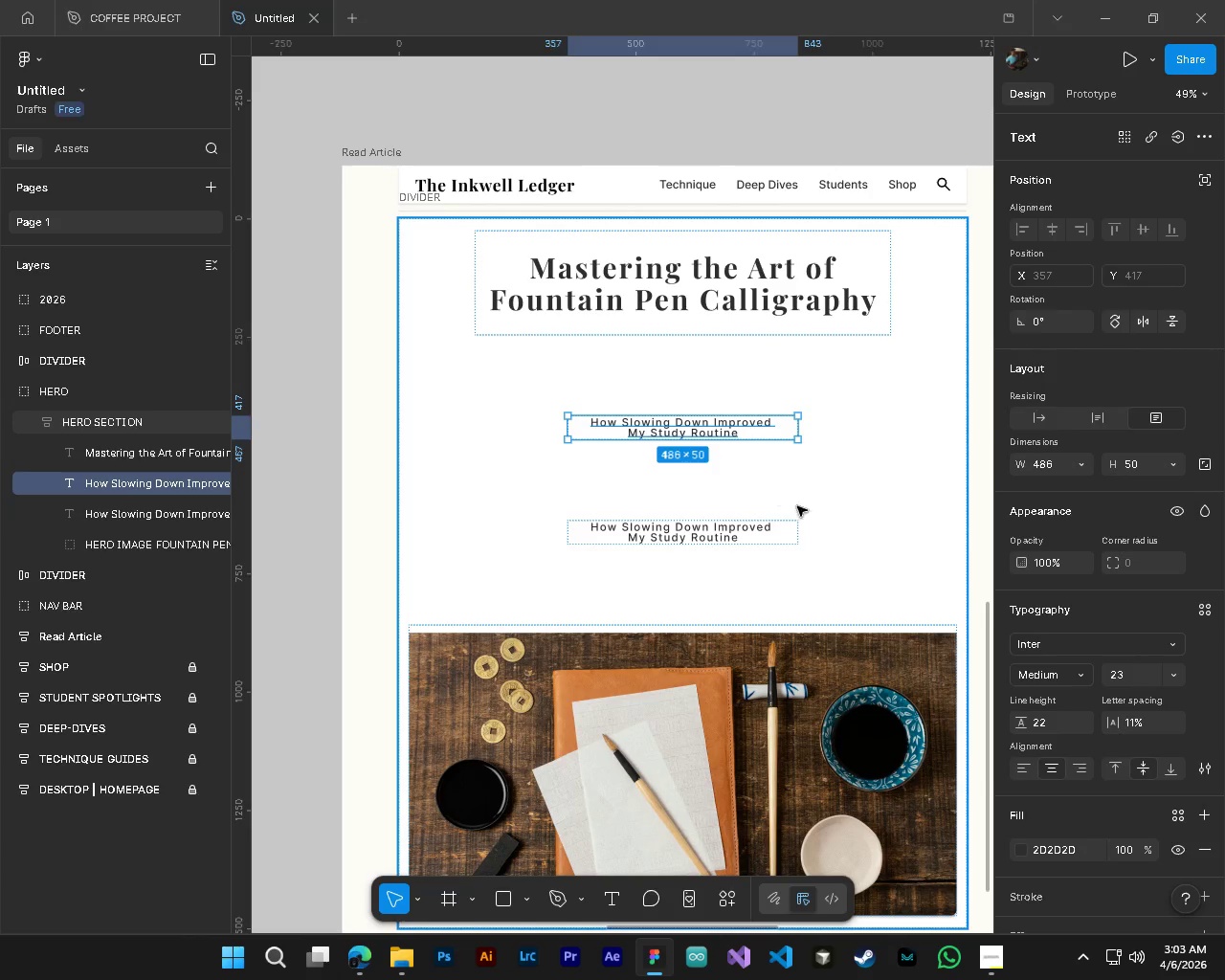 
key(Alt+Control+ControlLeft)
 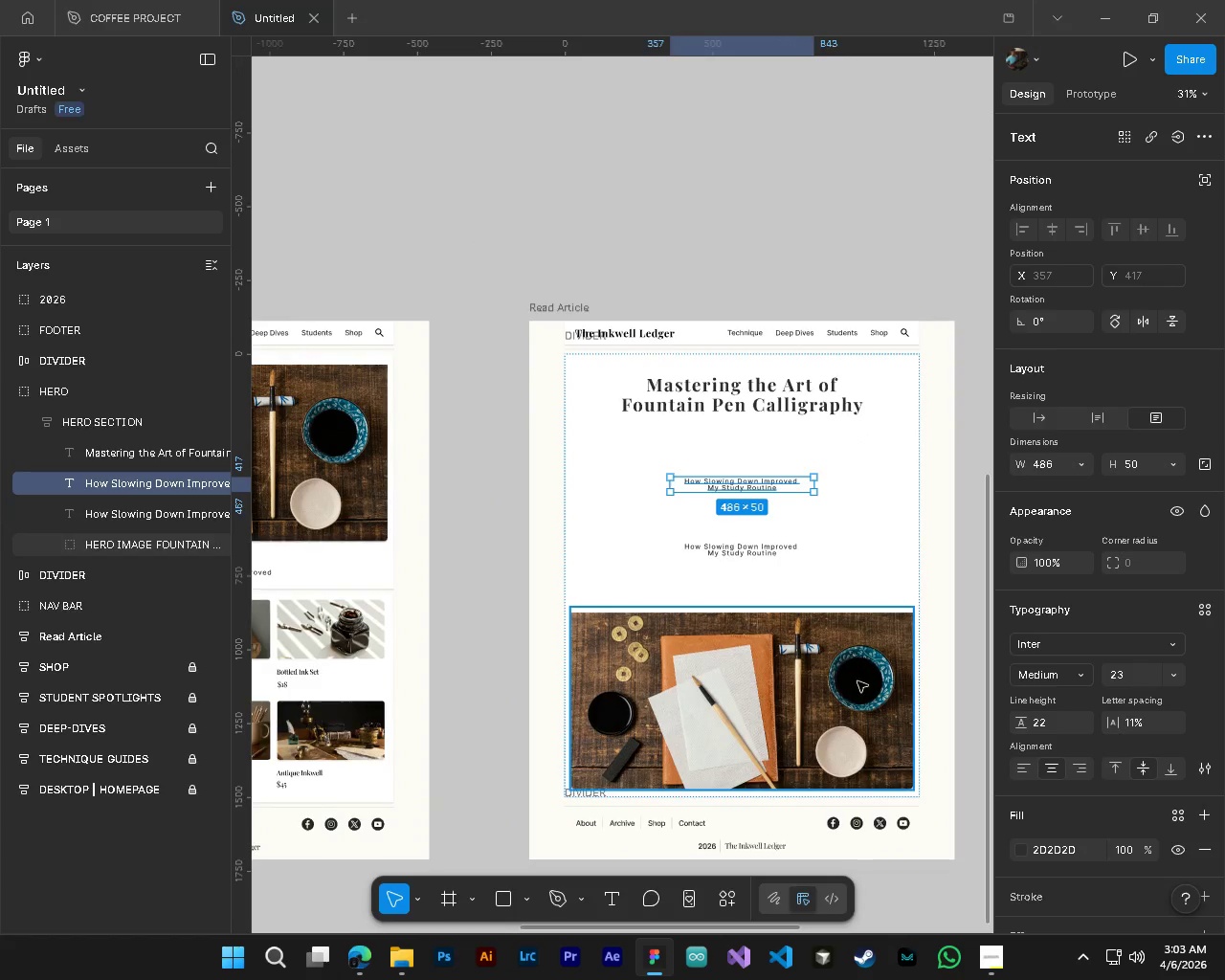 
key(Alt+AltLeft)
 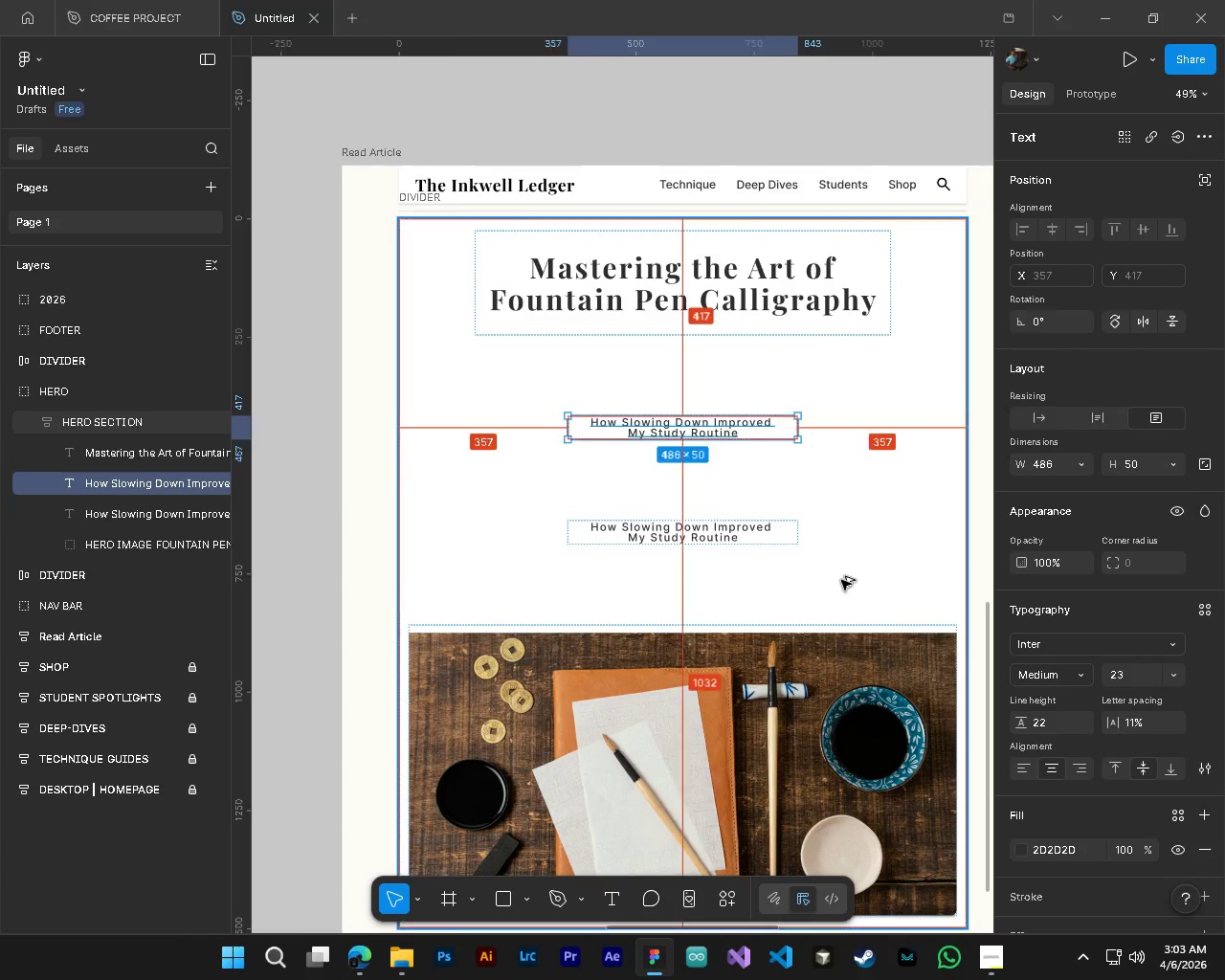 
scroll: coordinate [841, 580], scroll_direction: down, amount: 4.0
 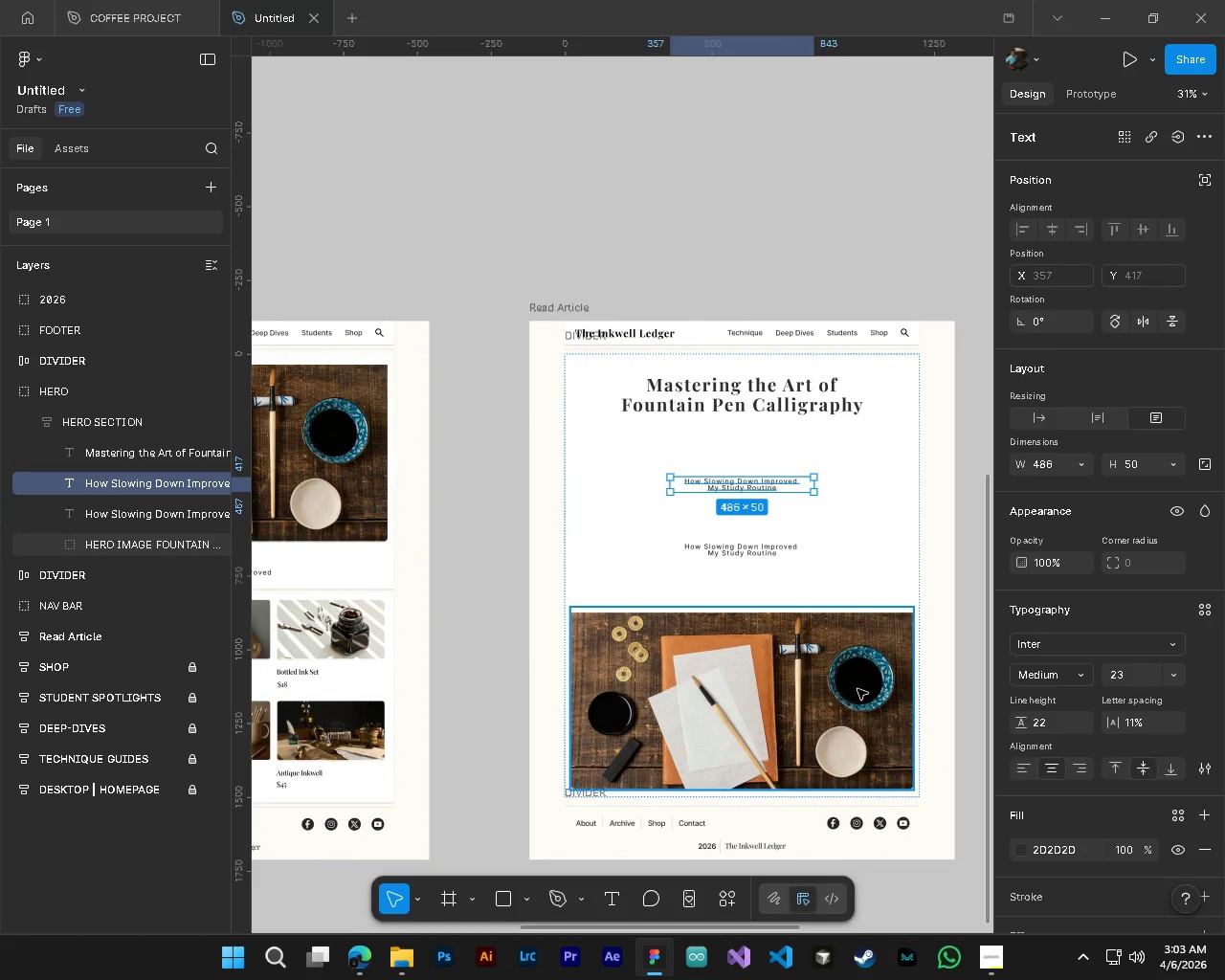 
hold_key(key=AltLeft, duration=1.5)
 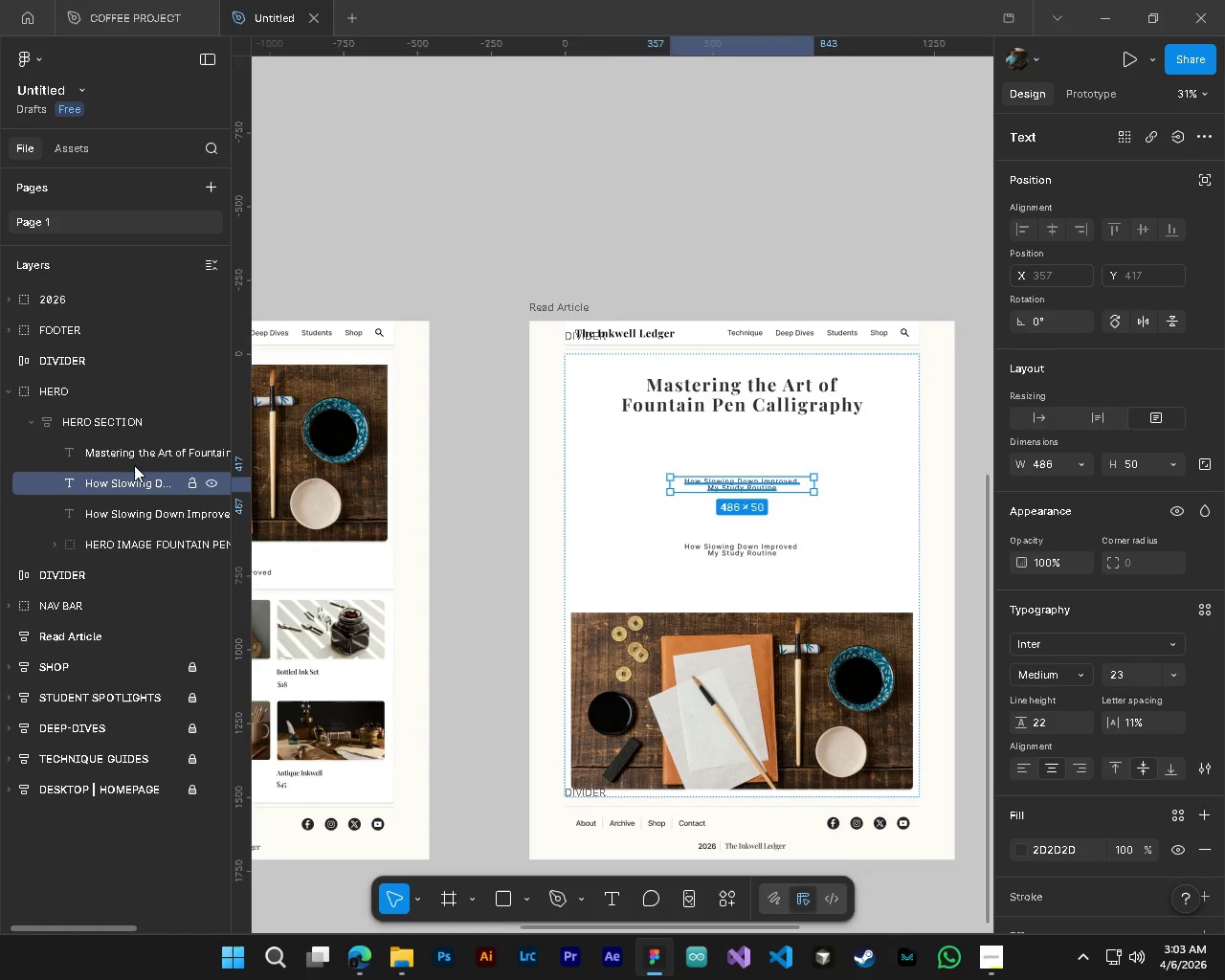 
key(Alt+AltLeft)
 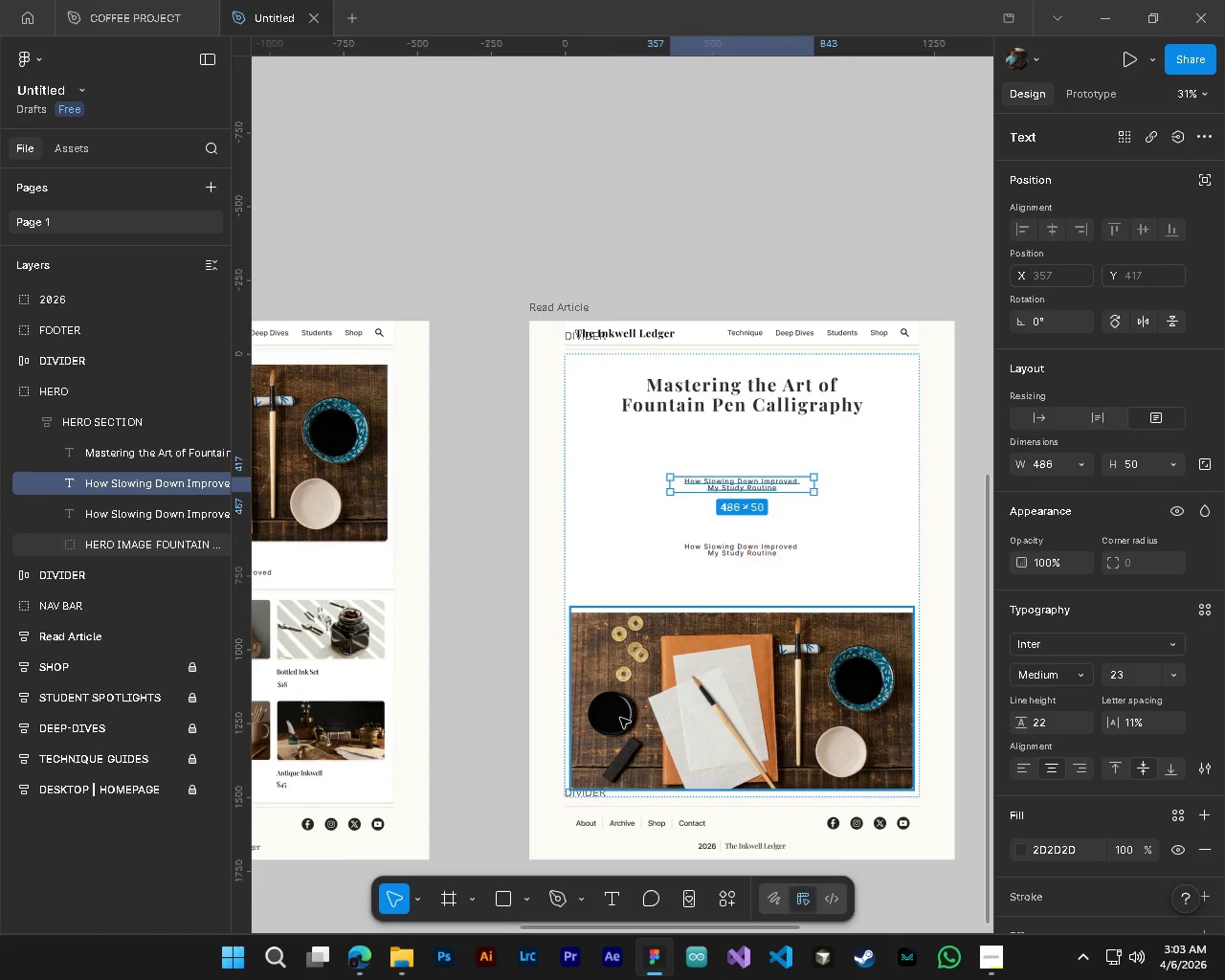 
key(Alt+AltLeft)
 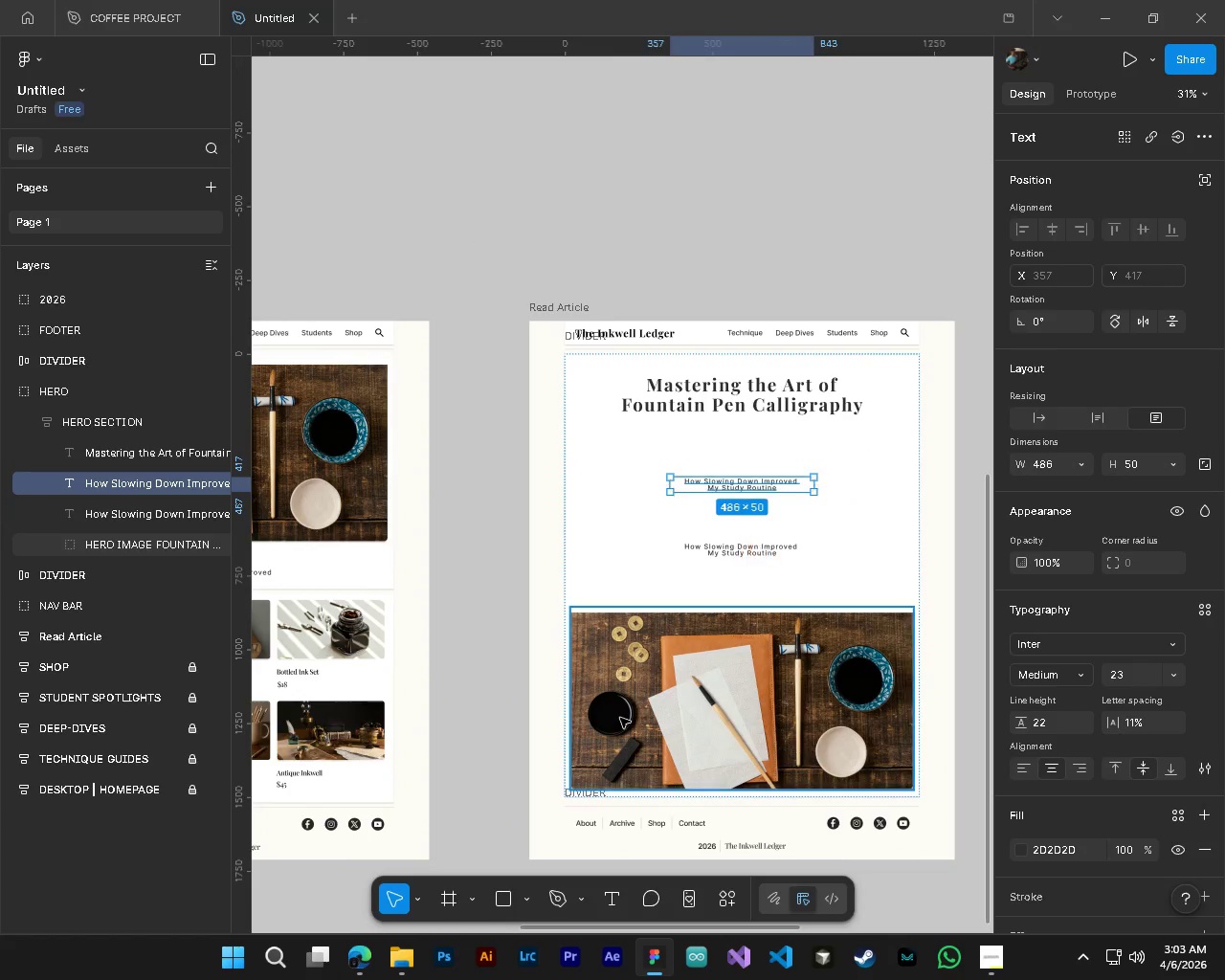 
key(Alt+AltLeft)
 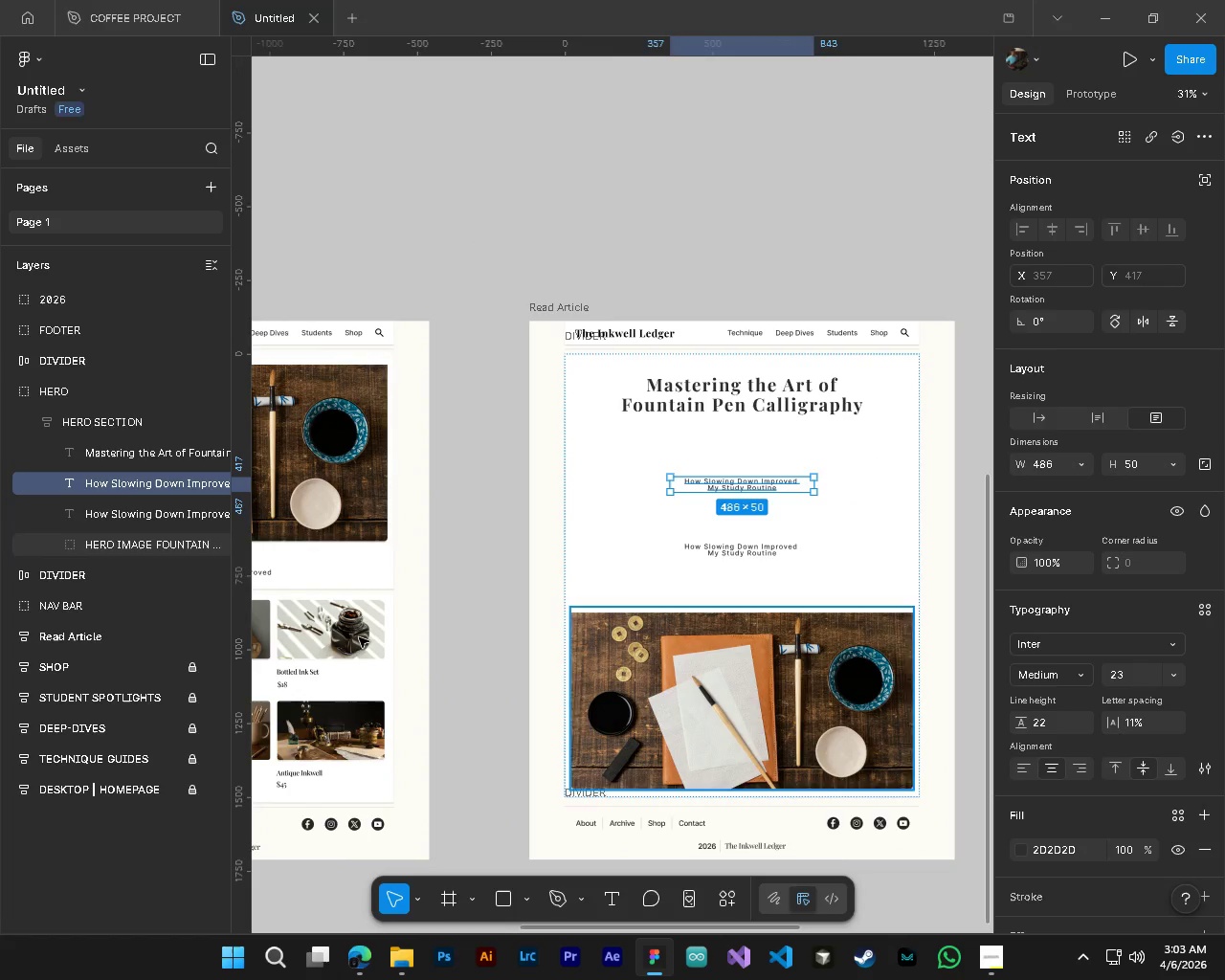 
key(Alt+AltLeft)
 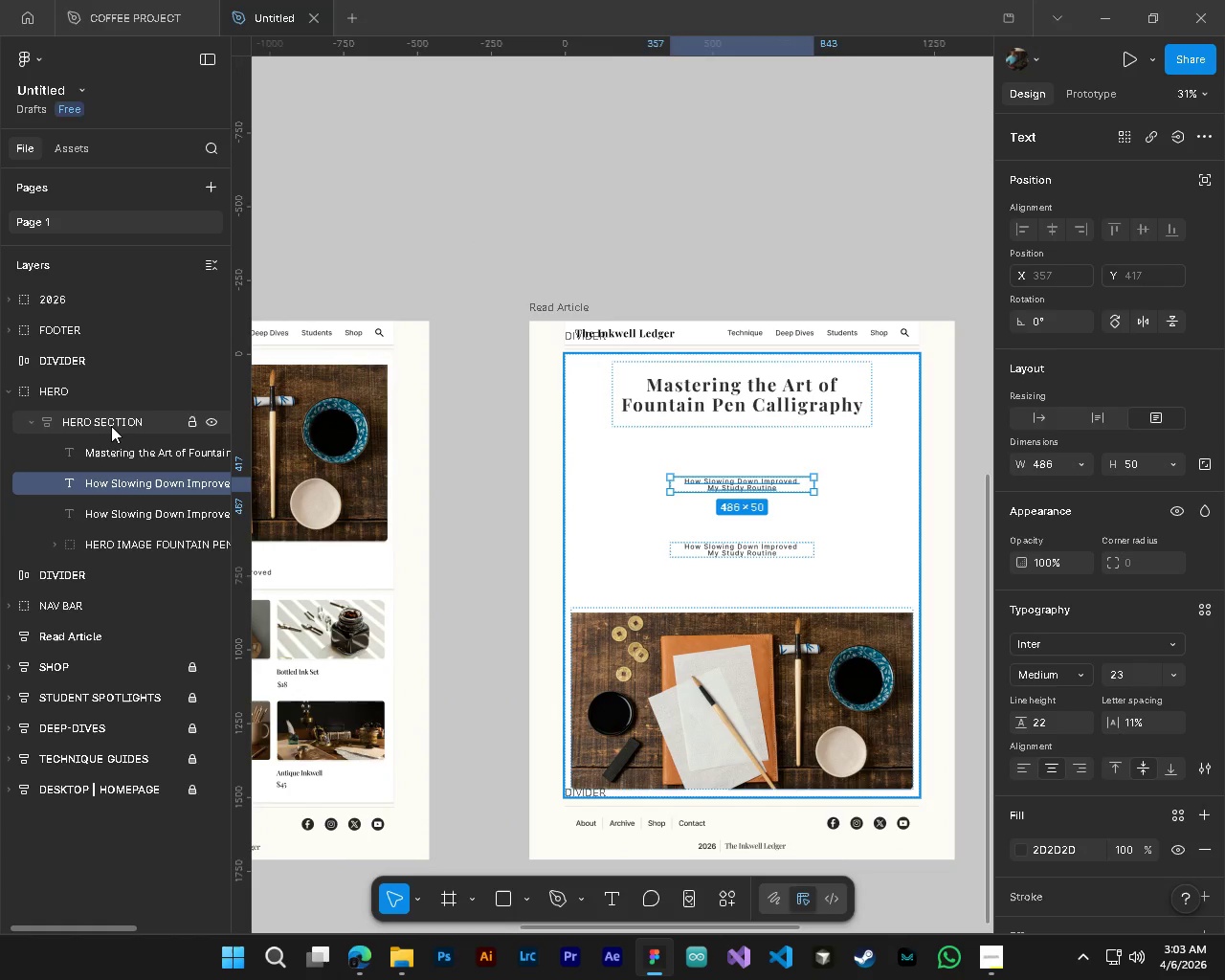 
left_click([111, 426])
 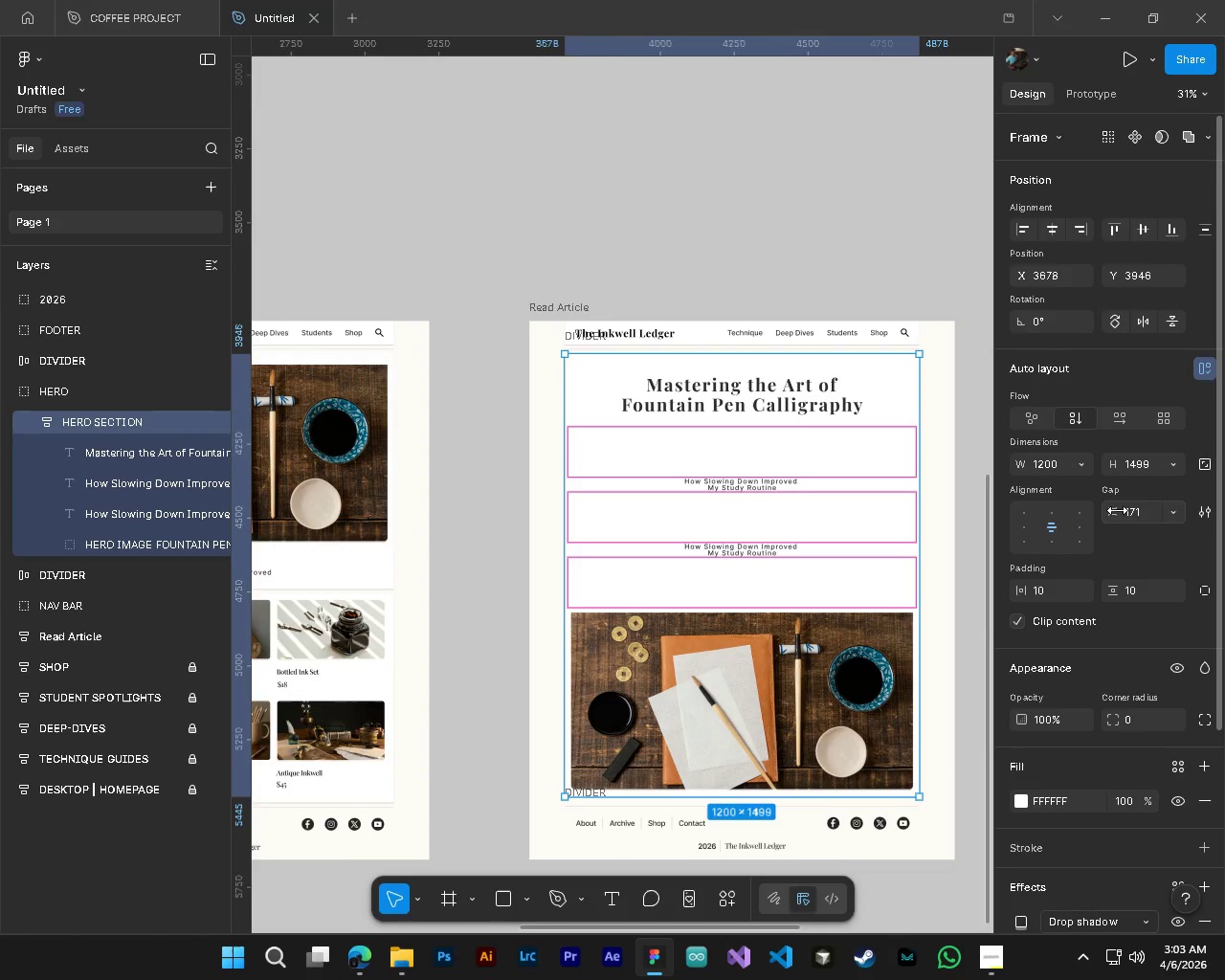 
left_click_drag(start_coordinate=[1119, 517], to_coordinate=[581, 487])
 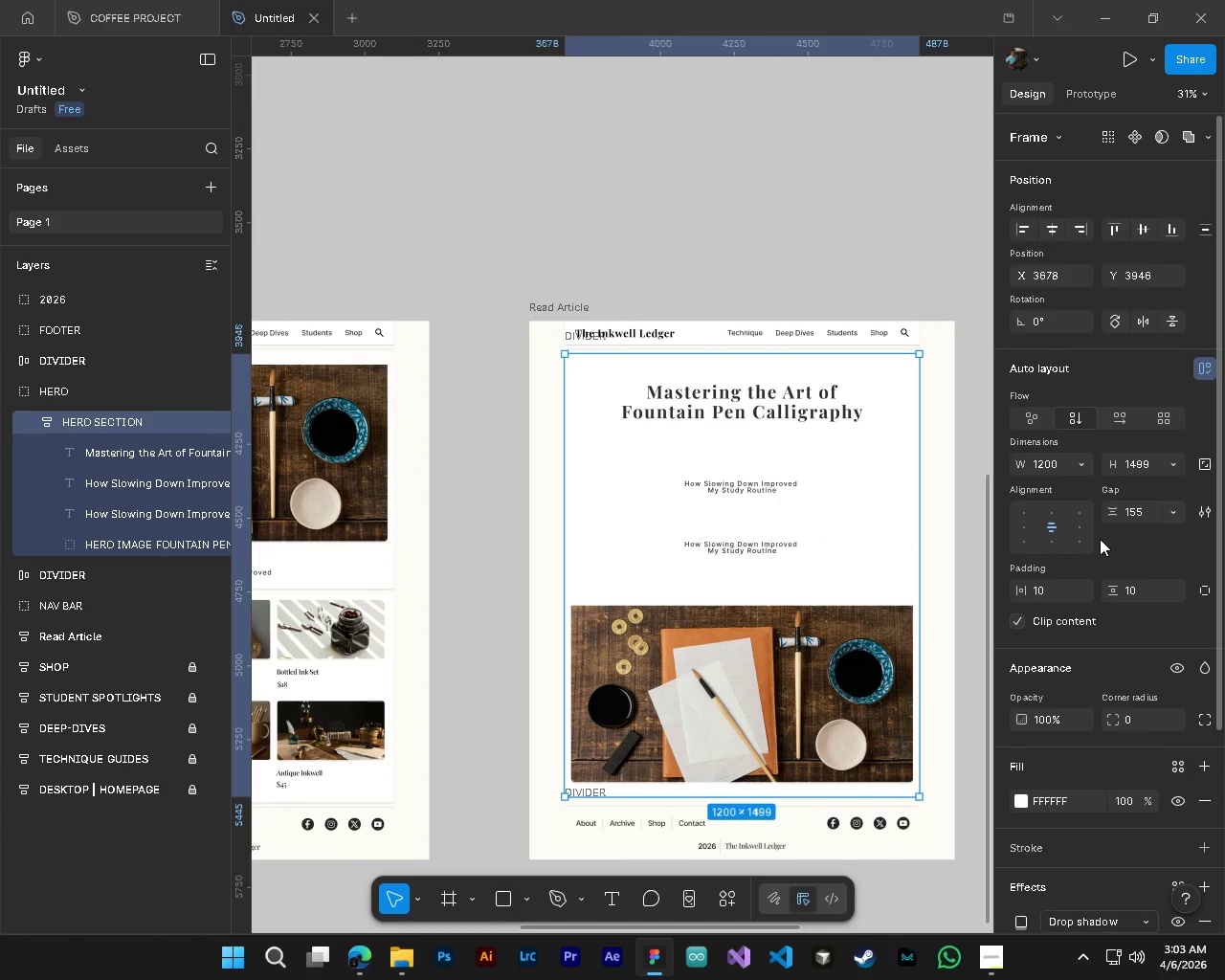 
key(Alt+AltLeft)
 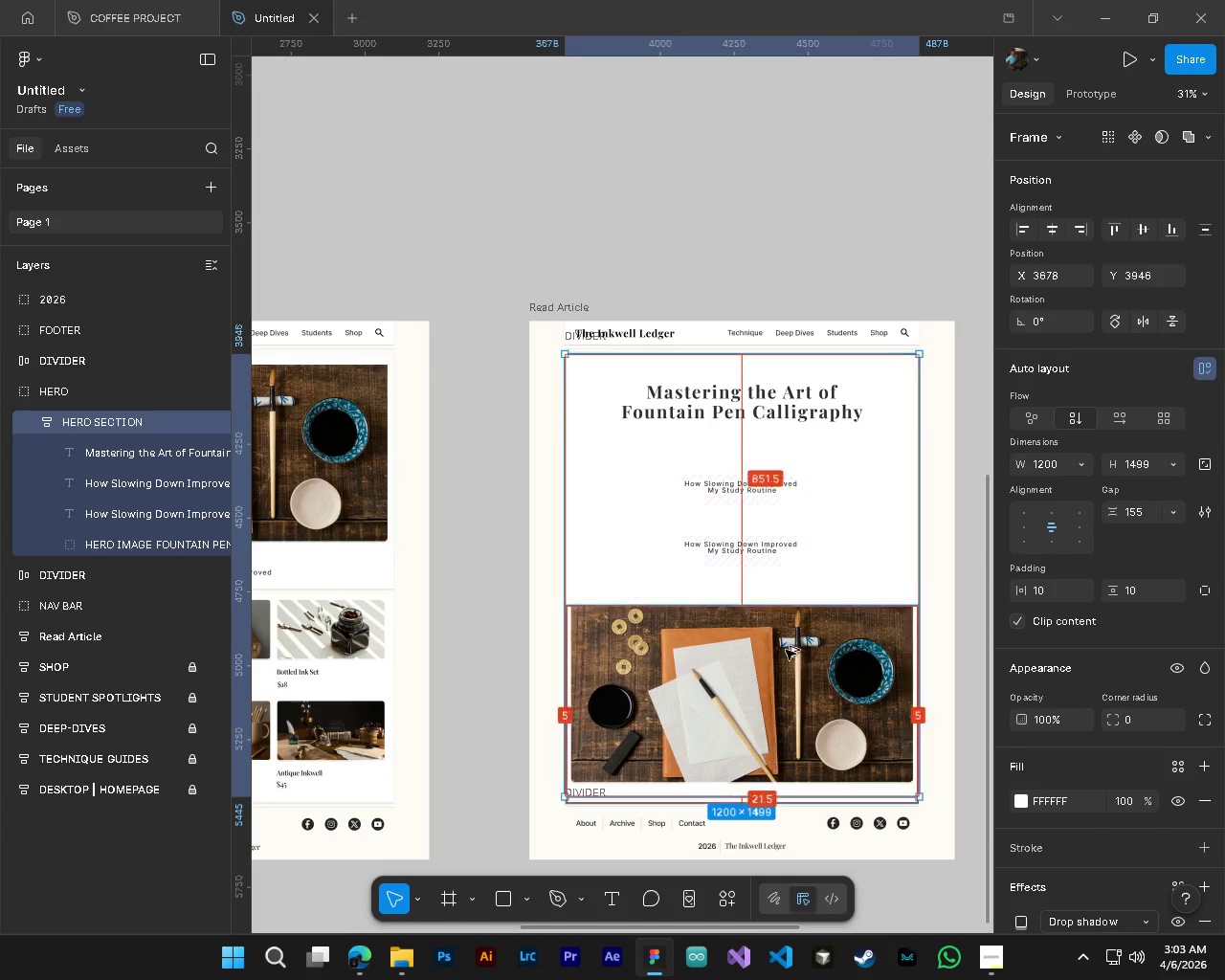 
key(Alt+Control+ControlLeft)
 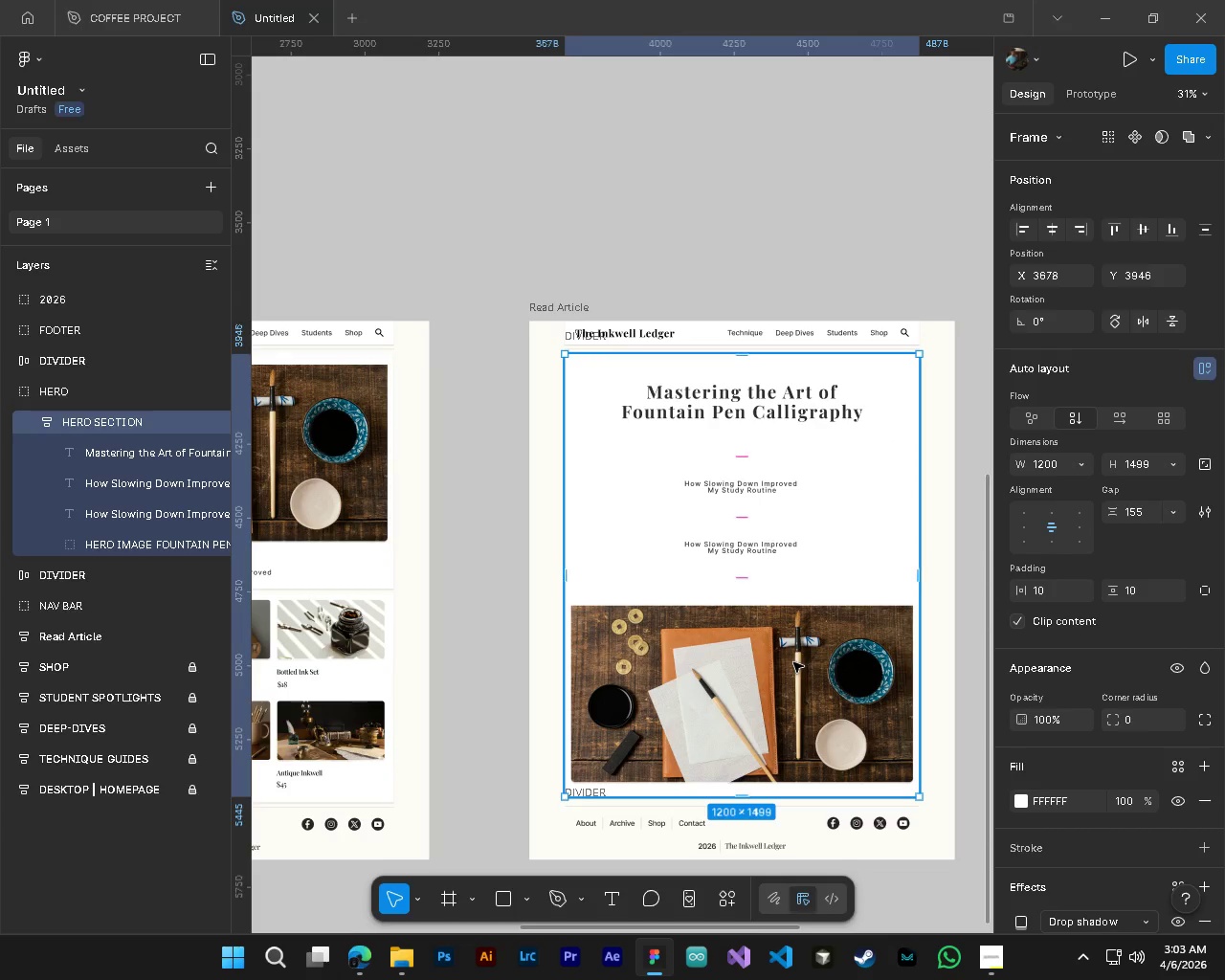 
hold_key(key=AltLeft, duration=0.36)
 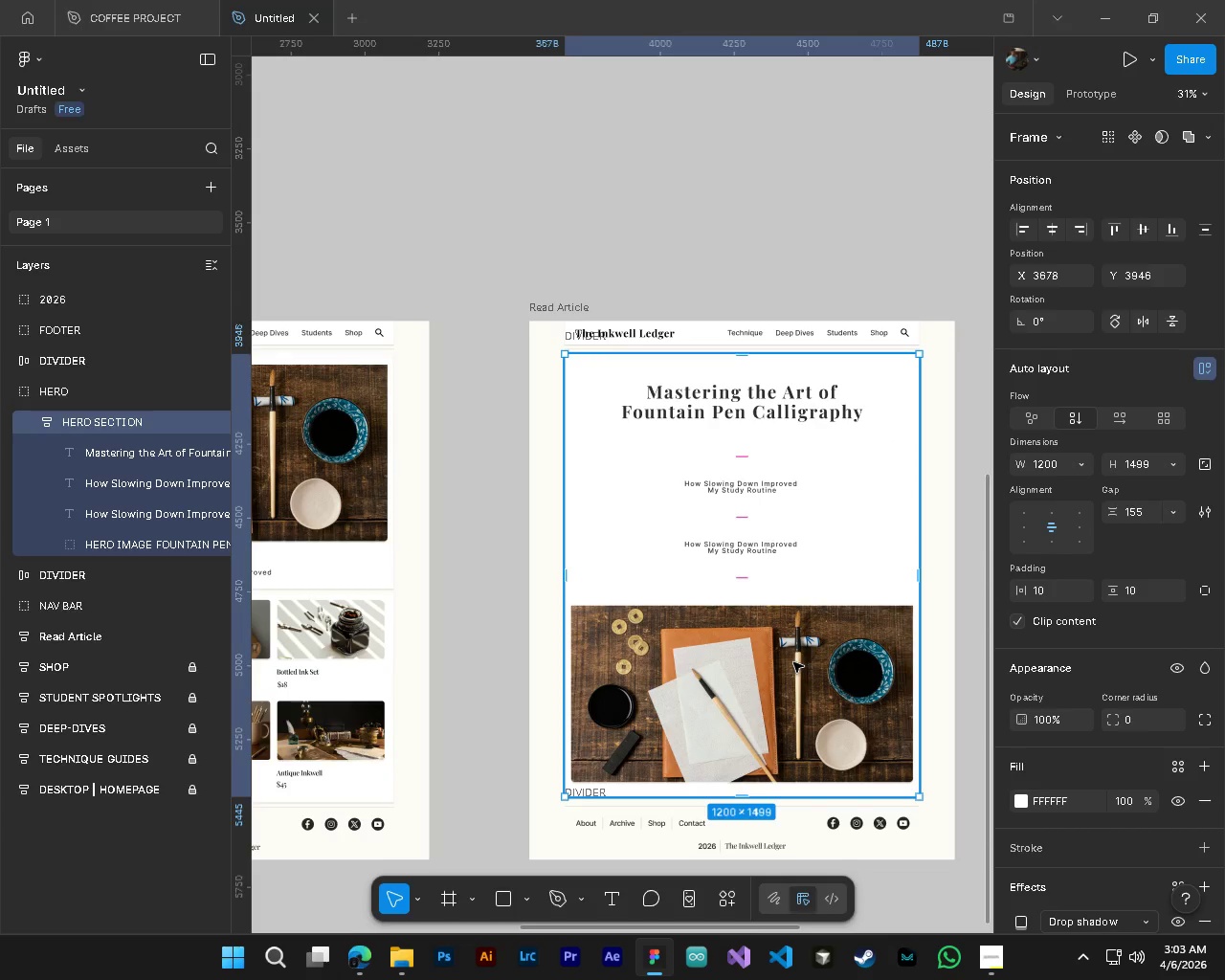 
key(Alt+Control+ControlLeft)
 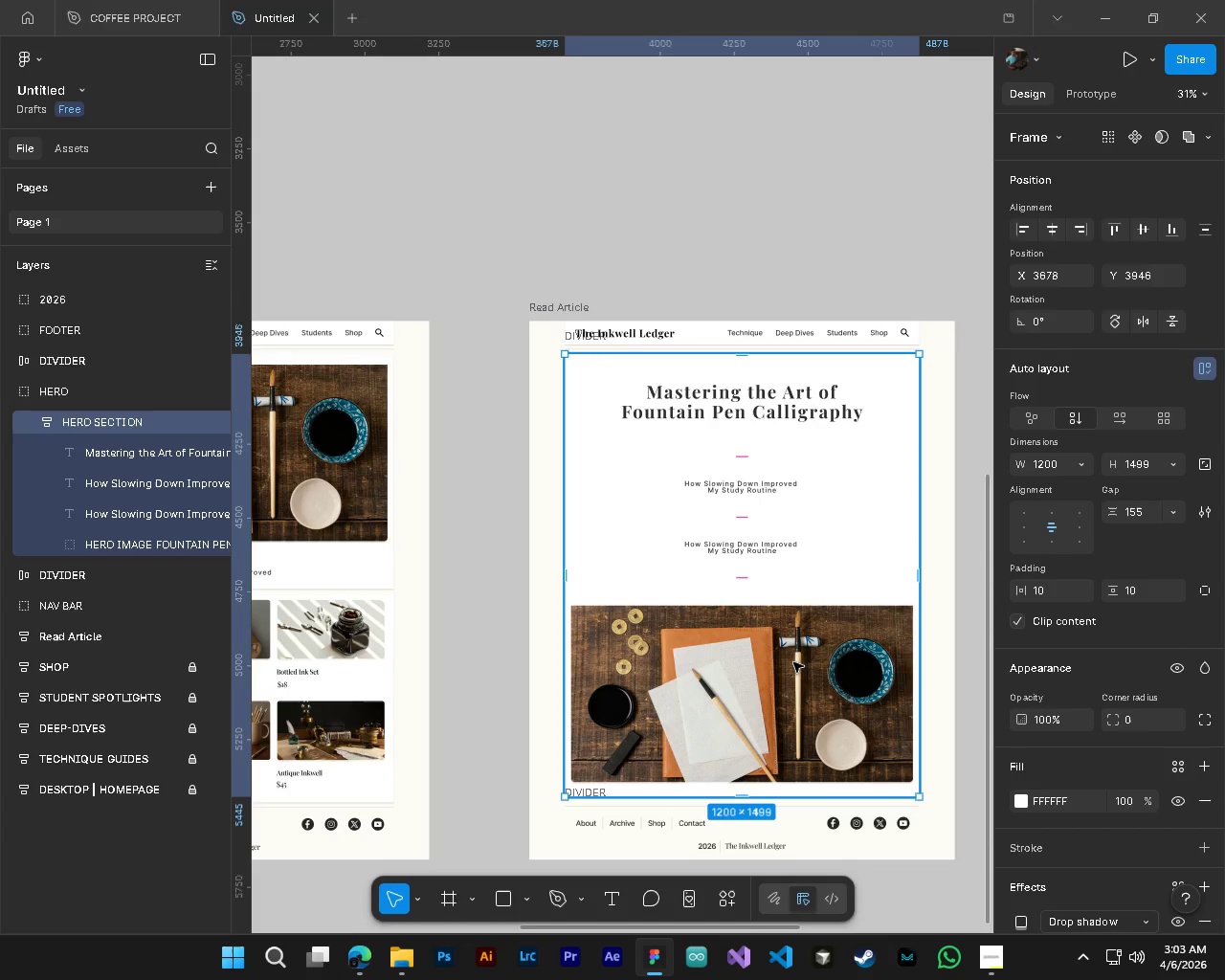 
hold_key(key=AltLeft, duration=6.17)
 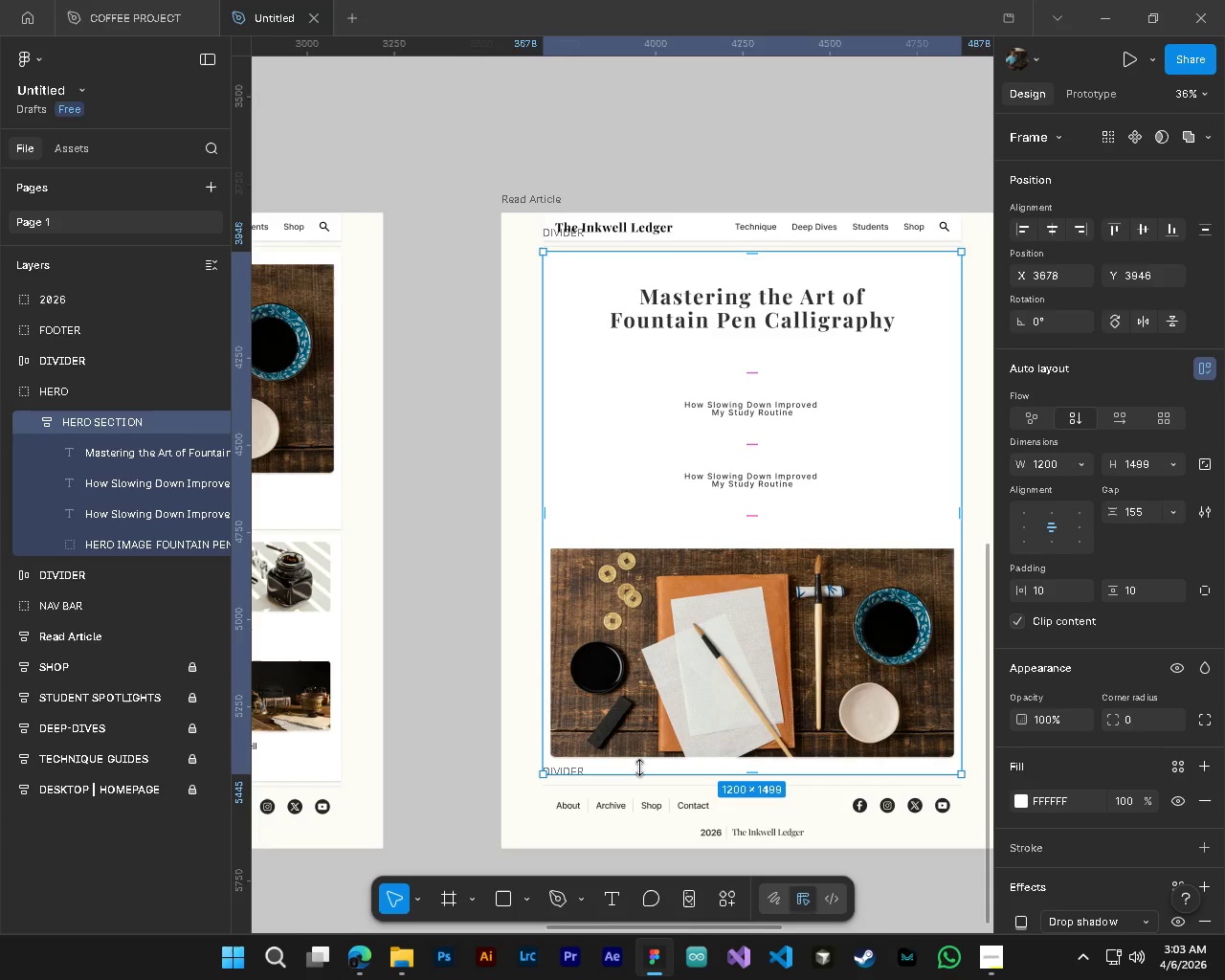 
hold_key(key=ControlLeft, duration=1.52)
 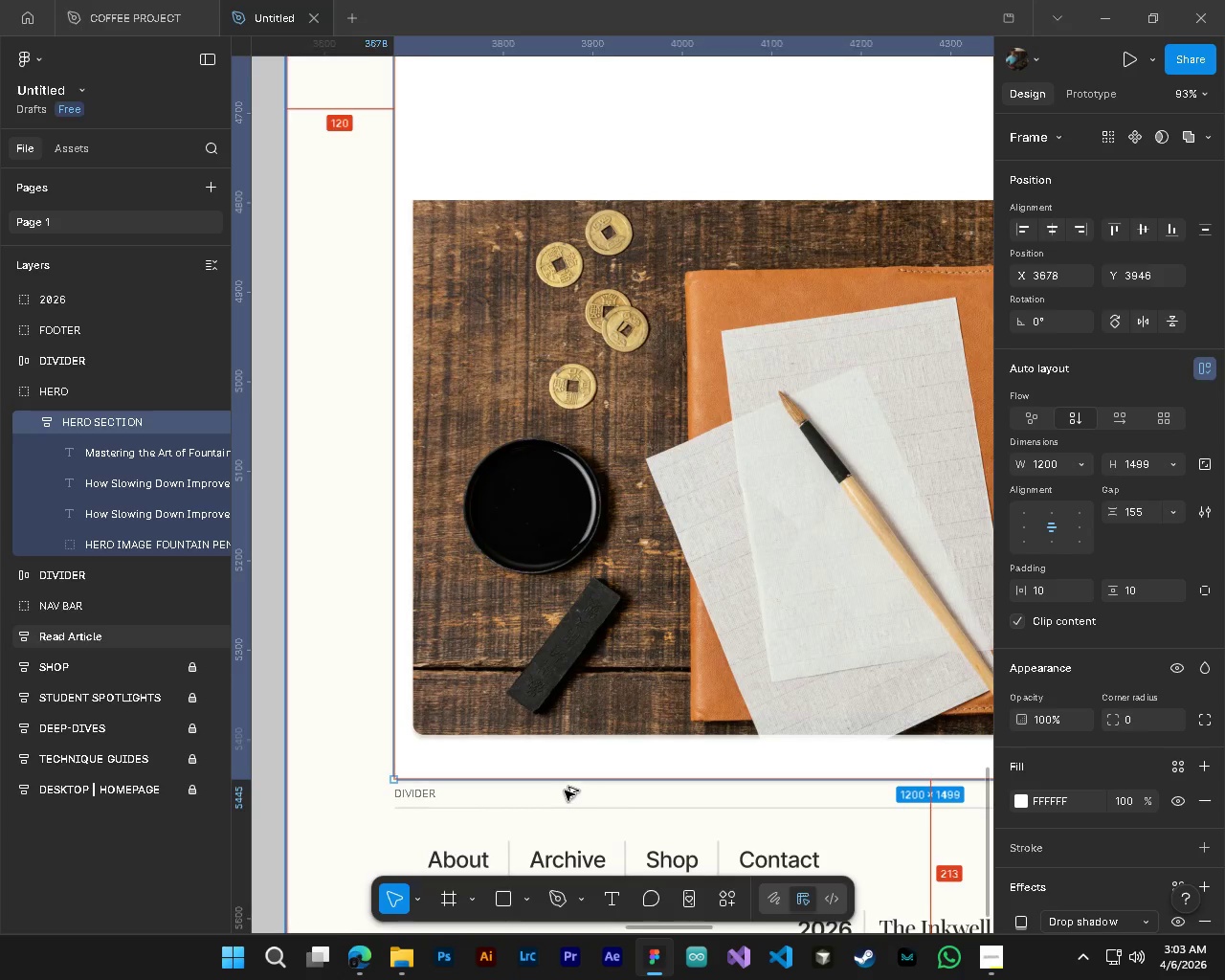 
hold_key(key=ControlLeft, duration=1.52)
 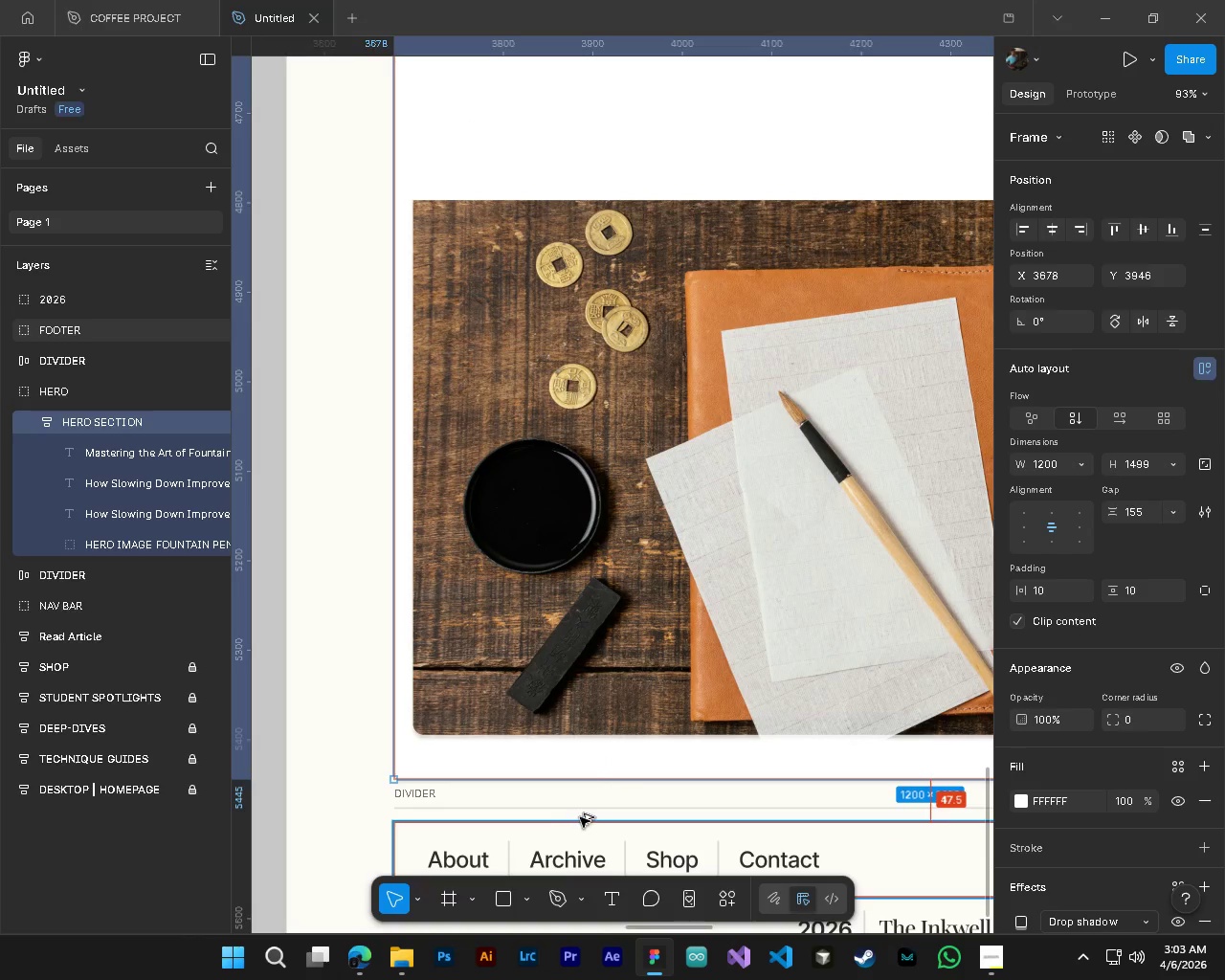 
scroll: coordinate [624, 812], scroll_direction: up, amount: 9.0
 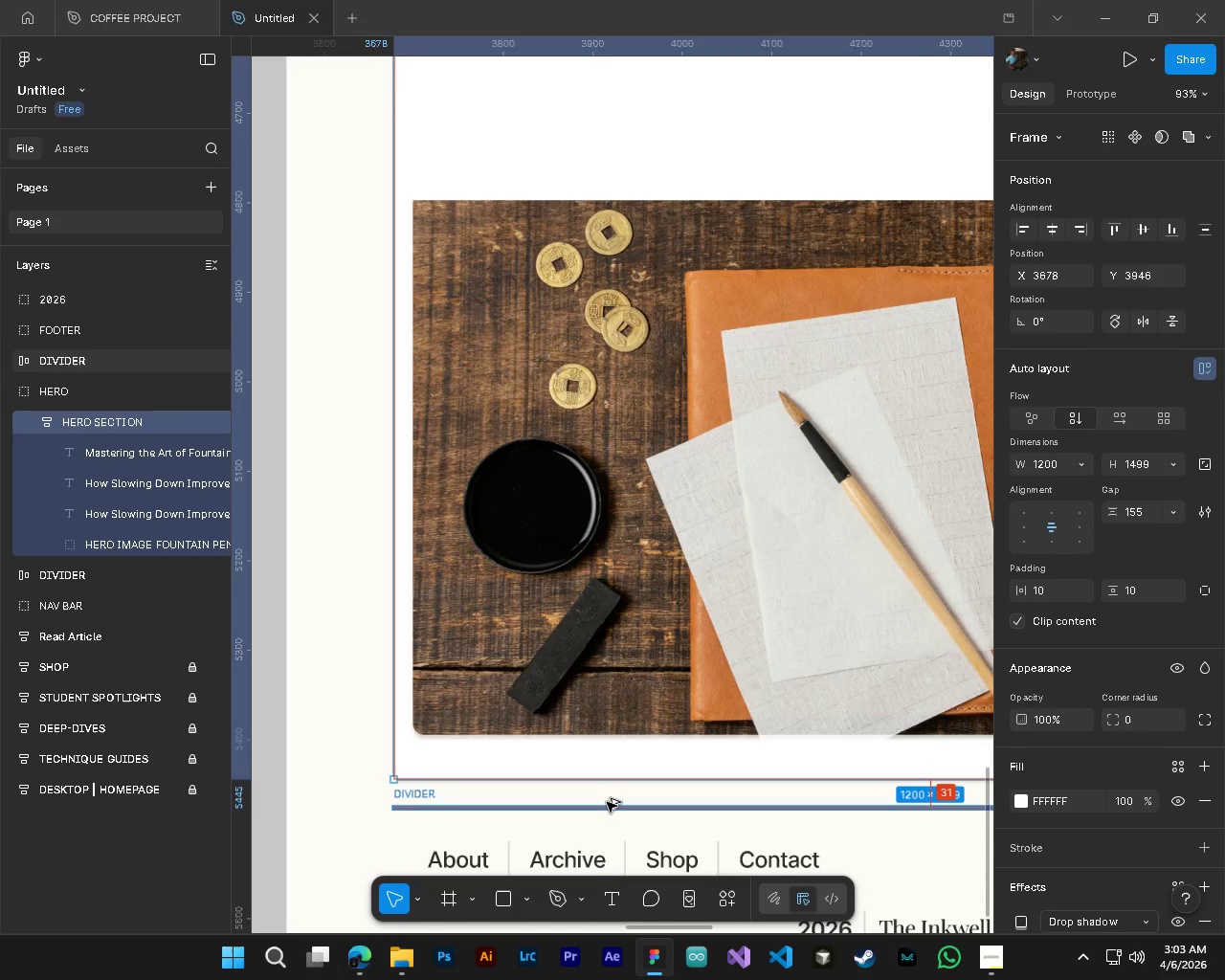 
hold_key(key=ControlLeft, duration=1.5)
 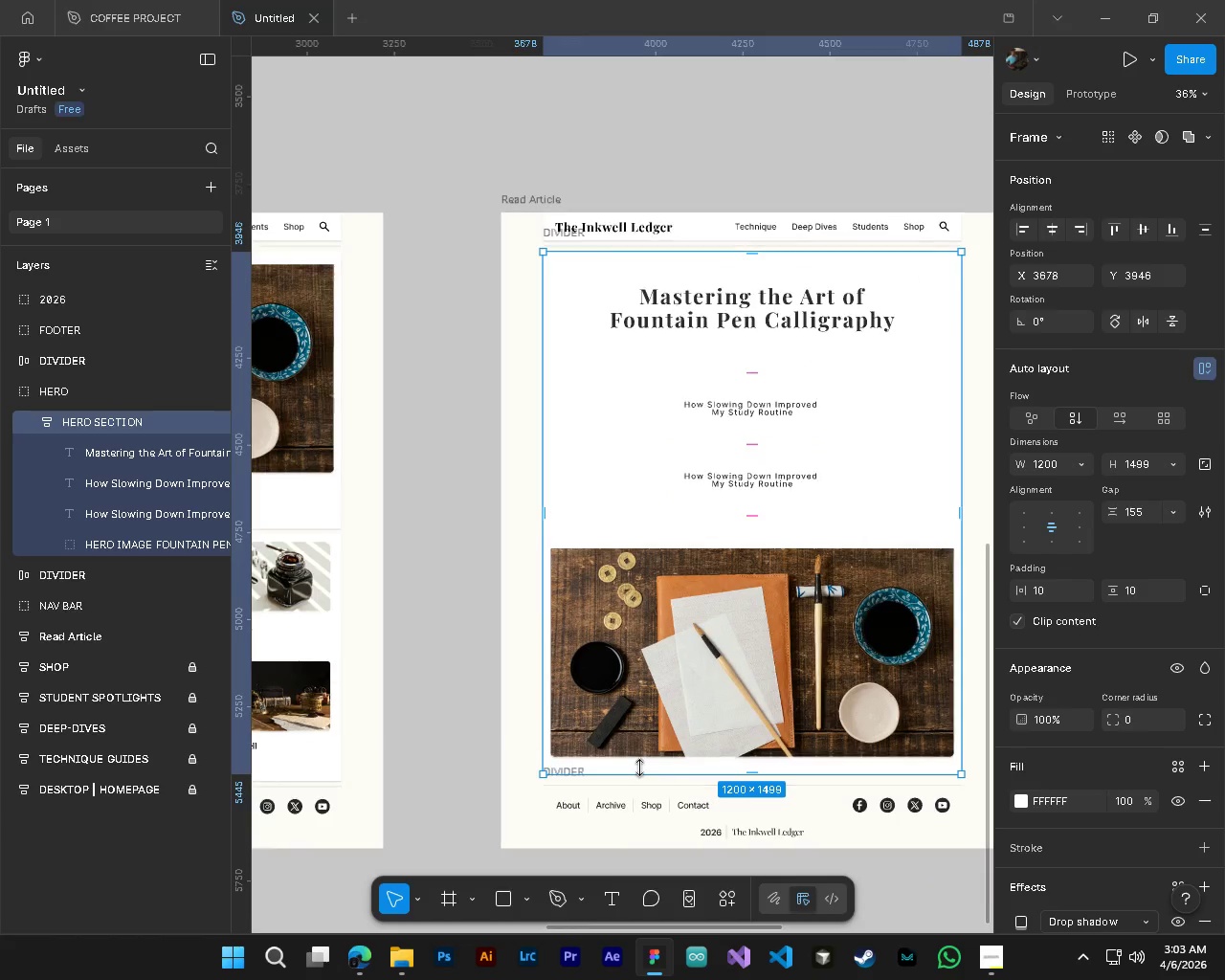 
hold_key(key=ControlLeft, duration=1.5)
 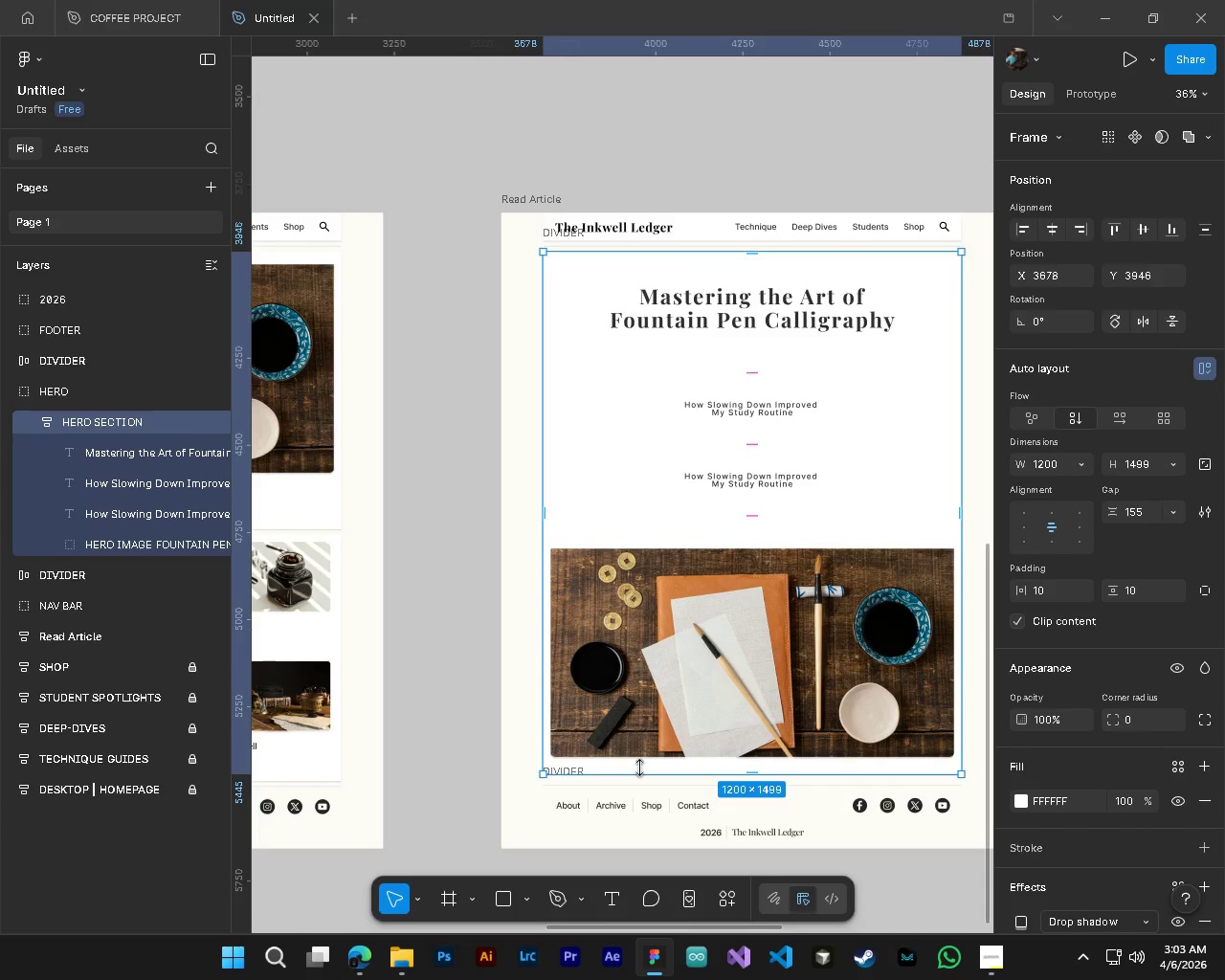 
scroll: coordinate [639, 768], scroll_direction: down, amount: 8.0
 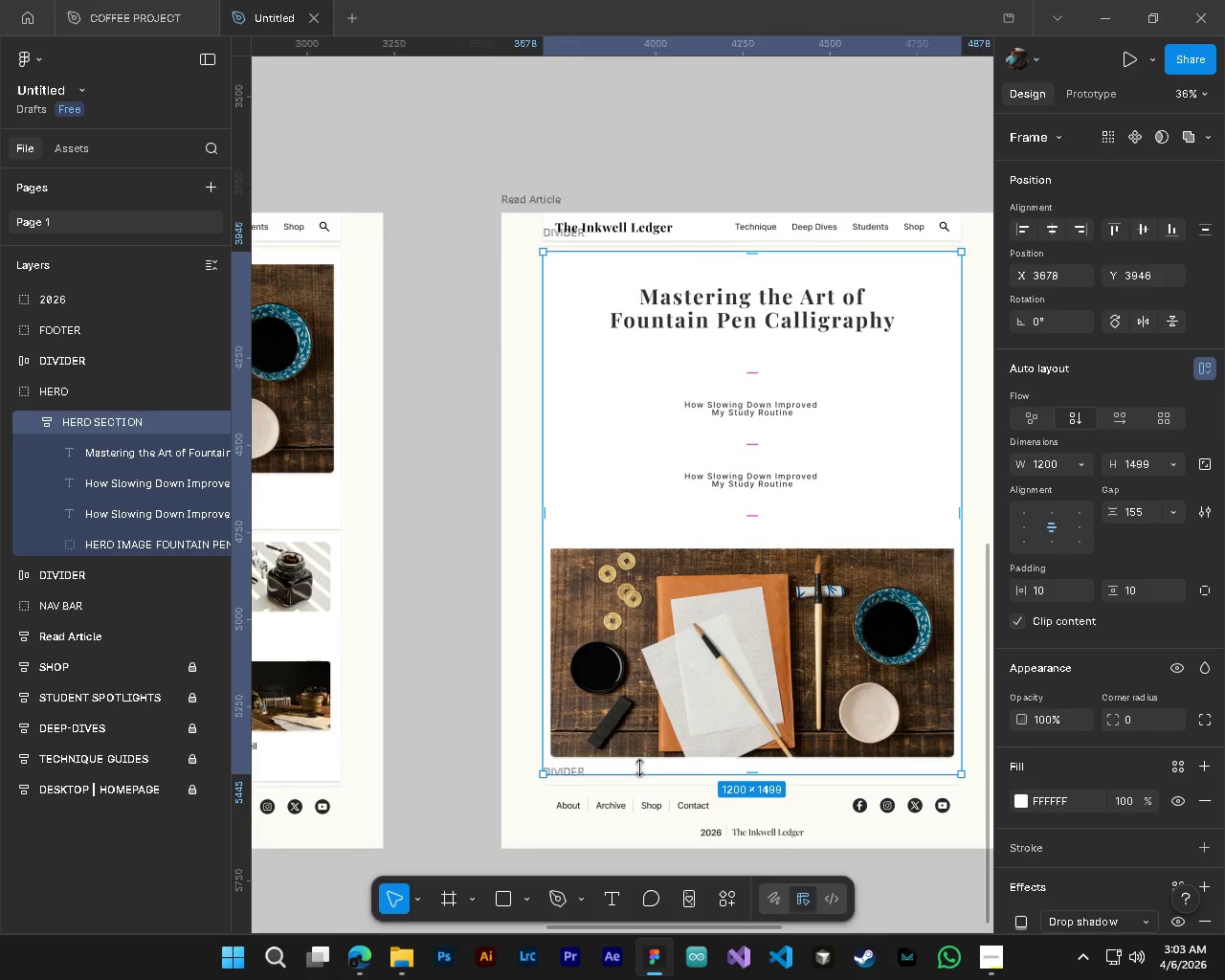 
hold_key(key=ControlLeft, duration=0.33)
 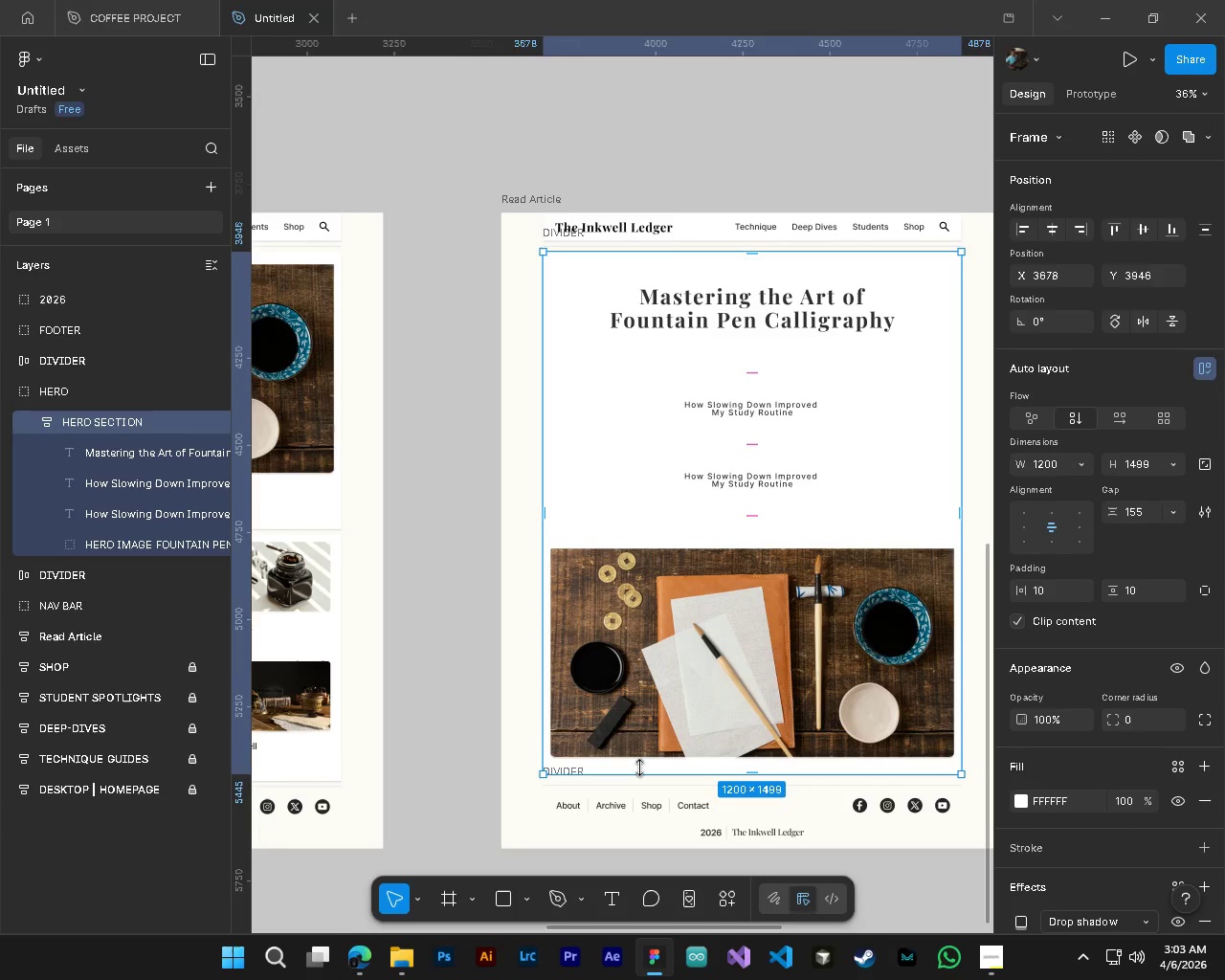 
hold_key(key=ShiftLeft, duration=0.44)
scroll: coordinate [639, 768], scroll_direction: down, amount: 4.0
 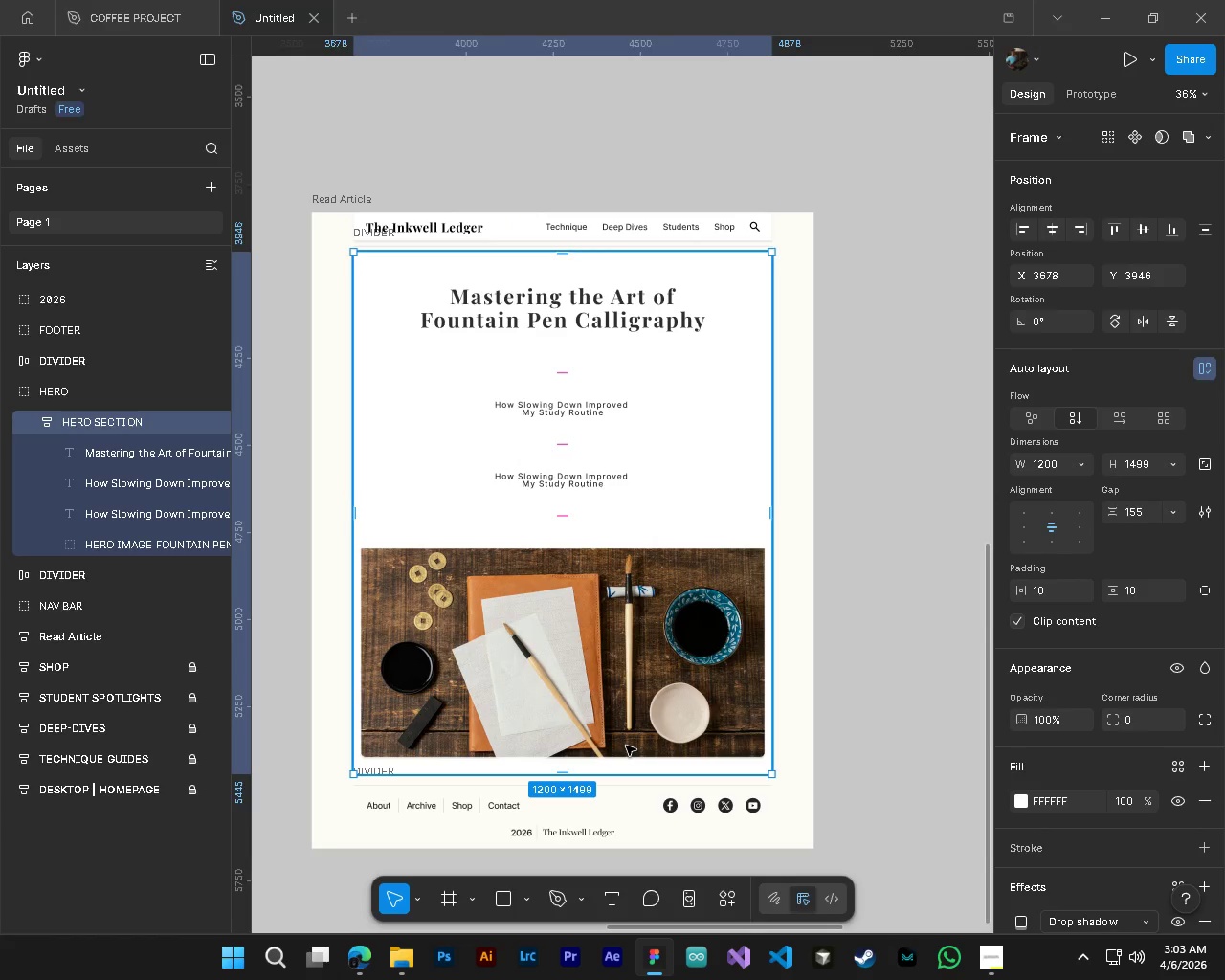 
hold_key(key=ShiftLeft, duration=1.06)
scroll: coordinate [626, 746], scroll_direction: up, amount: 4.0
 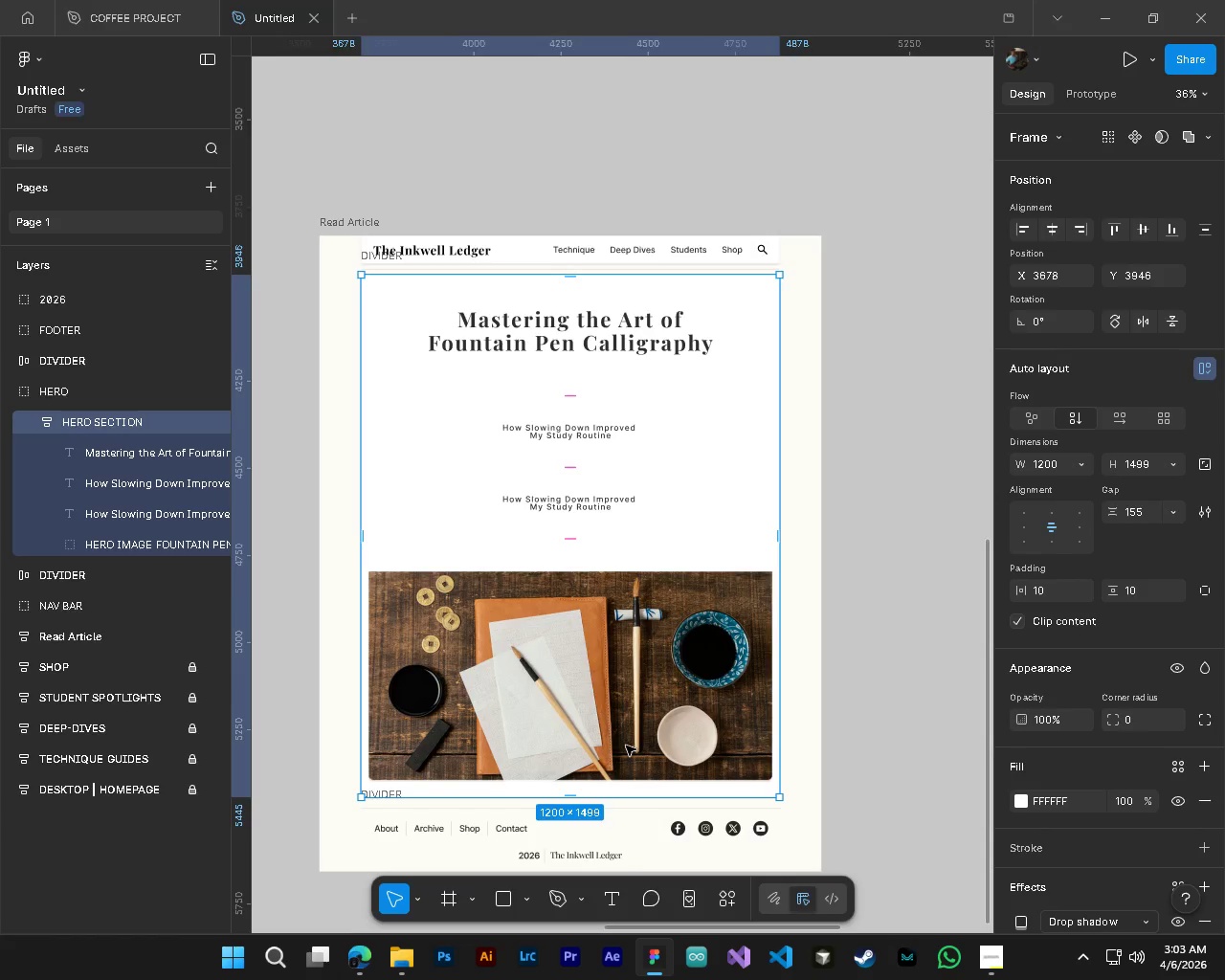 
hold_key(key=ShiftLeft, duration=0.8)
 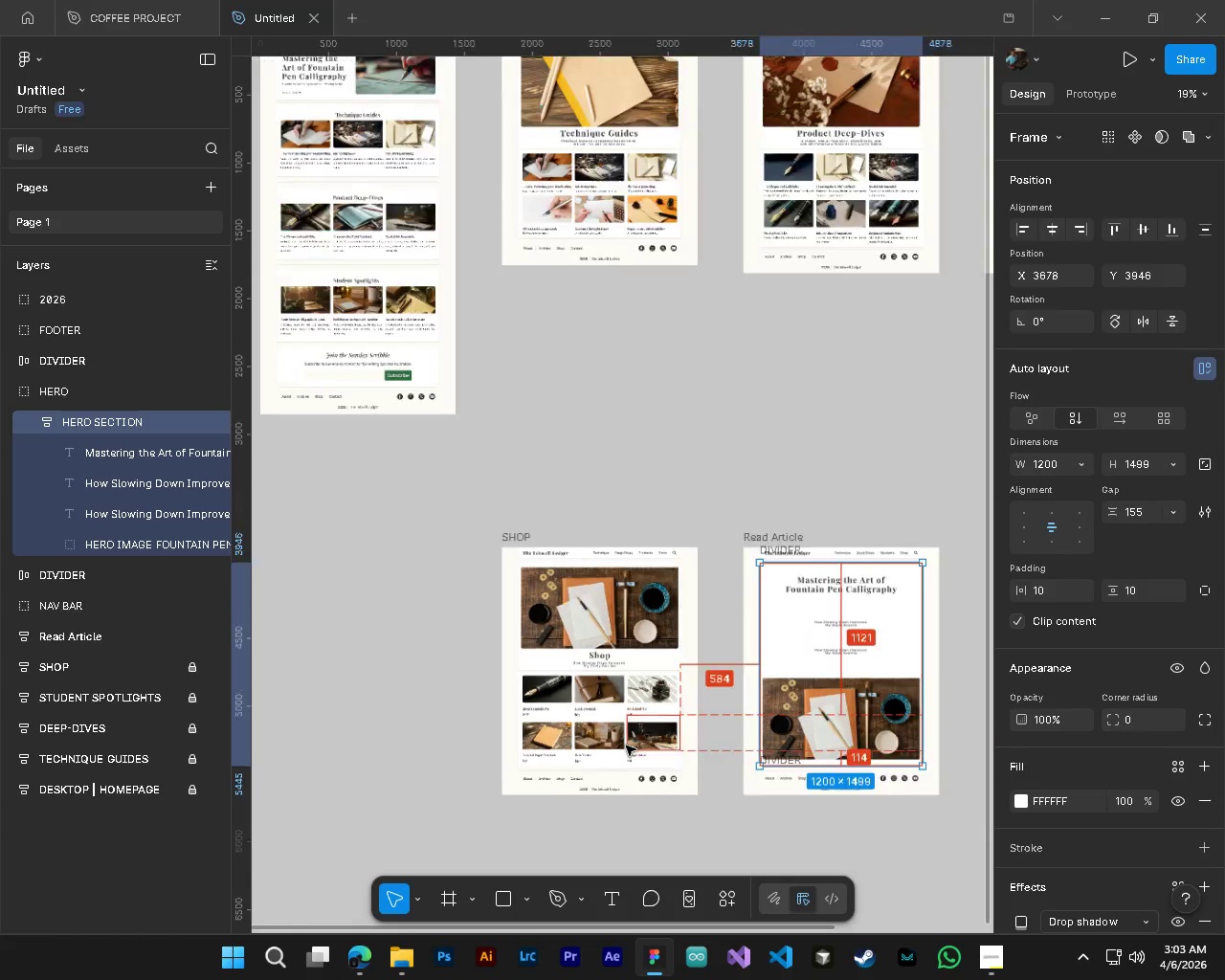 
hold_key(key=ControlLeft, duration=0.55)
 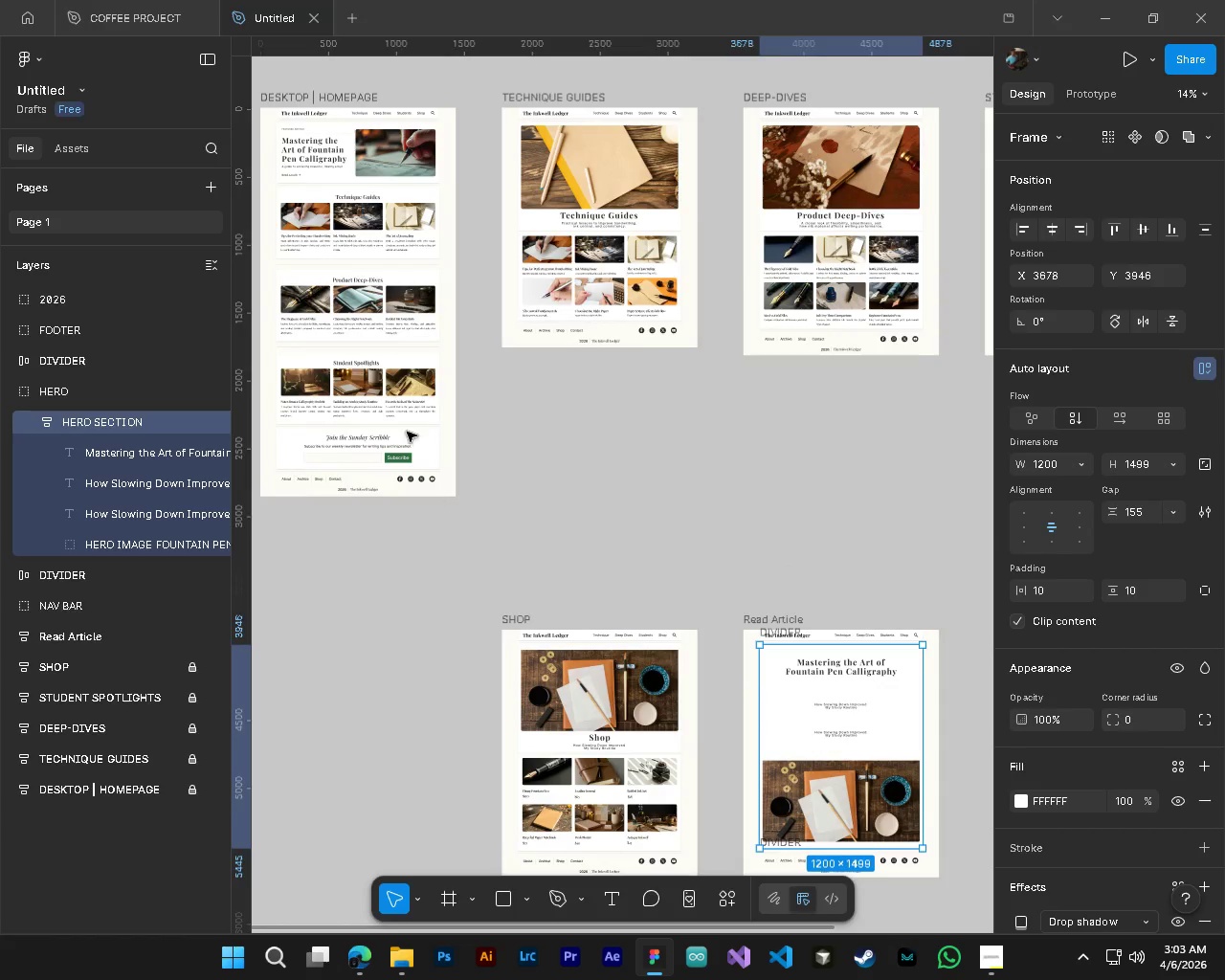 
hold_key(key=AltLeft, duration=0.5)
 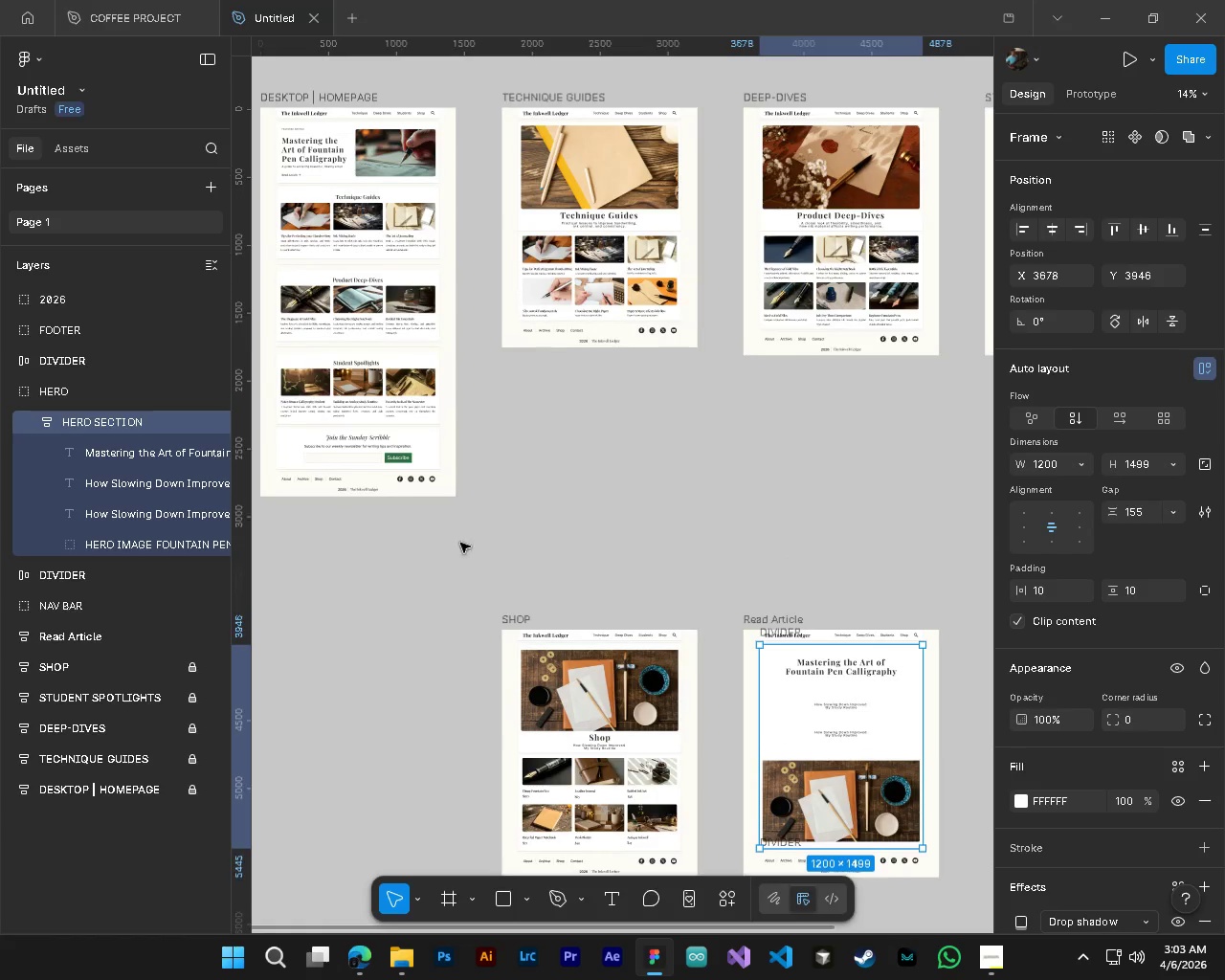 
hold_key(key=ShiftLeft, duration=0.31)
 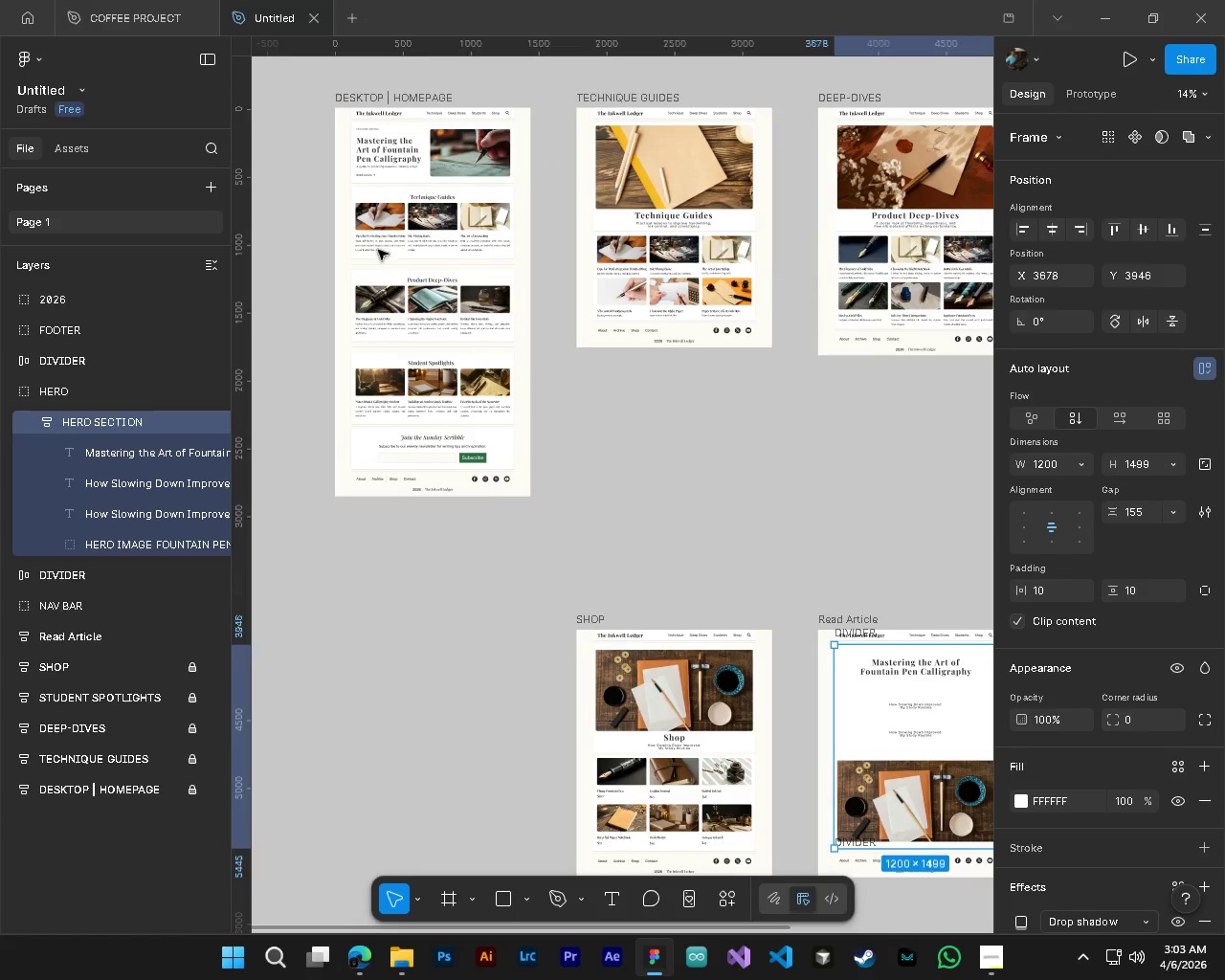 
hold_key(key=ControlLeft, duration=0.55)
 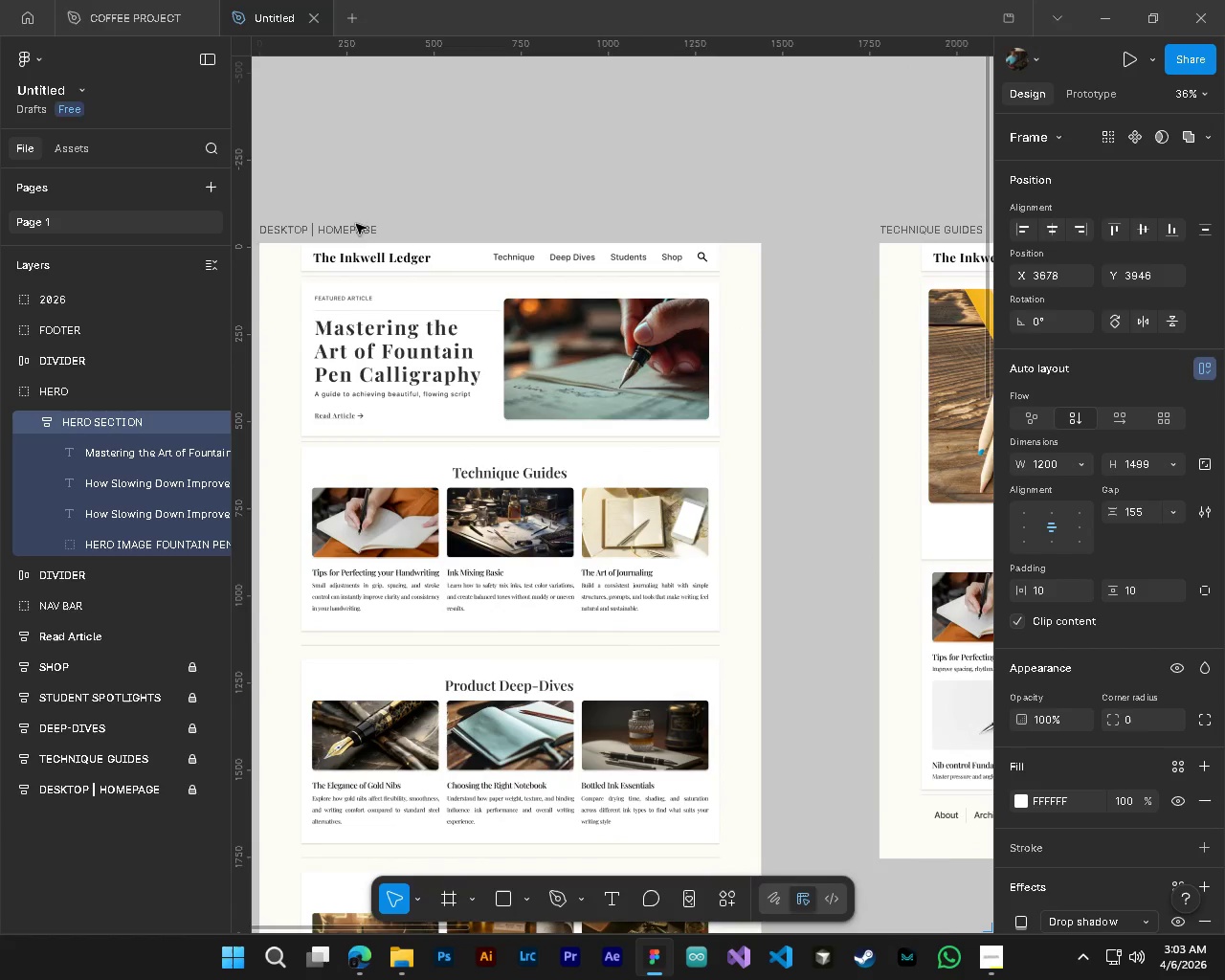 
hold_key(key=AltLeft, duration=0.52)
 